 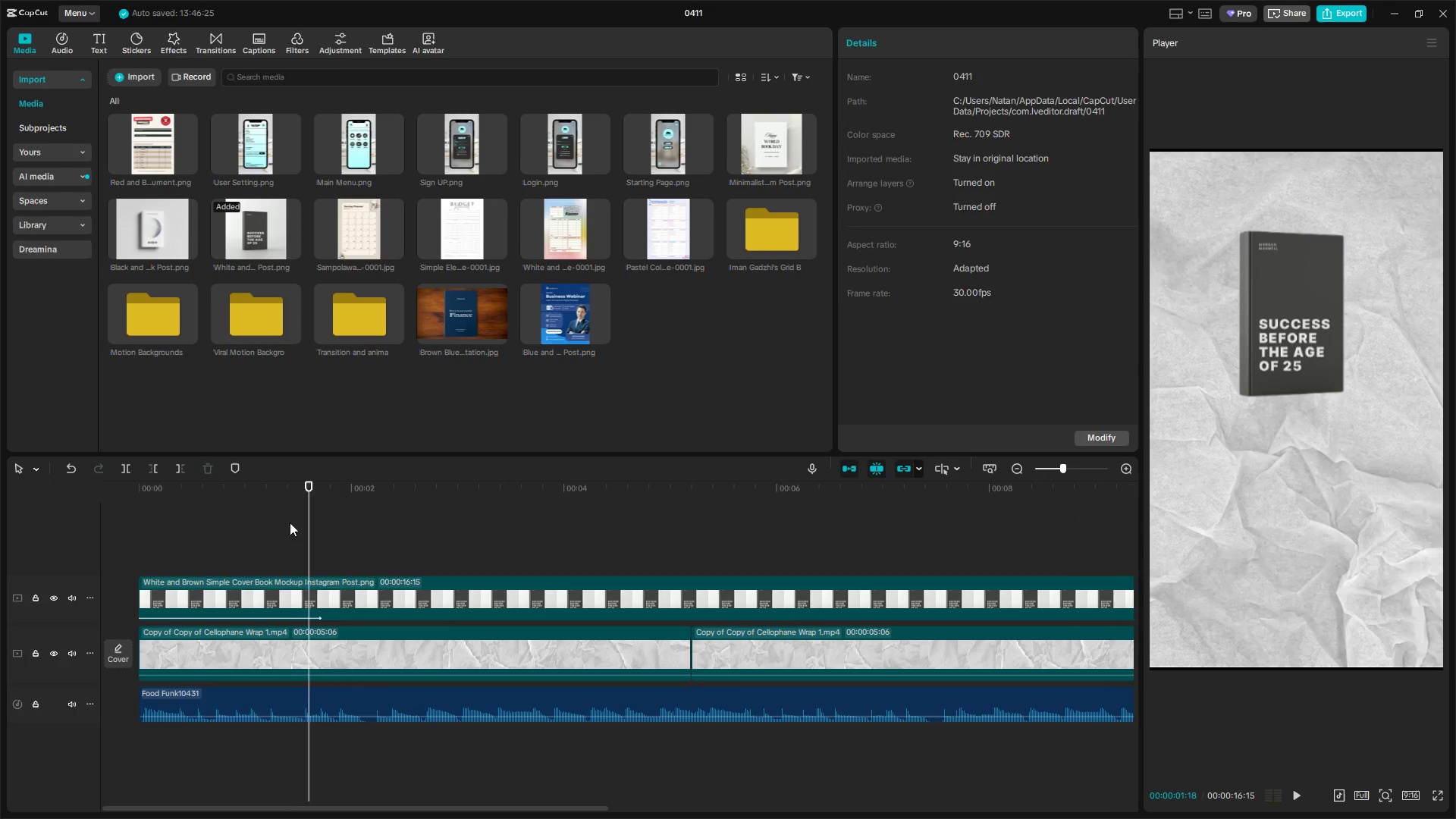 
key(Alt+Tab)
 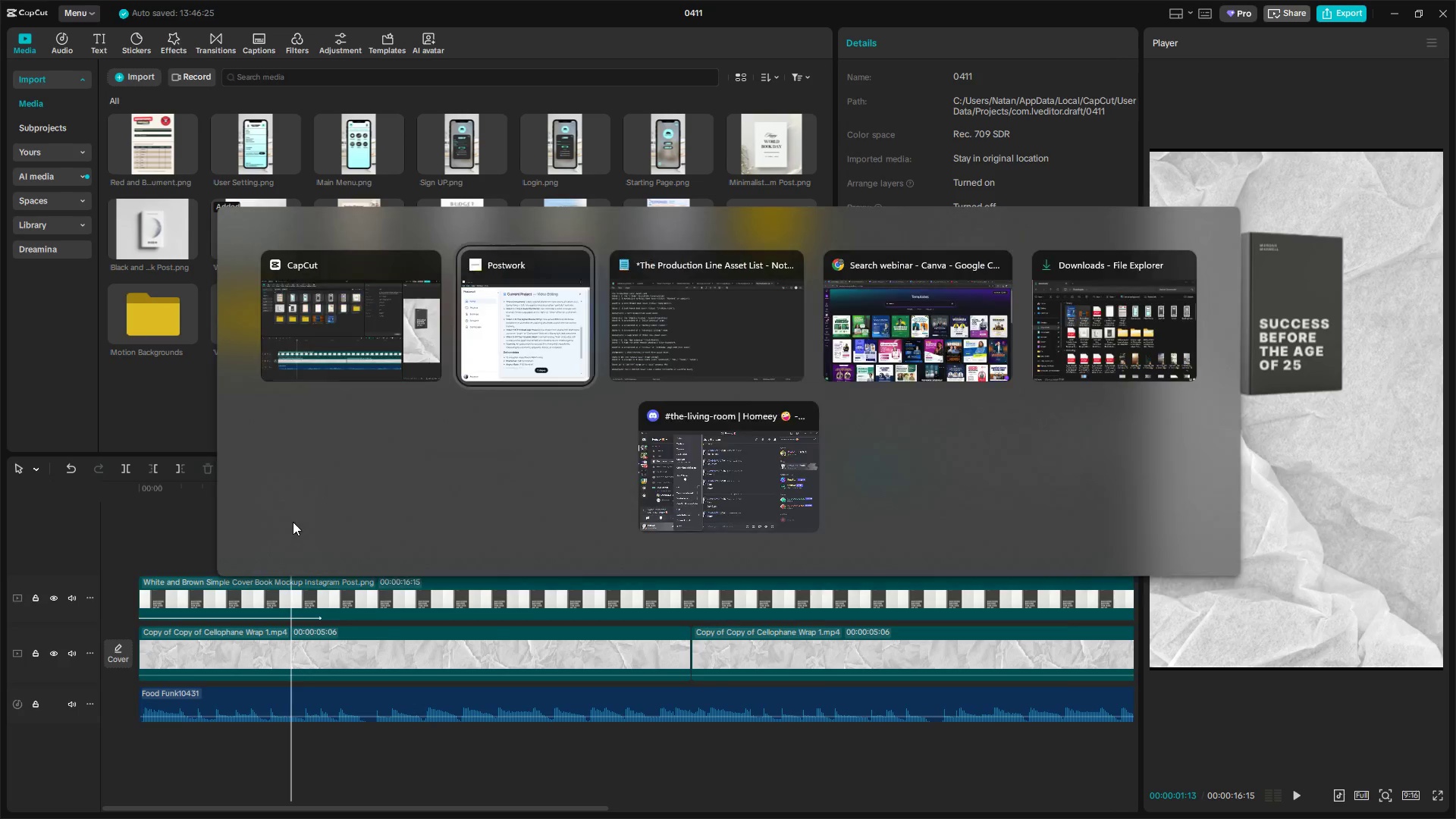 
key(Alt+Tab)
 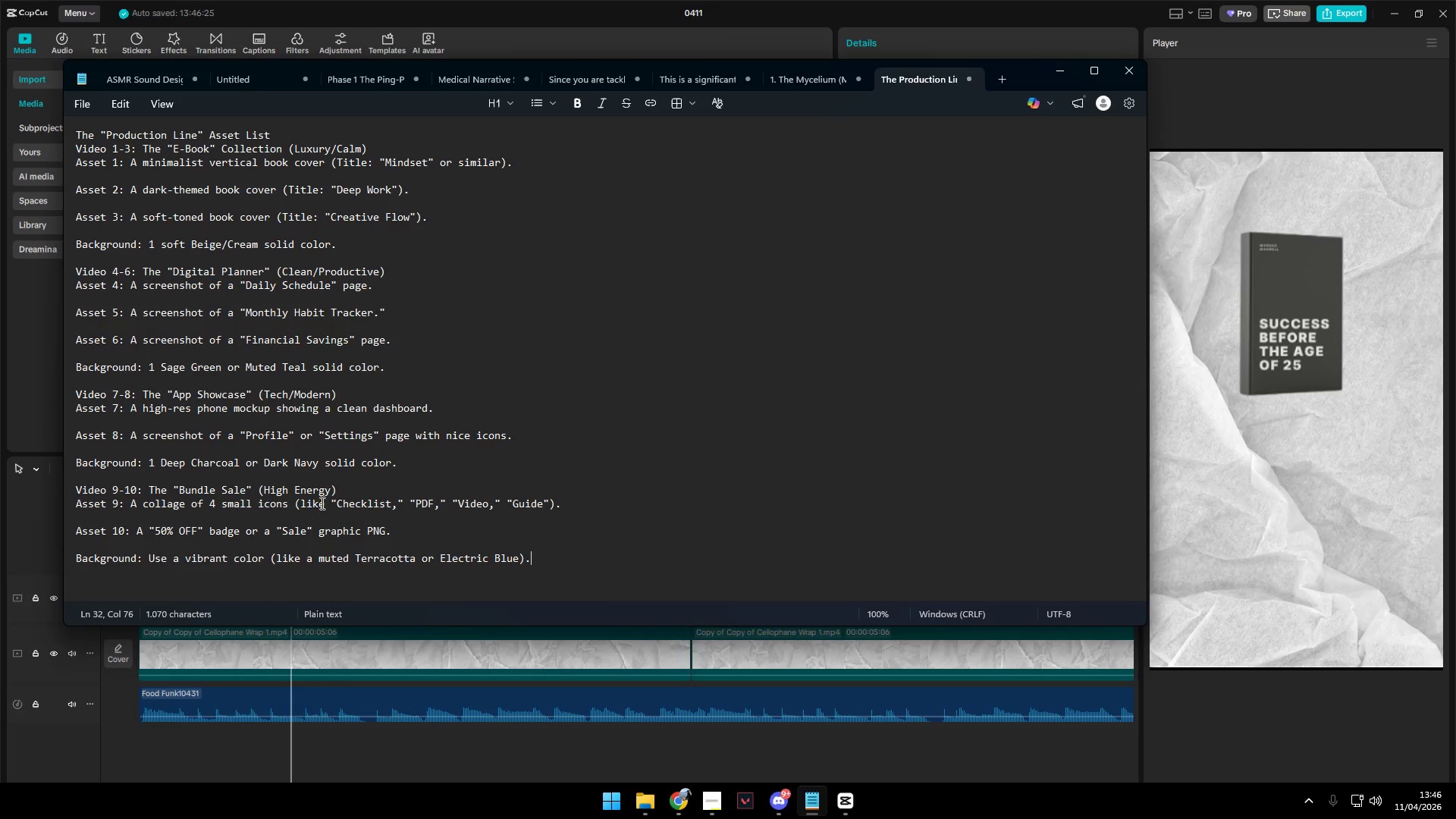 
scroll: coordinate [284, 504], scroll_direction: up, amount: 3.0
 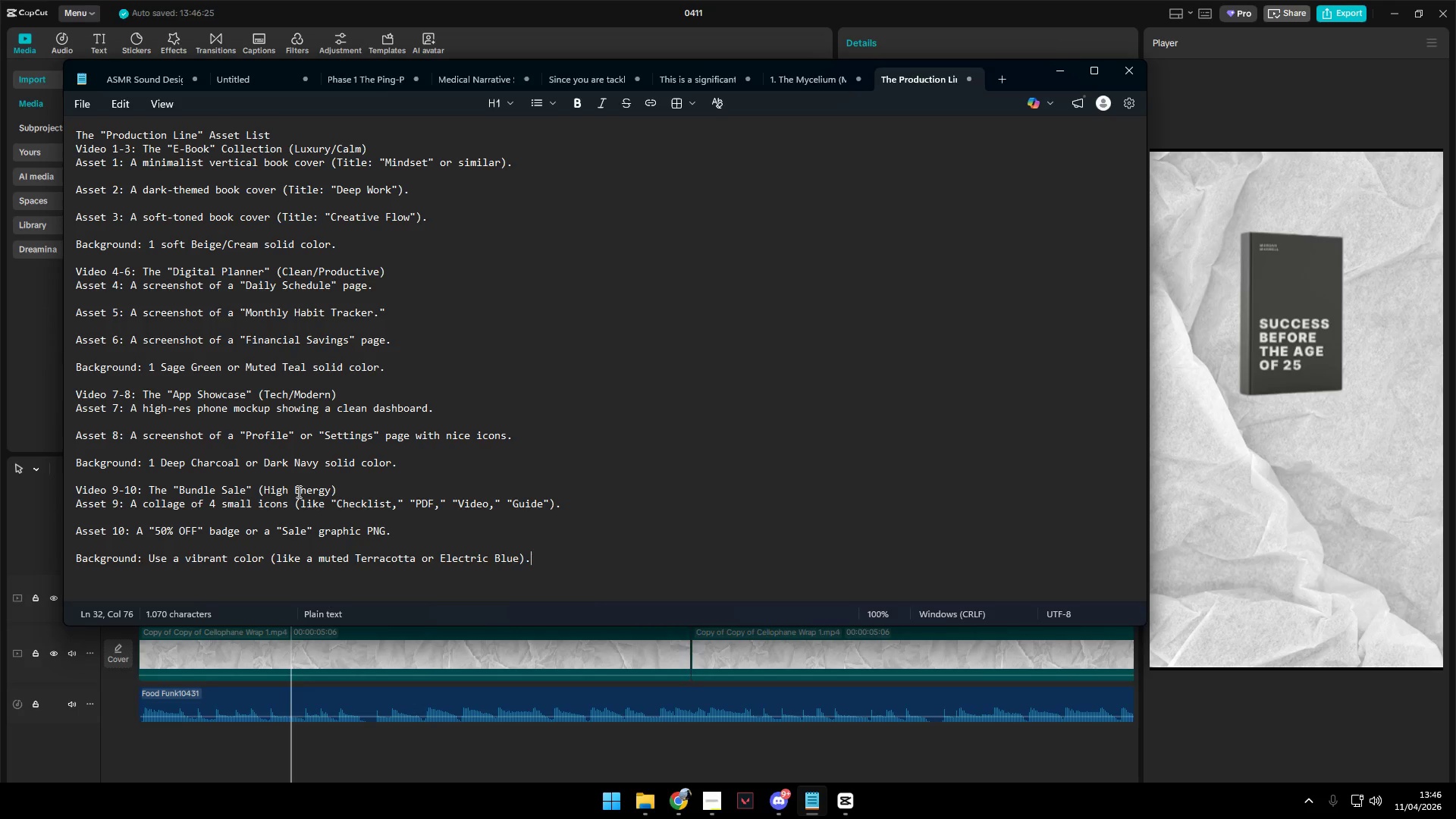 
scroll: coordinate [297, 491], scroll_direction: down, amount: 3.0
 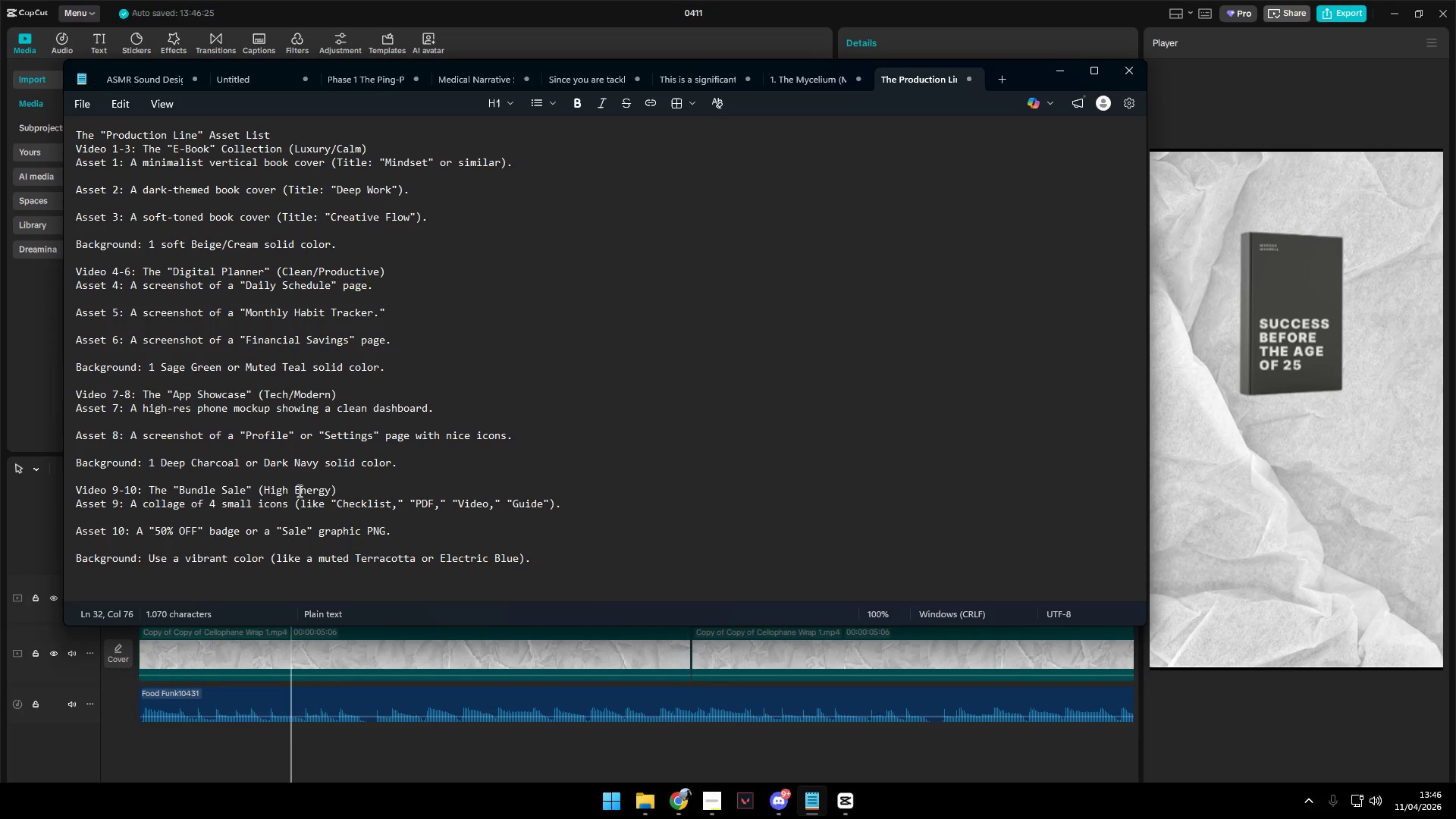 
key(Alt+AltLeft)
 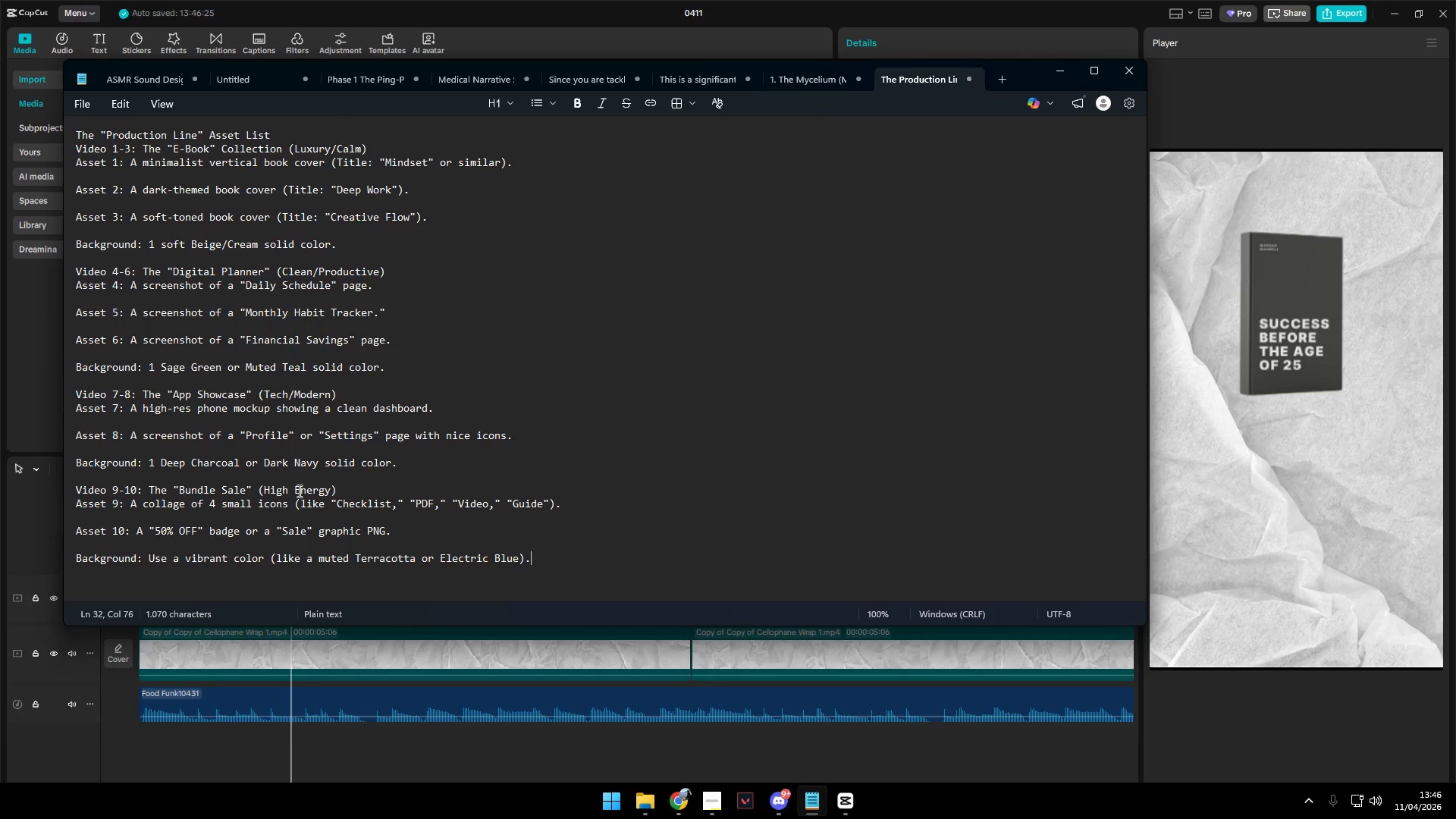 
key(Alt+Tab)
 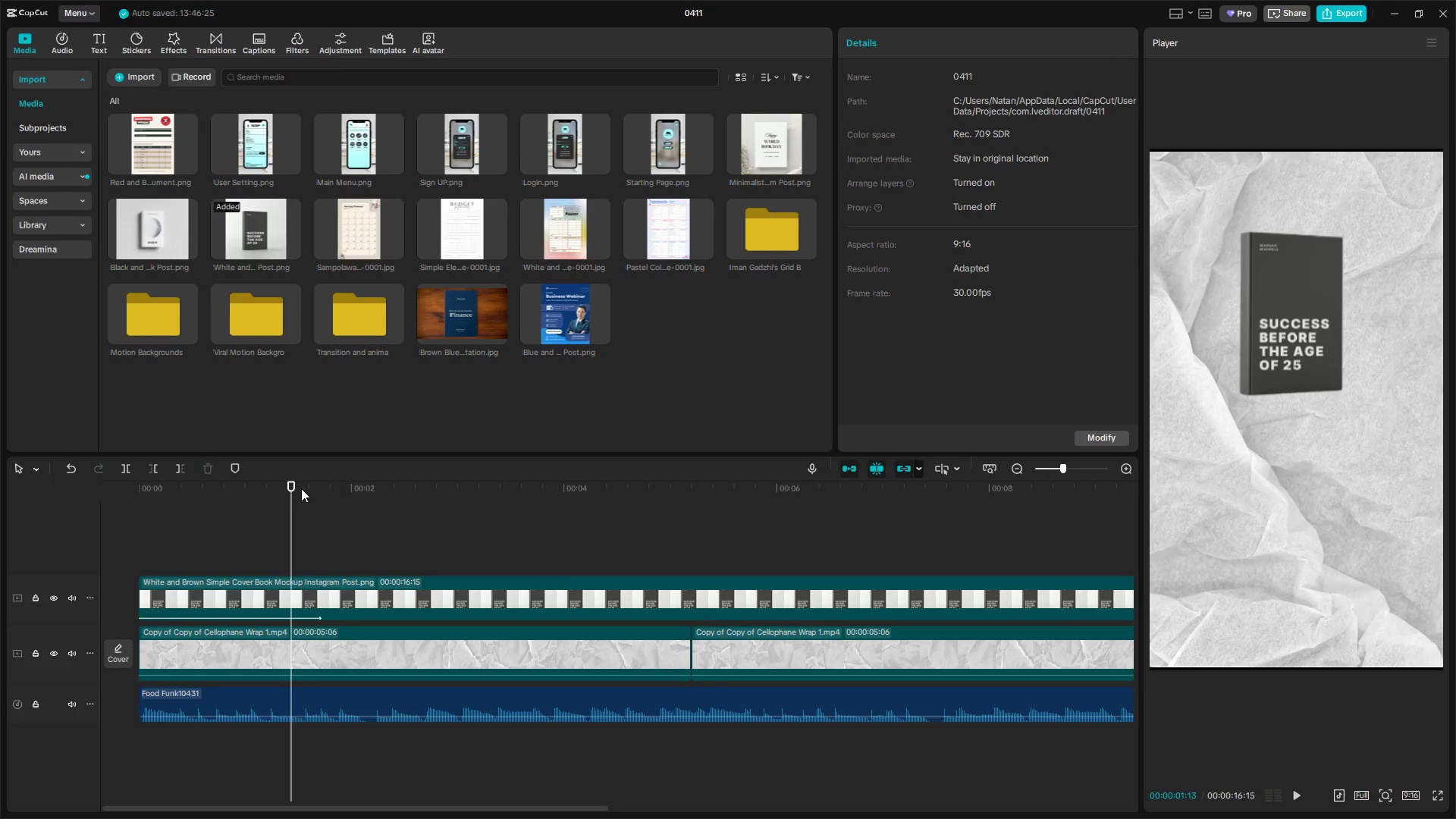 
wait(58.61)
 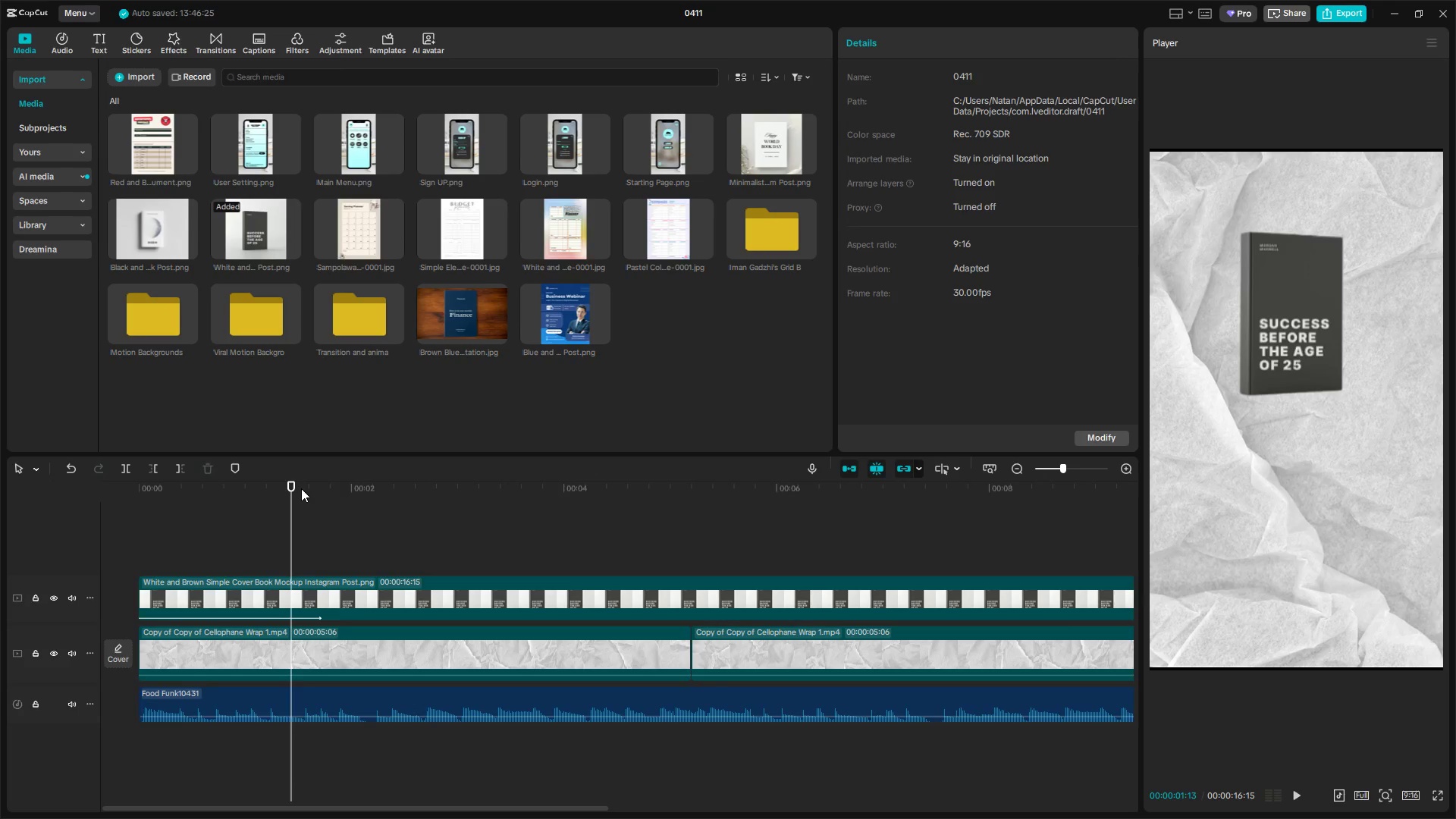 
left_click_drag(start_coordinate=[235, 538], to_coordinate=[13, 550])
 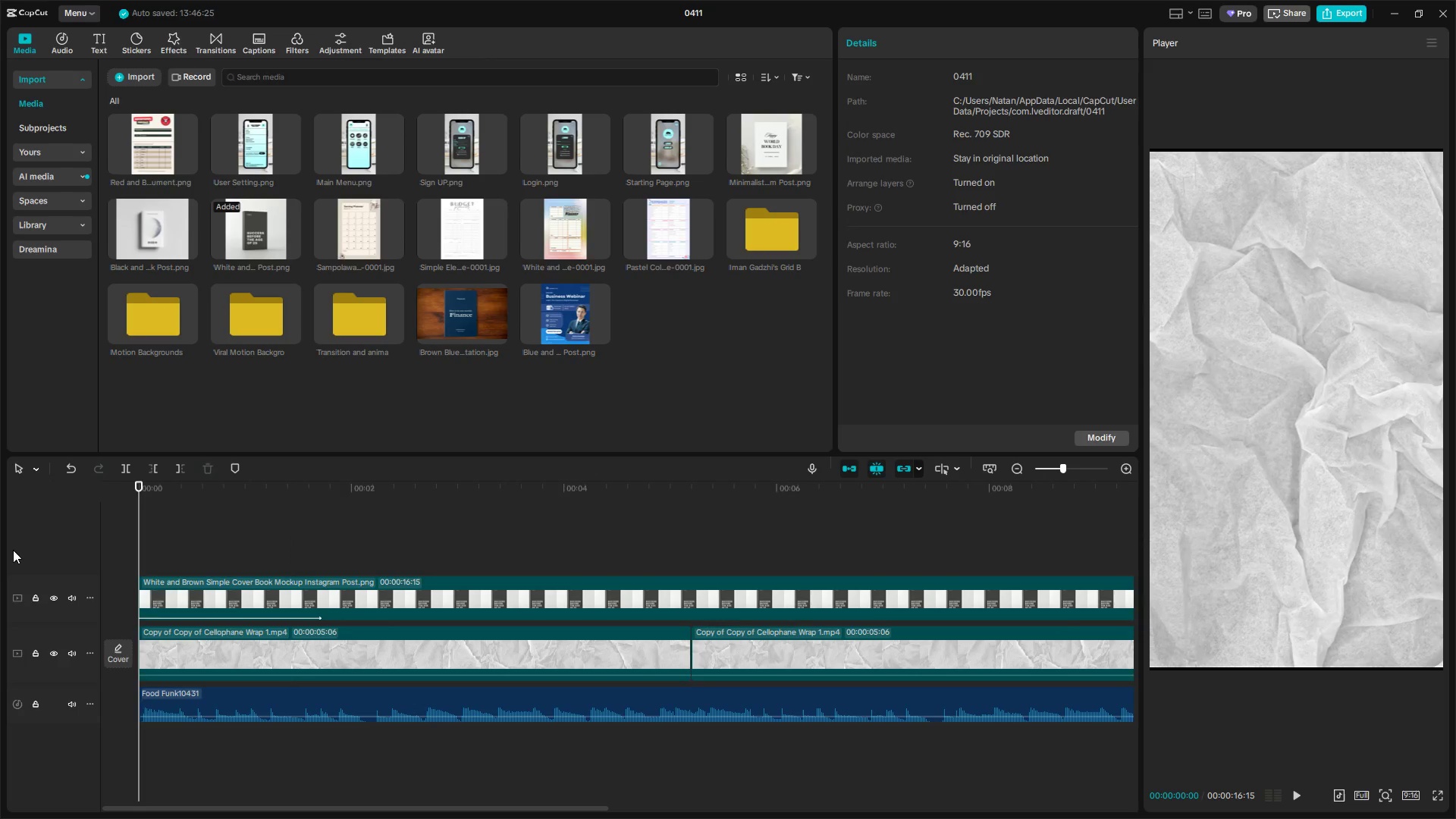 
key(Space)
 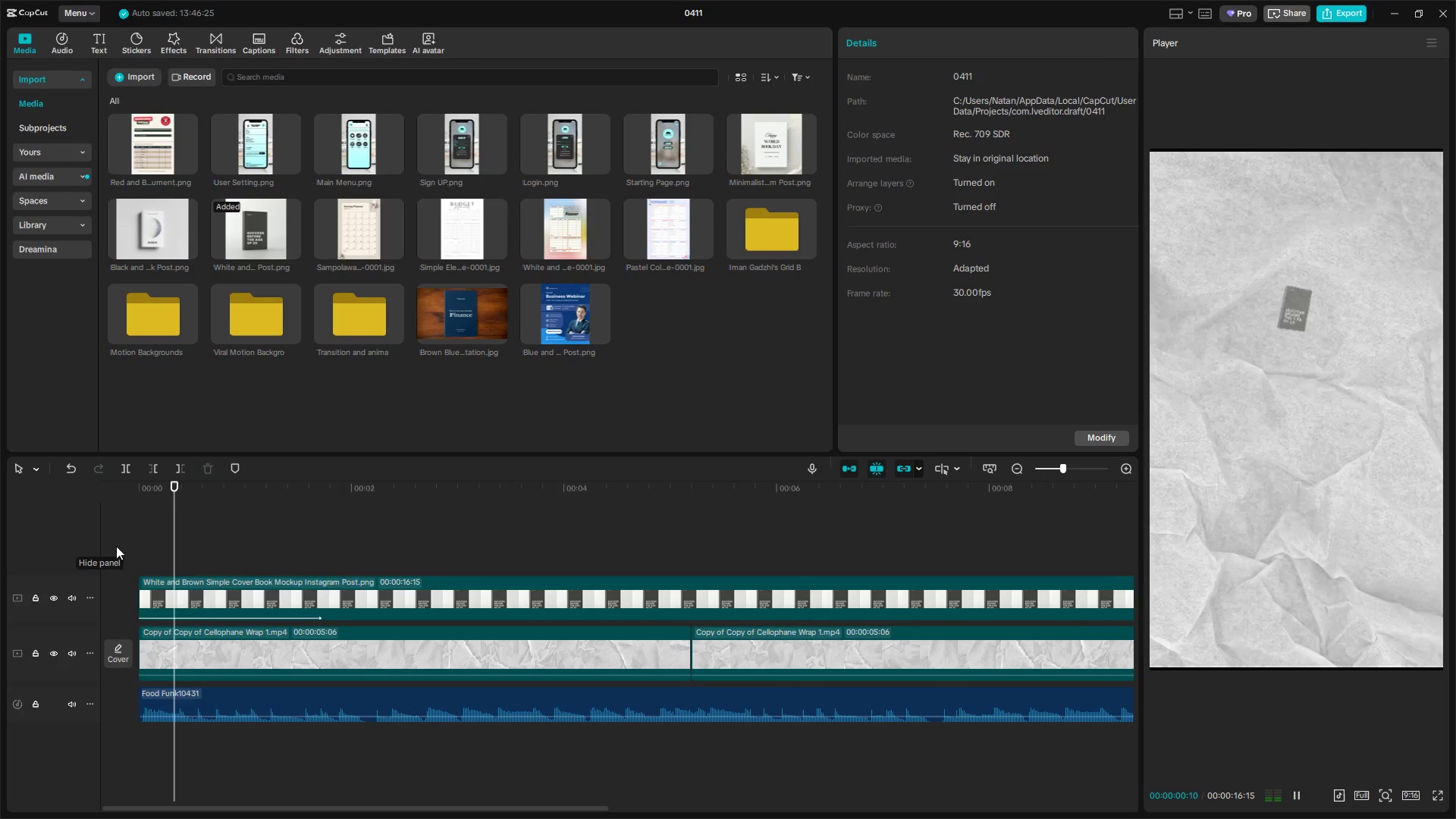 
hold_key(key=ControlLeft, duration=0.98)
scroll: coordinate [366, 654], scroll_direction: down, amount: 4.0
 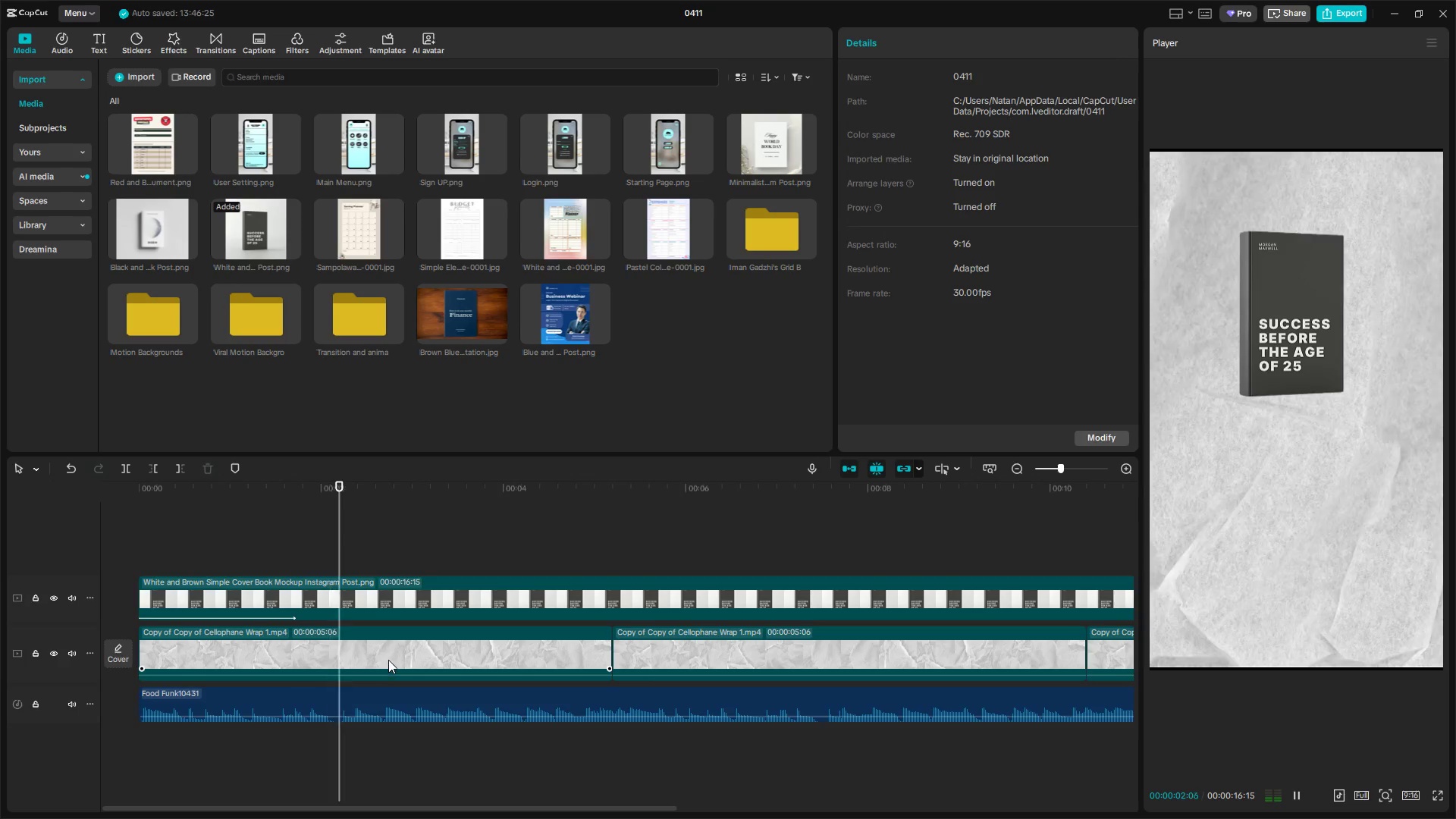 
key(Space)
 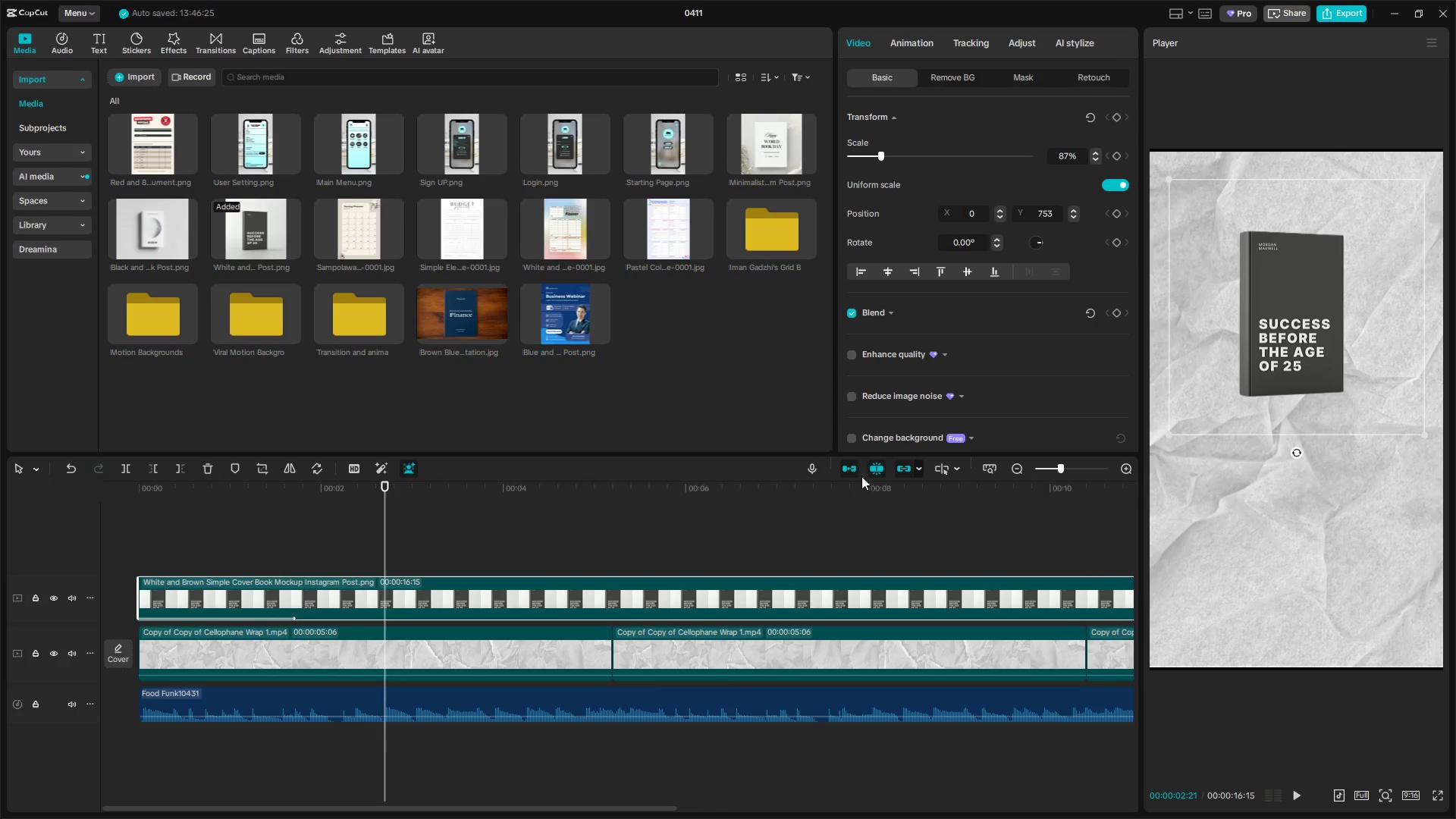 
left_click([918, 35])
 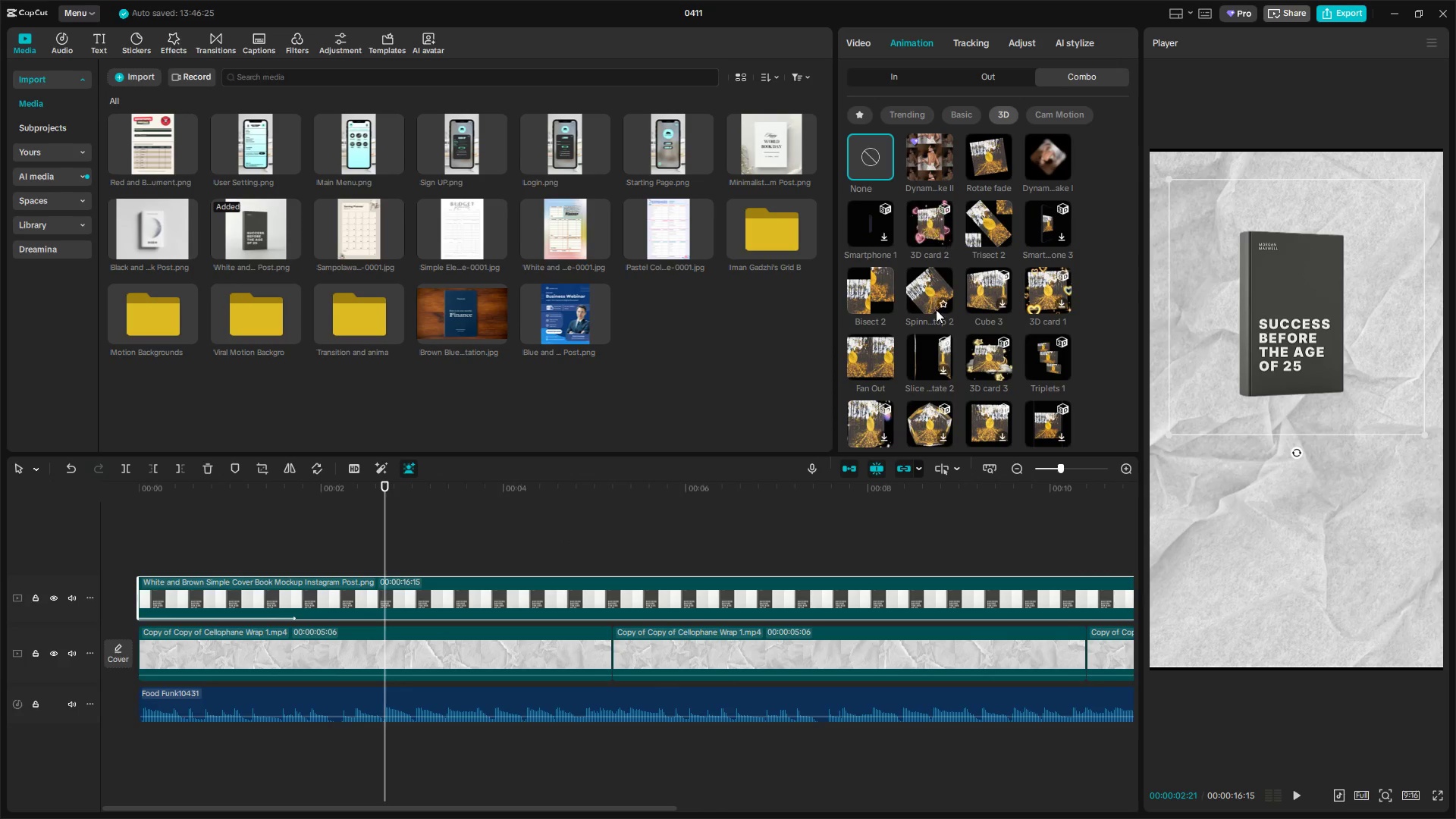 
scroll: coordinate [932, 375], scroll_direction: down, amount: 4.0
 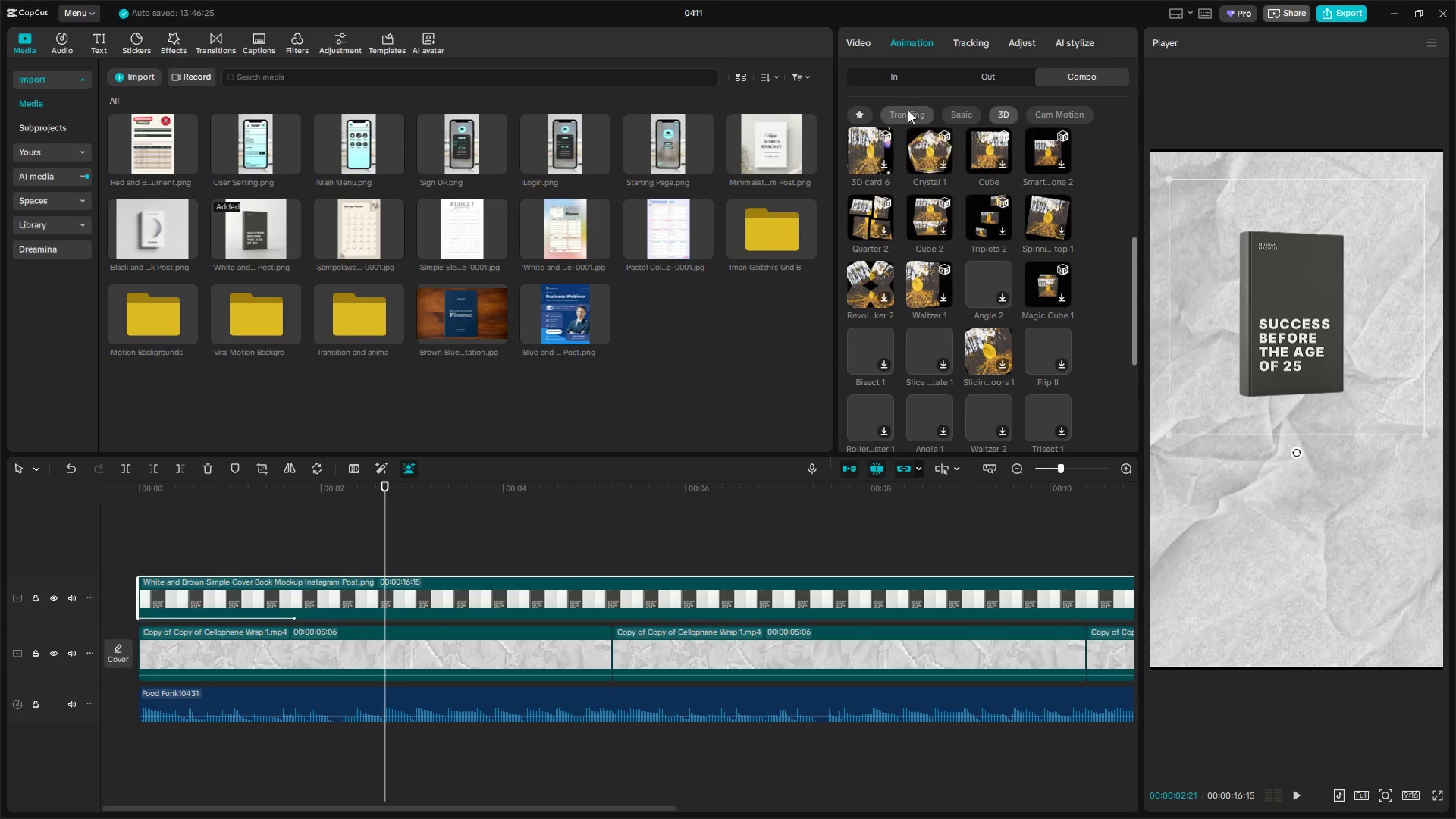 
left_click([907, 74])
 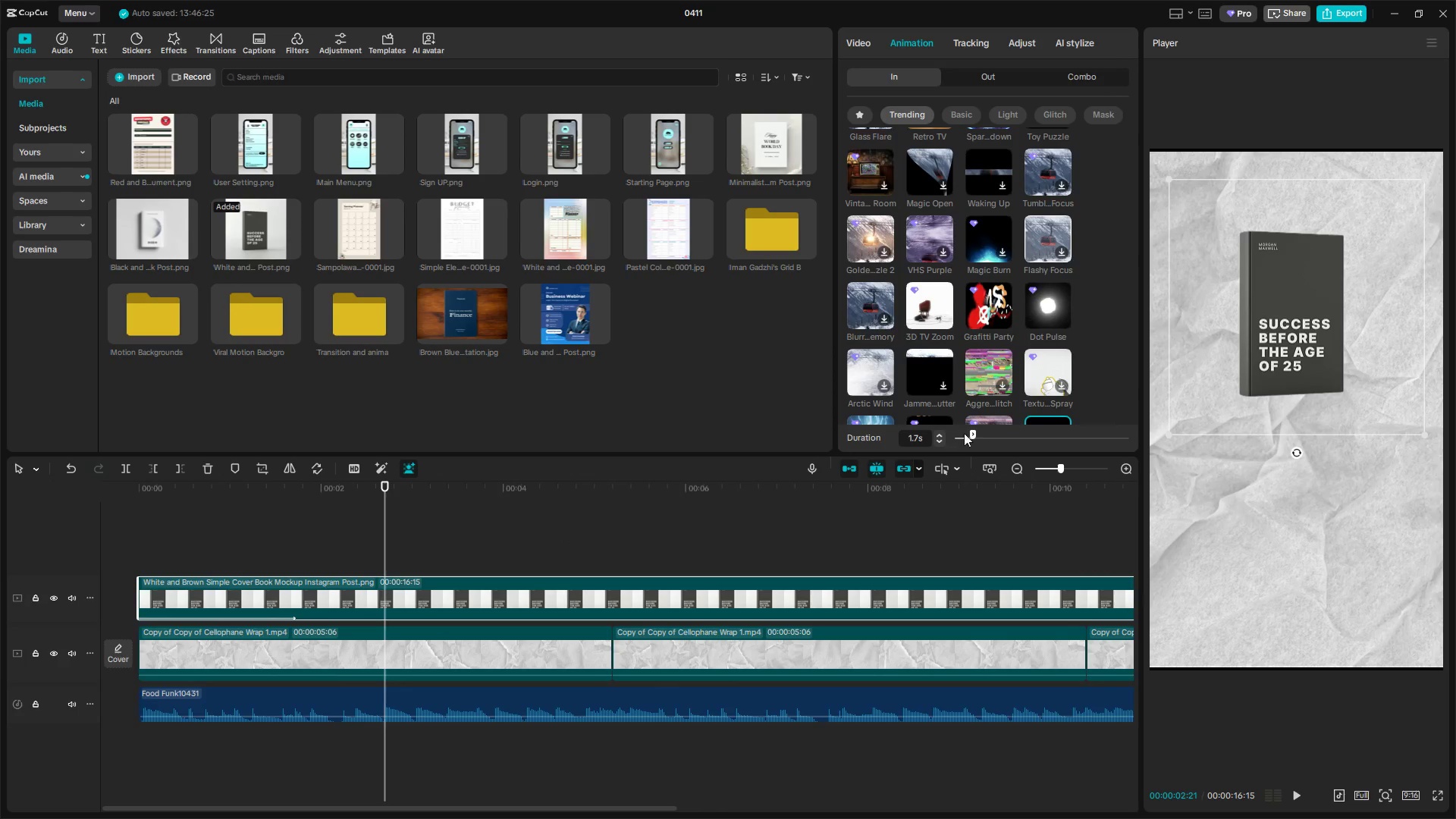 
left_click_drag(start_coordinate=[974, 436], to_coordinate=[990, 438])
 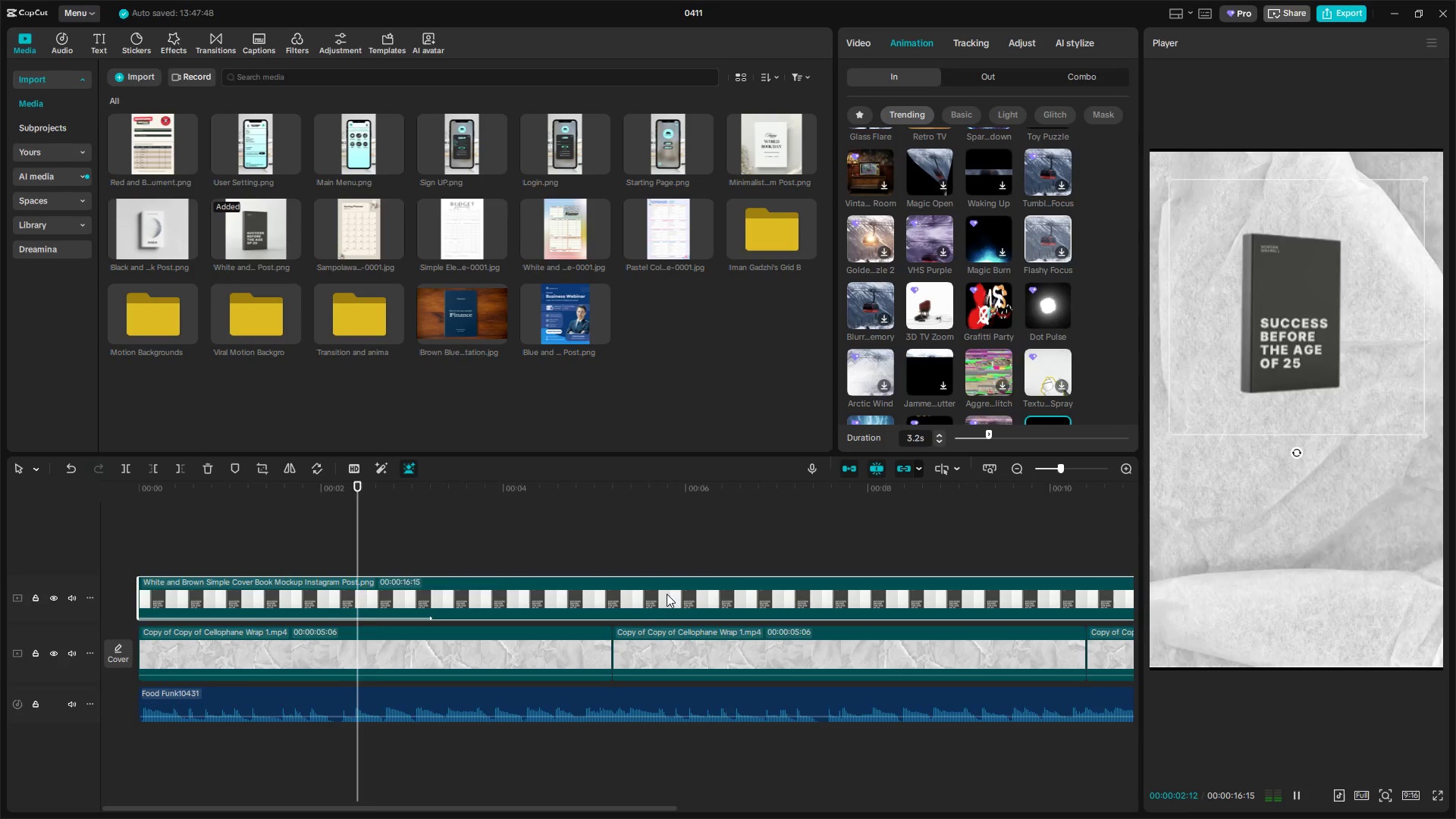 
left_click([969, 434])
 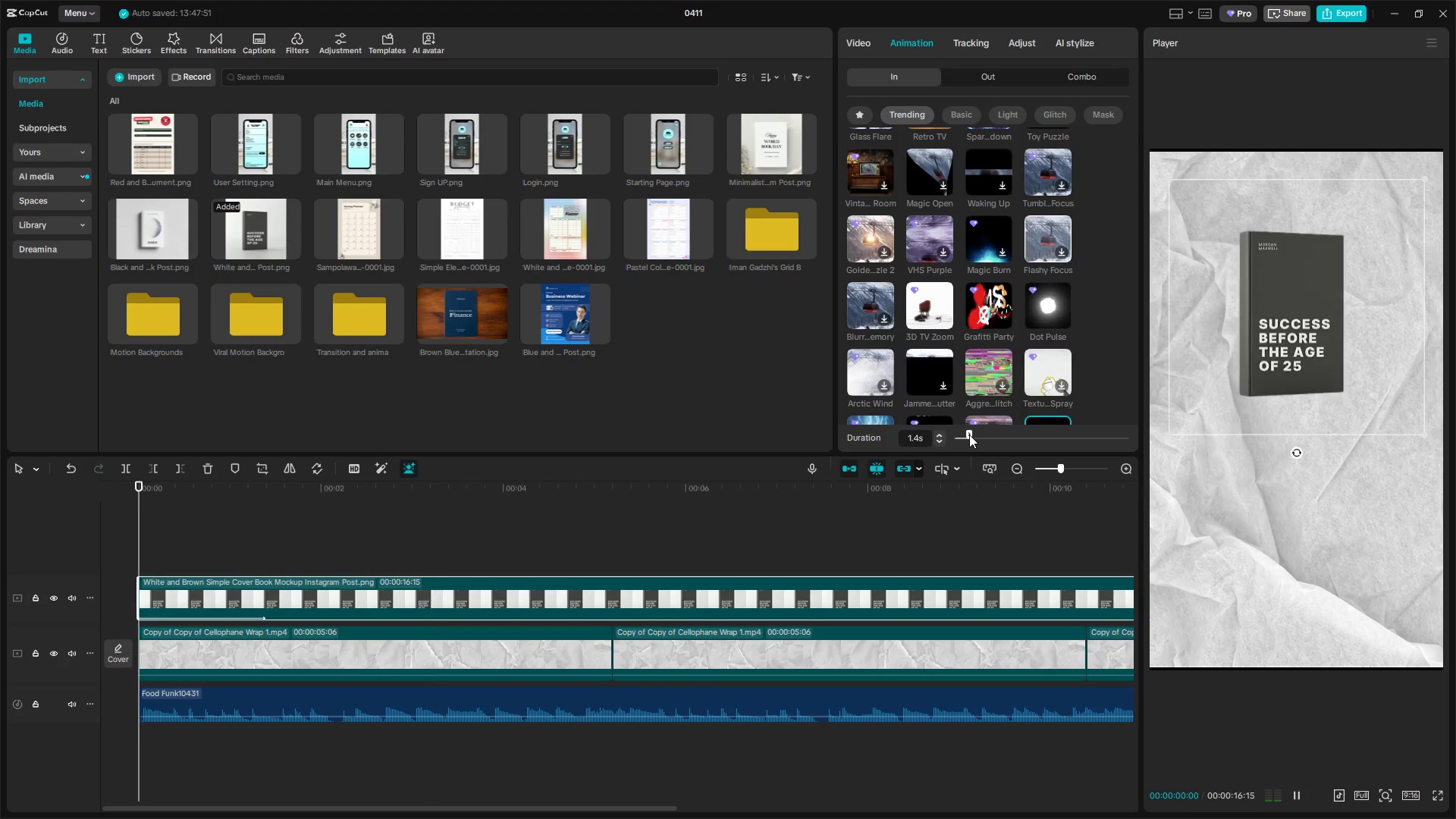 
key(Space)
 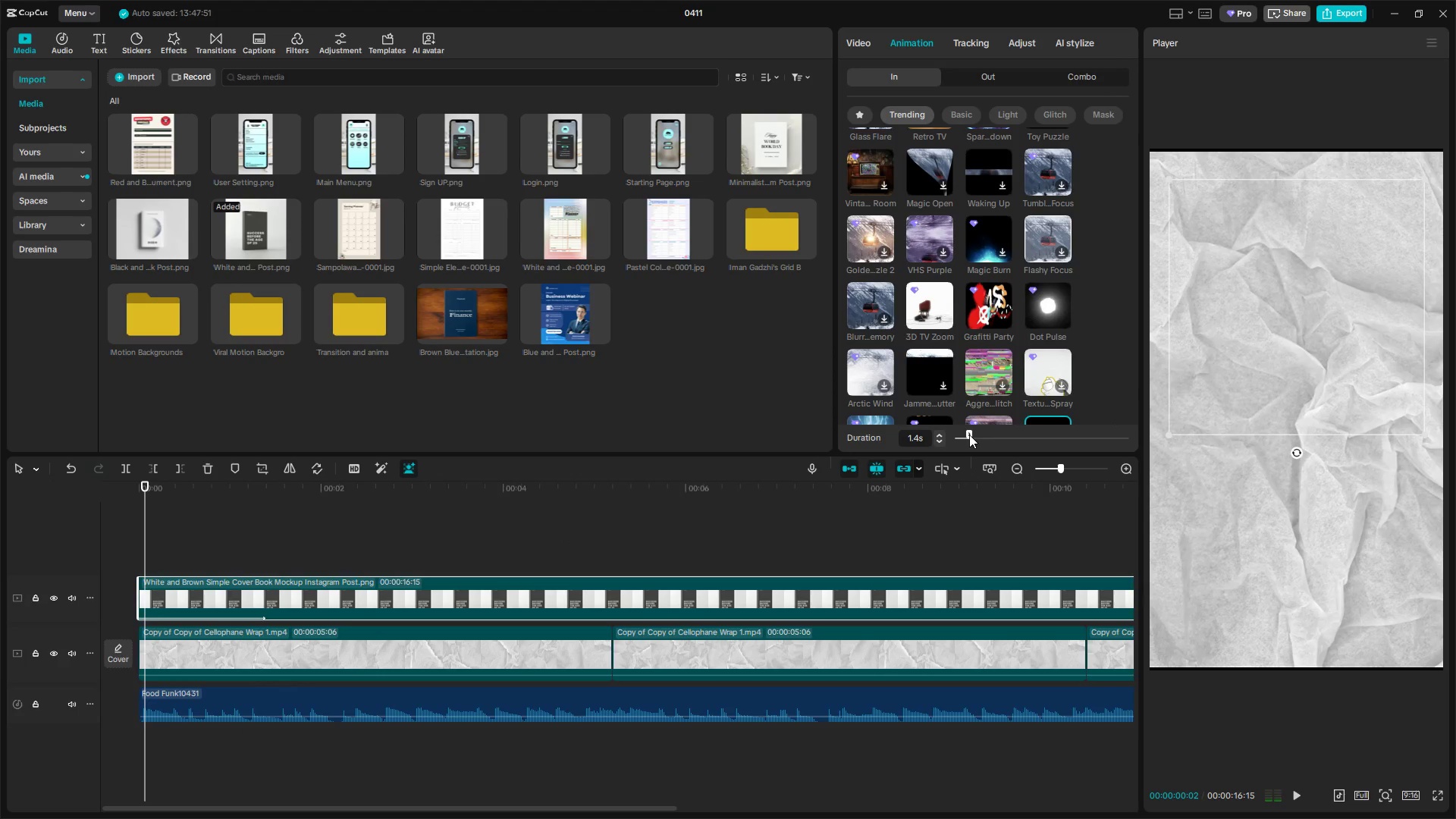 
key(Space)
 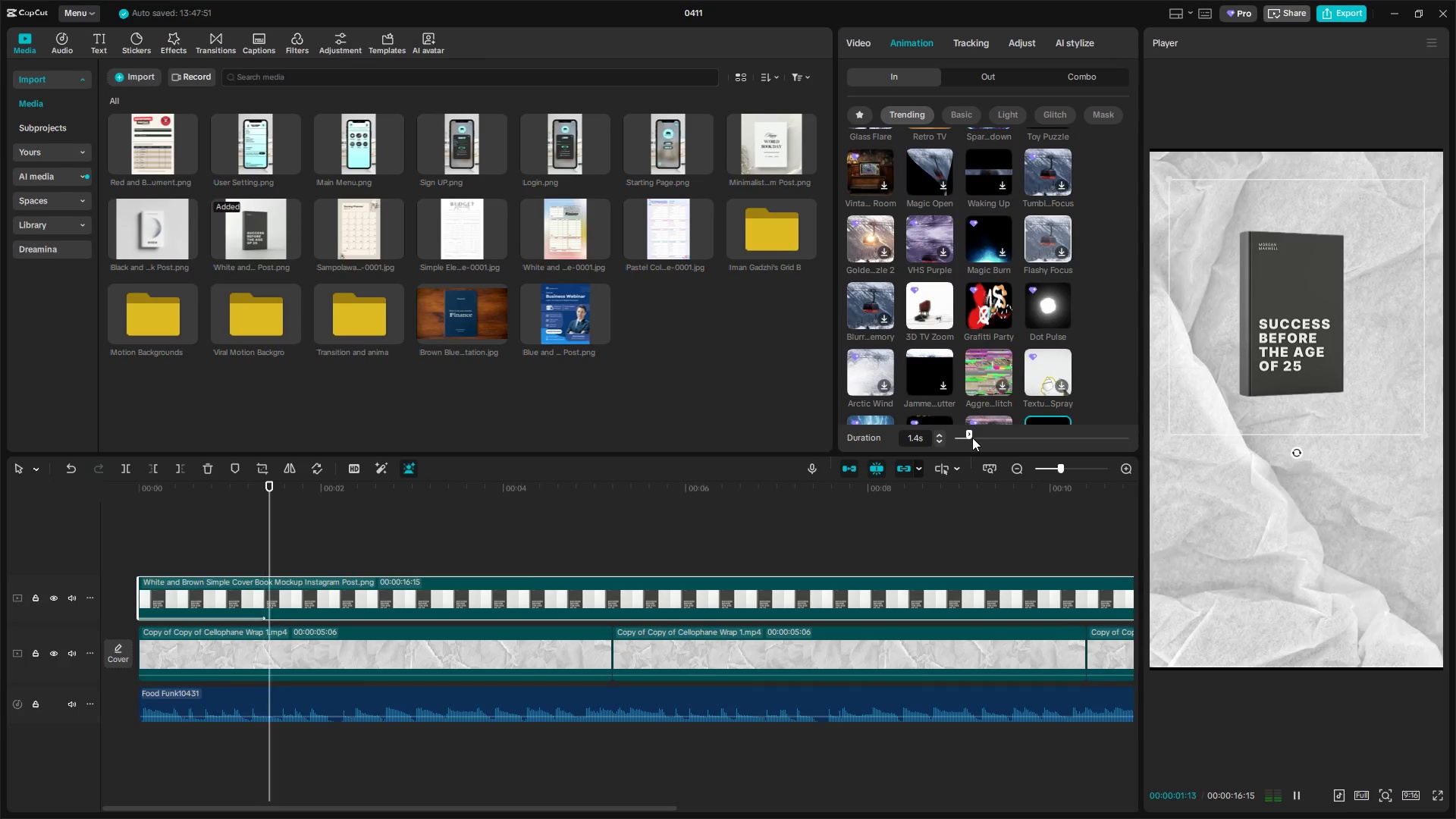 
key(Space)
 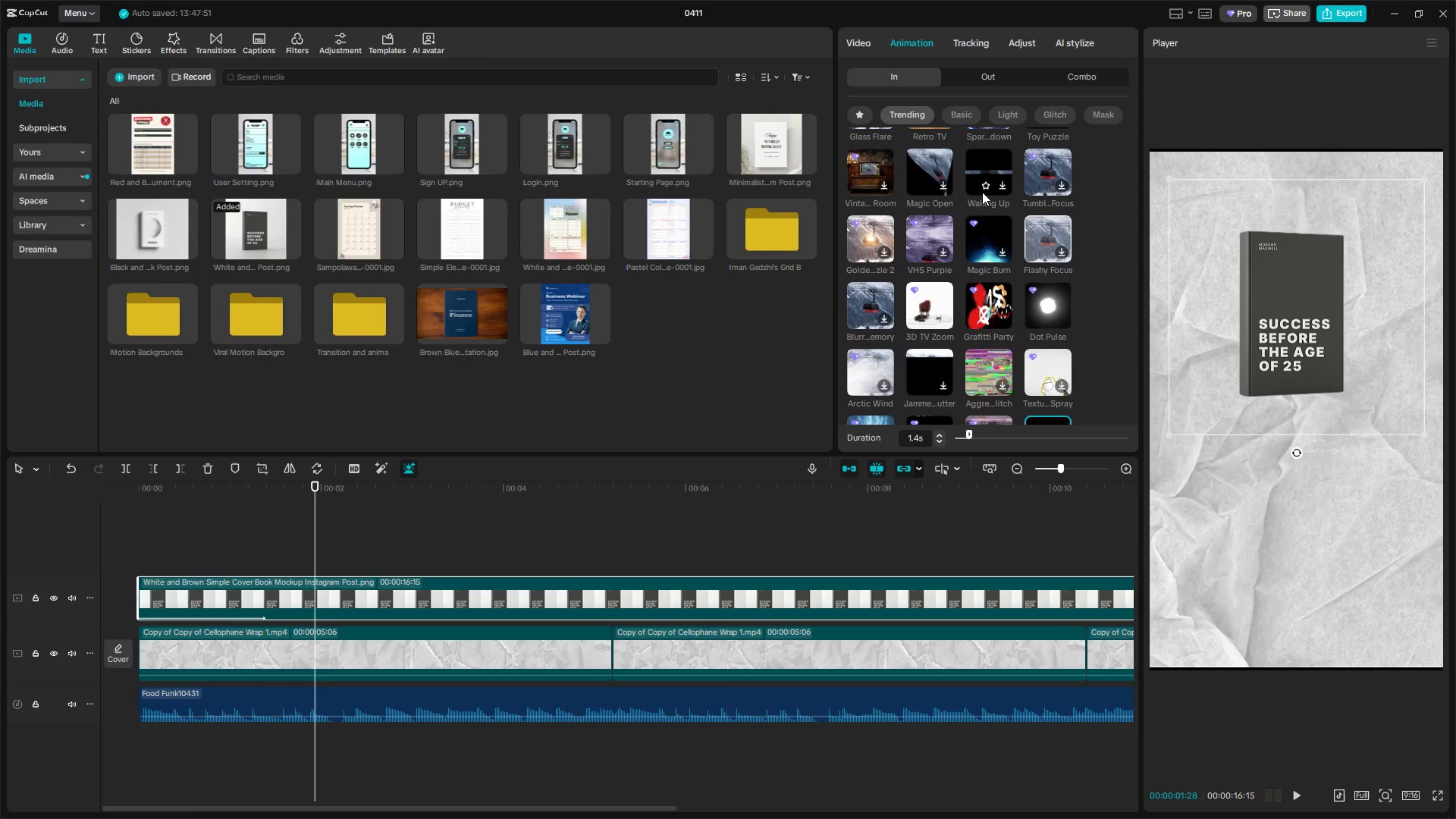 
key(Space)
 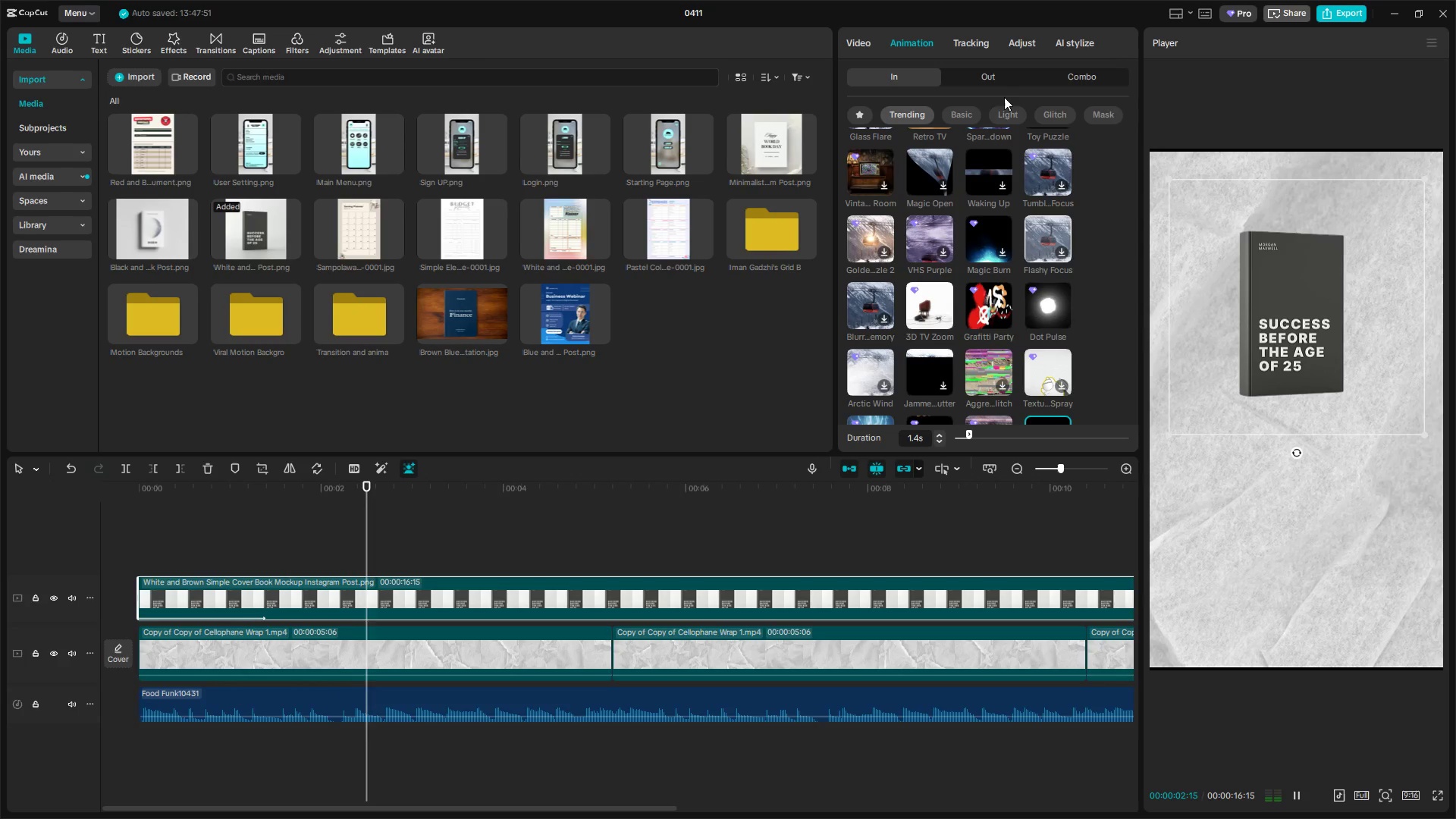 
key(Space)
 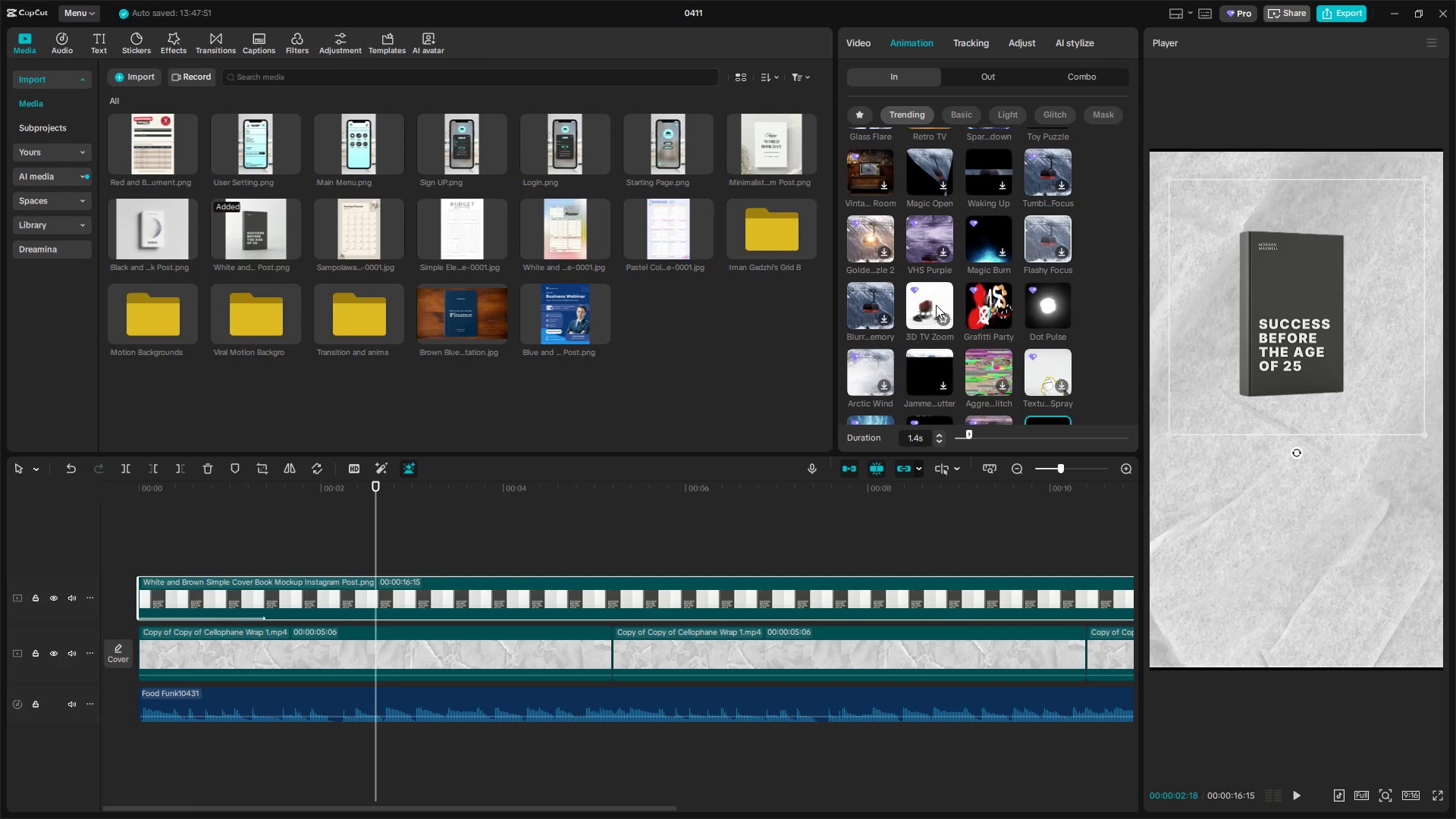 
left_click([936, 305])
 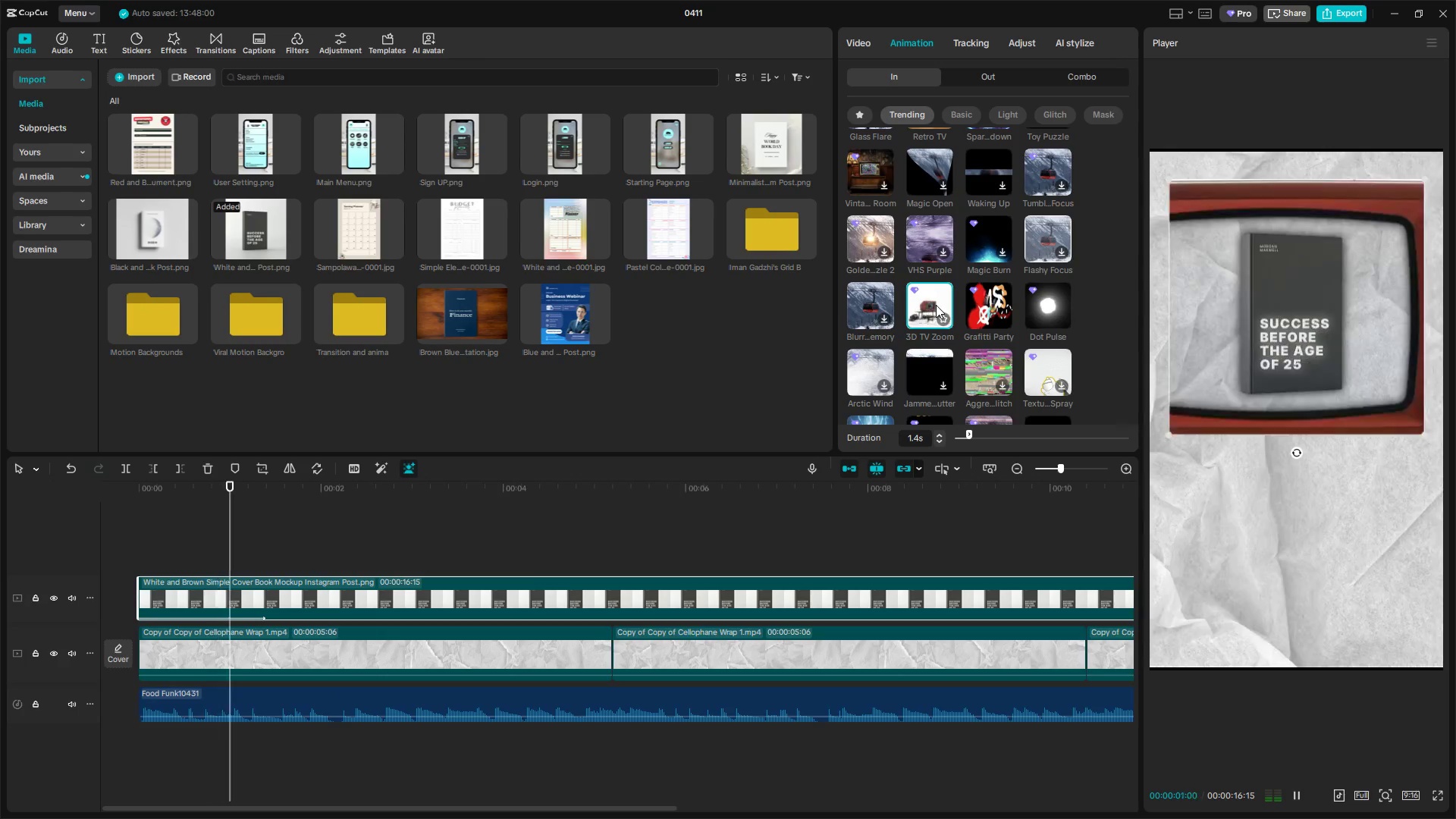 
key(Space)
 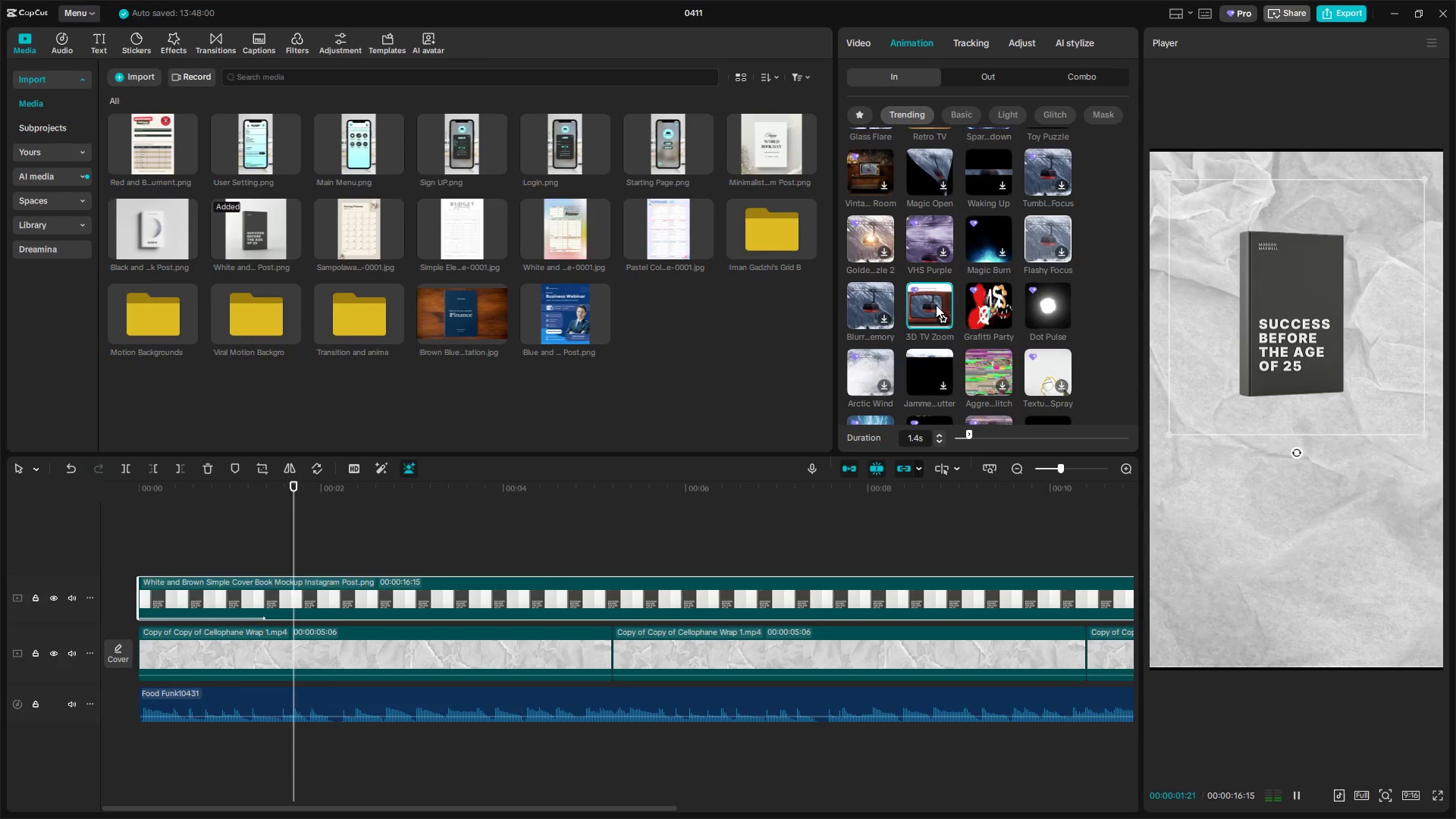 
key(Space)
 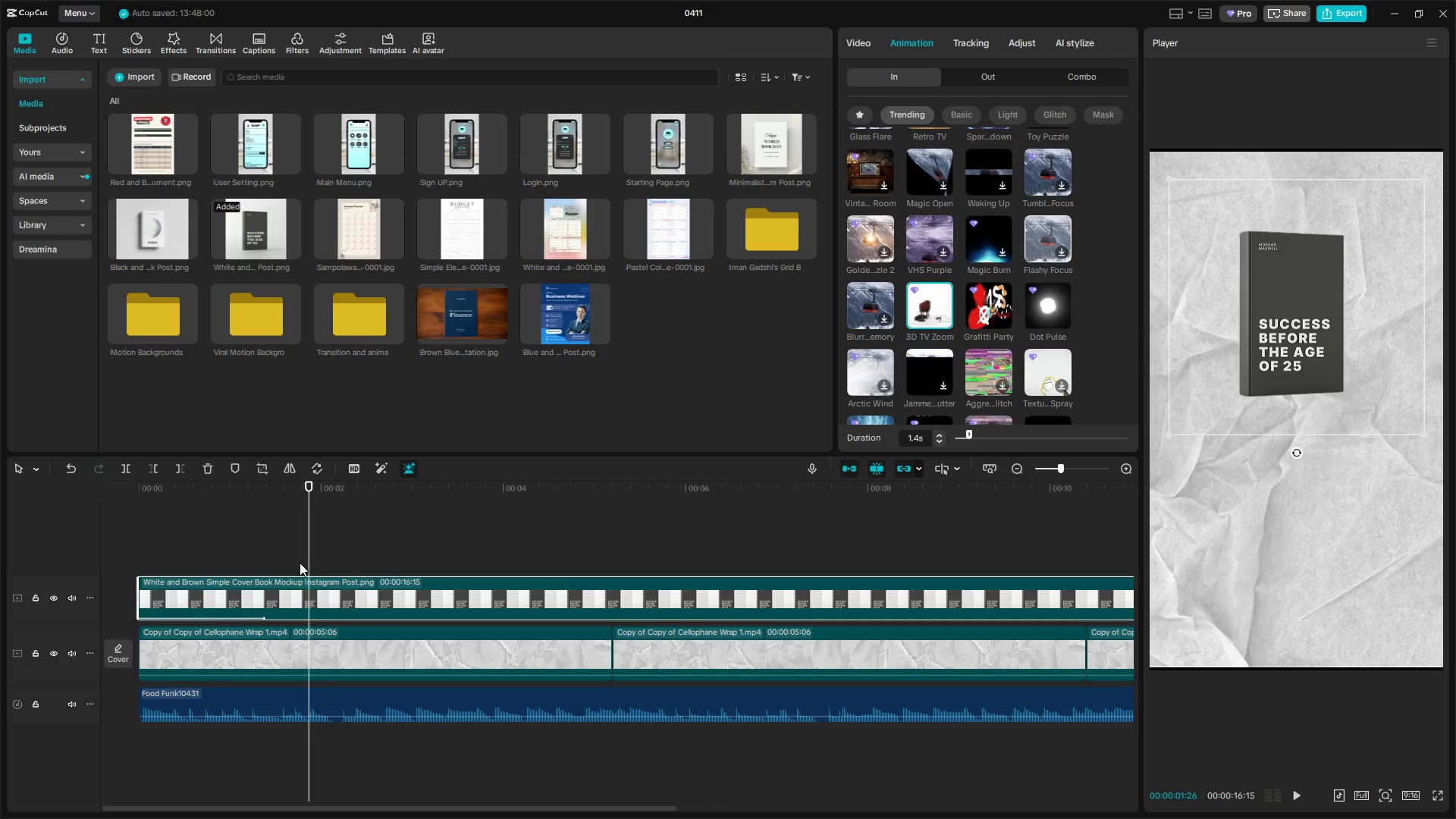 
left_click([258, 553])
 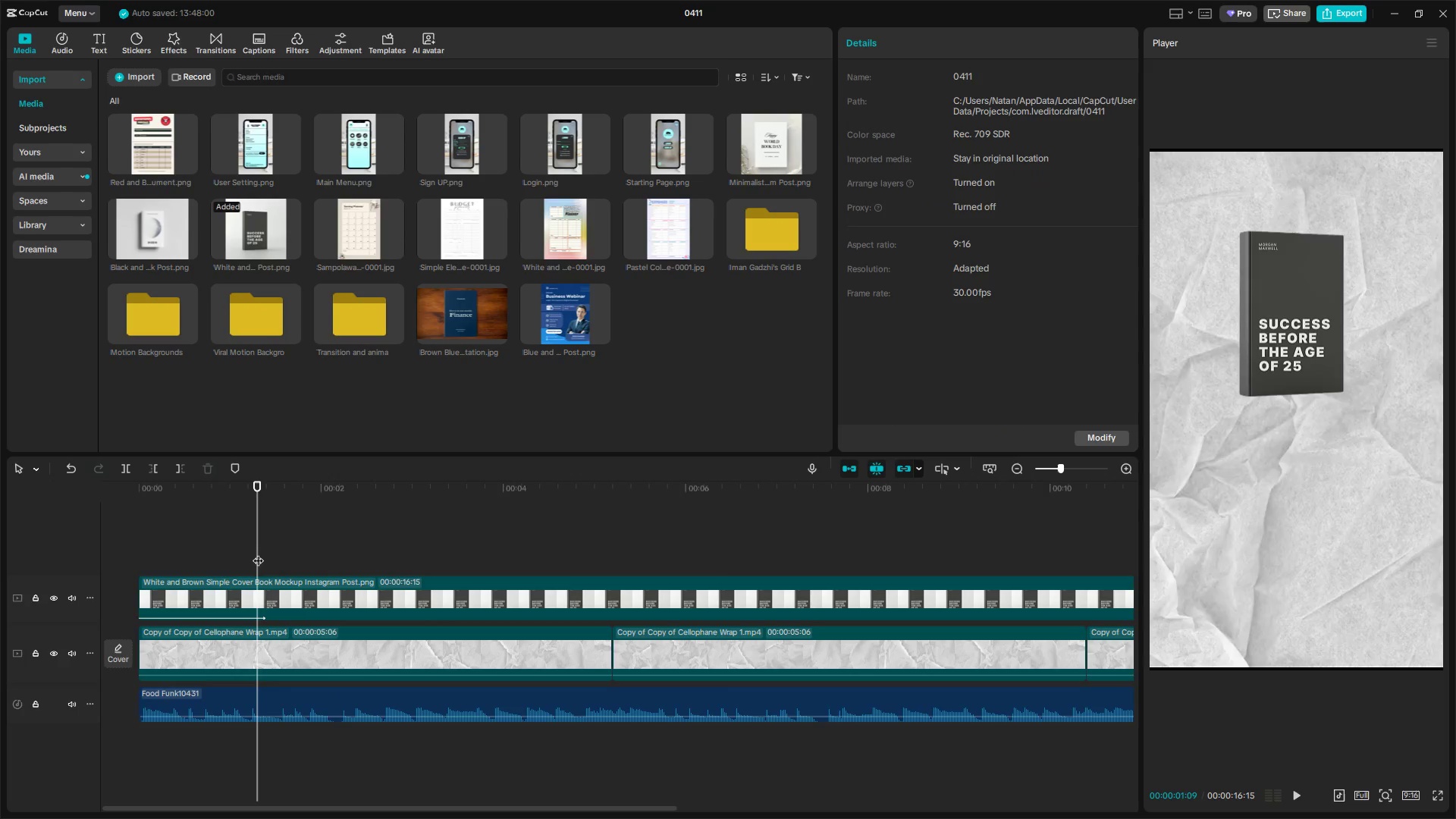 
left_click_drag(start_coordinate=[258, 553], to_coordinate=[102, 564])
 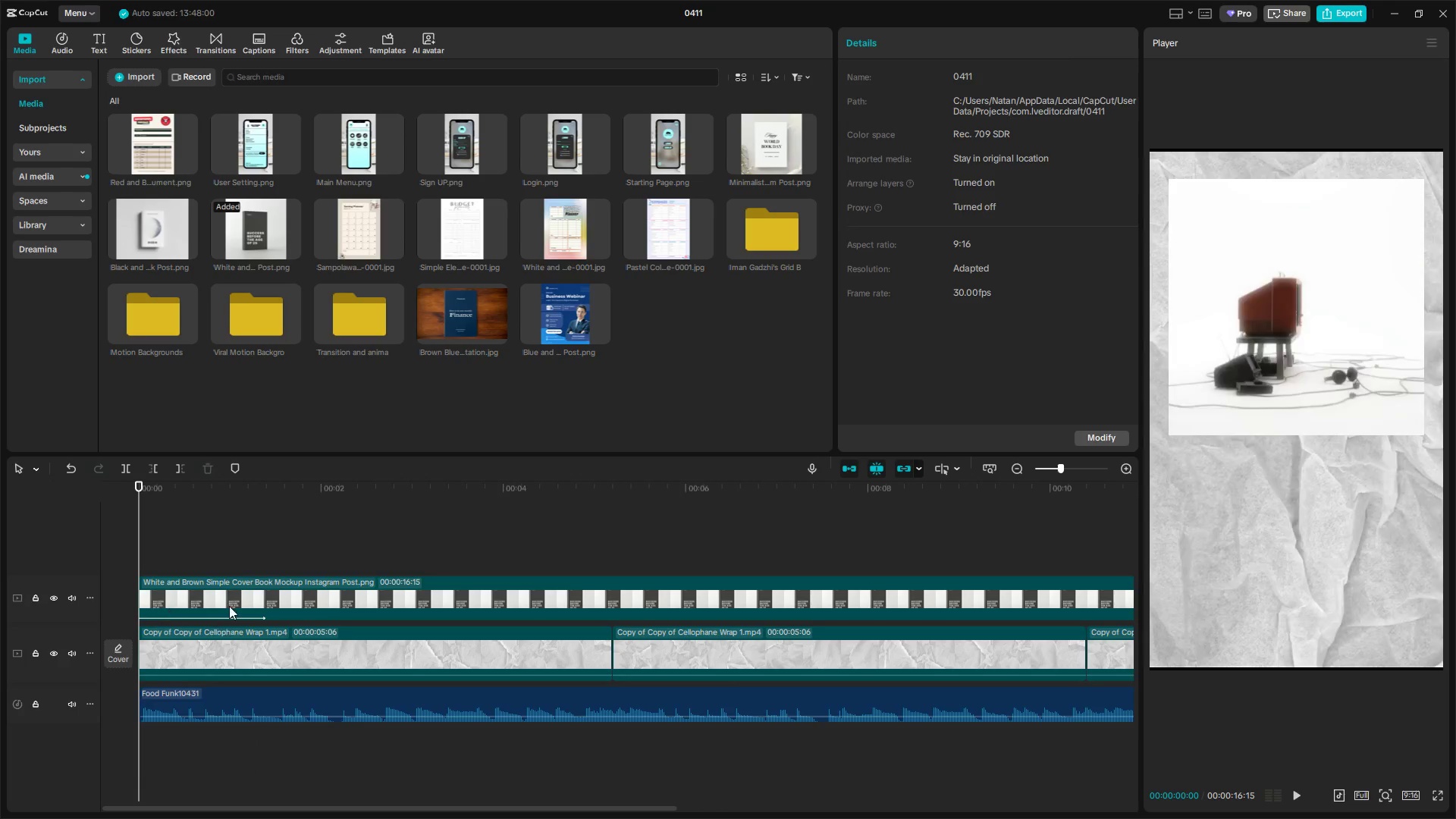 
left_click([238, 593])
 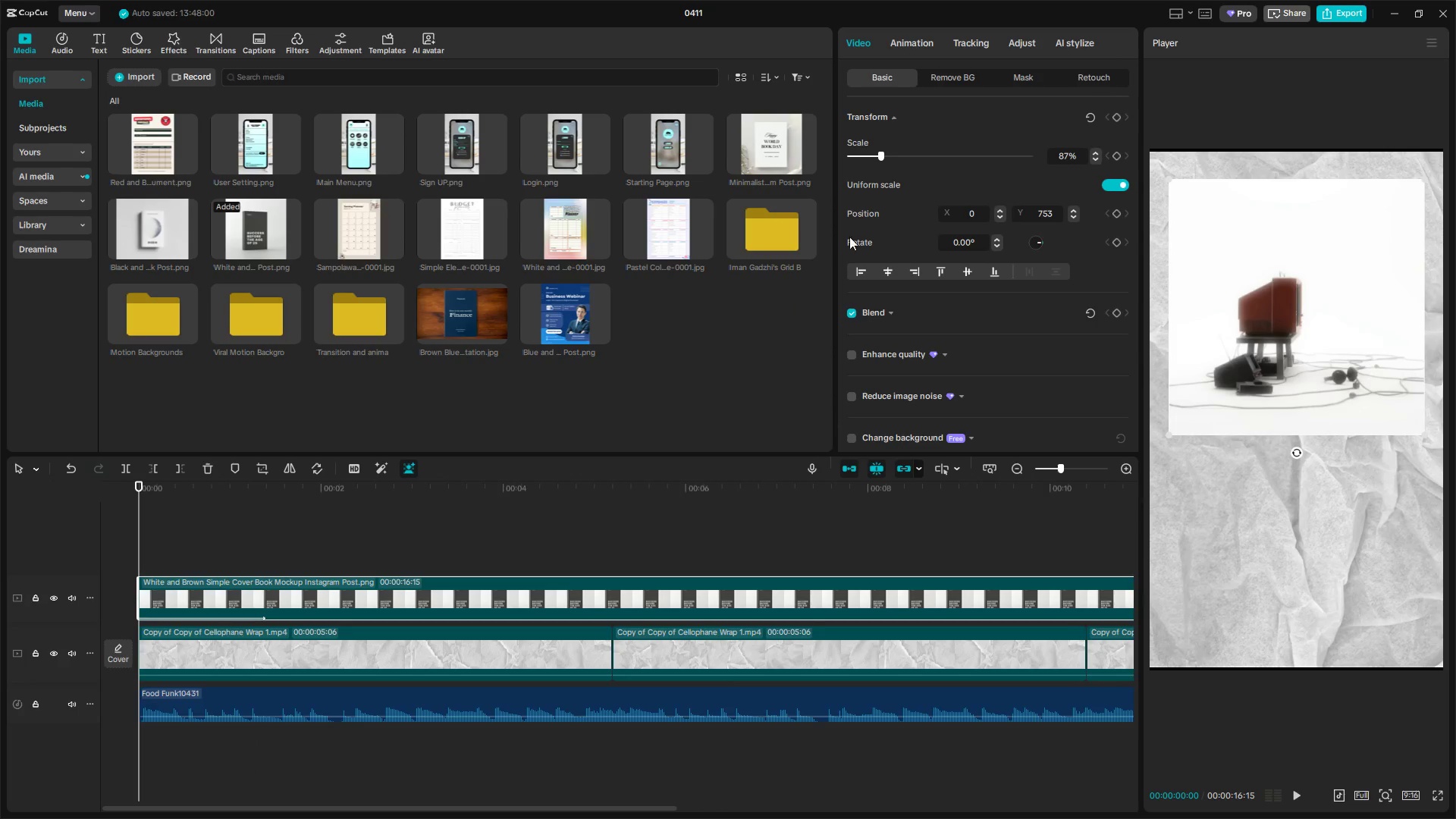 
left_click([907, 41])
 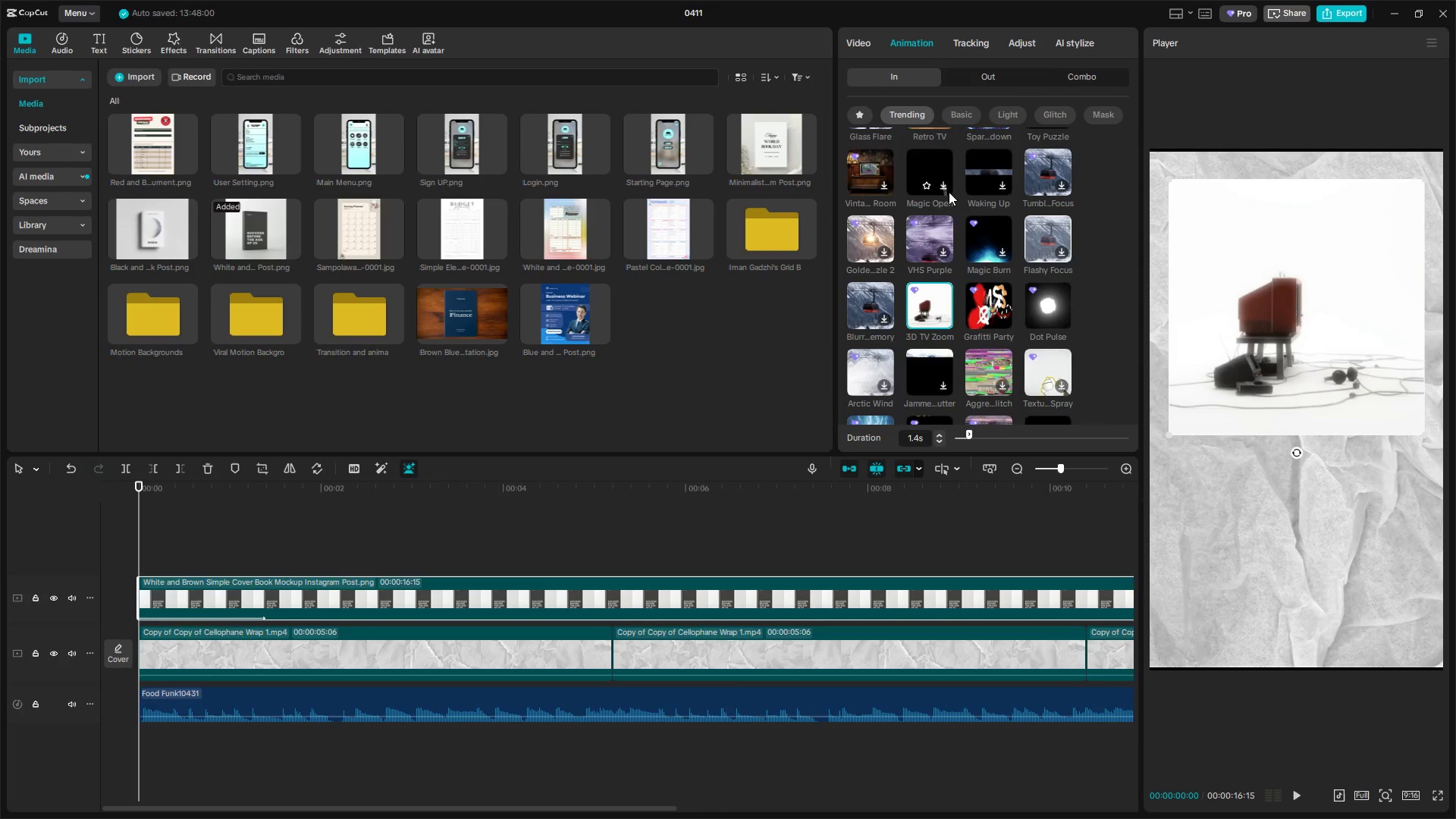 
scroll: coordinate [924, 288], scroll_direction: up, amount: 3.0
 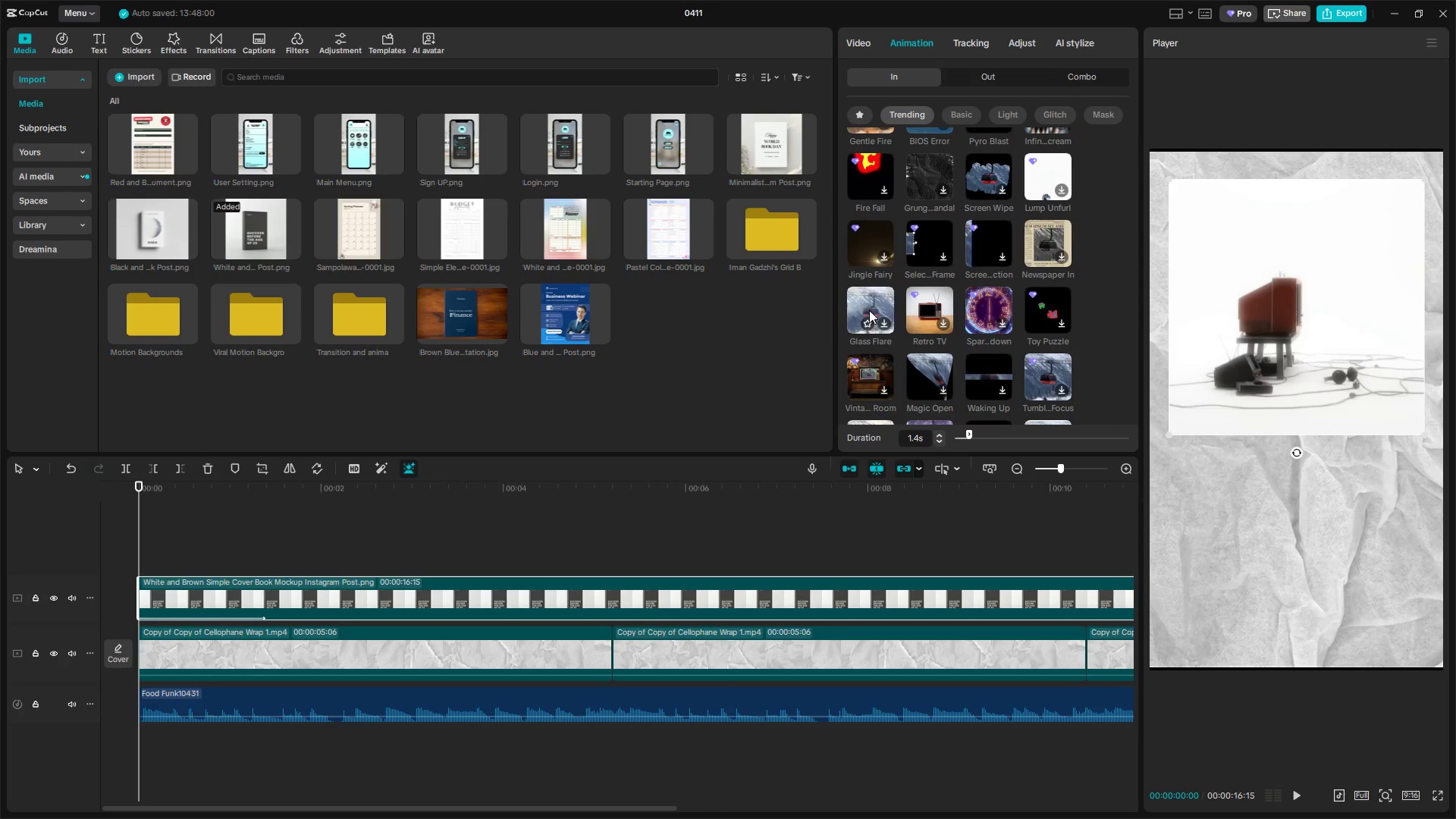 
key(Control+Z)
 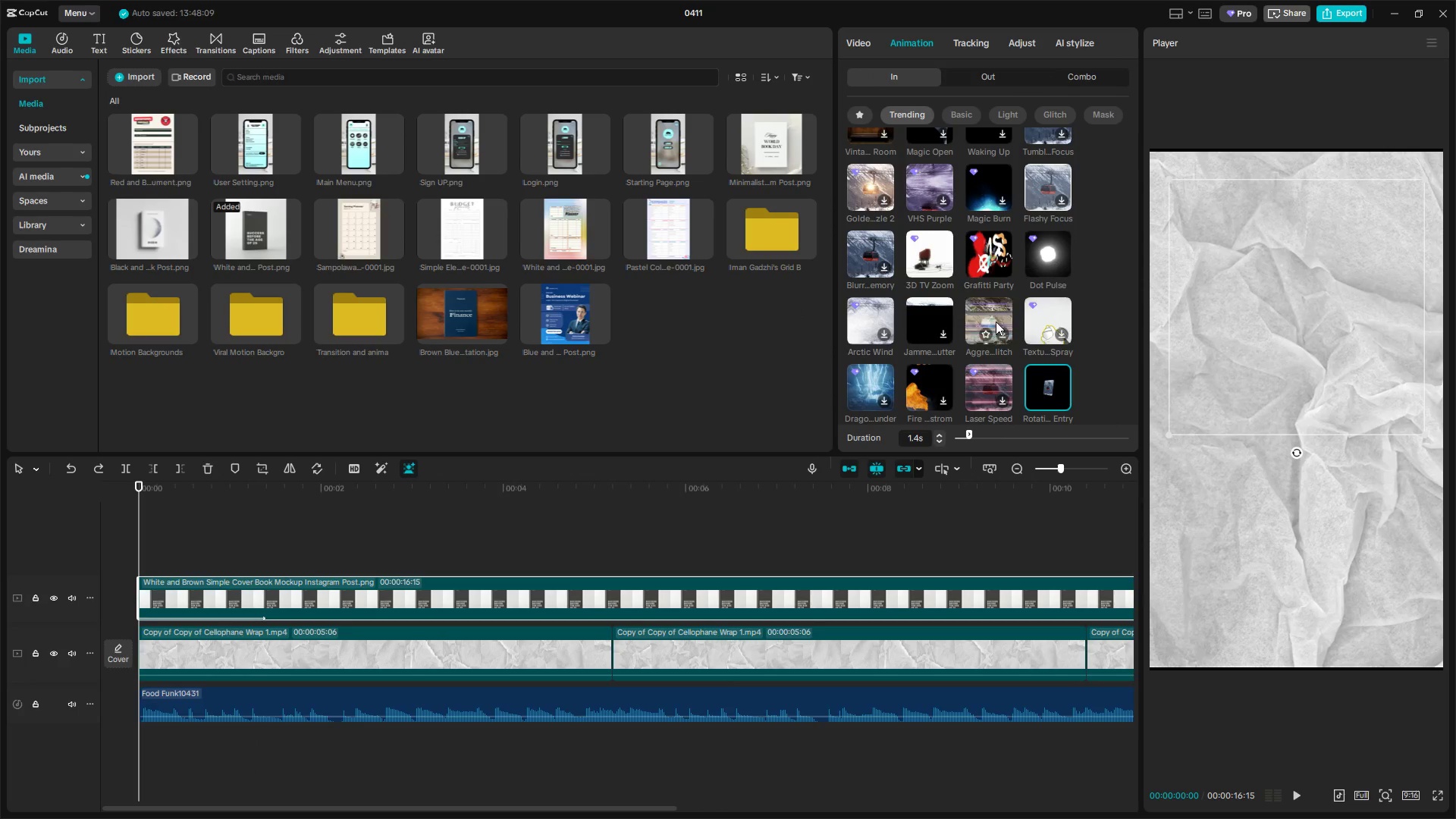 
scroll: coordinate [999, 327], scroll_direction: down, amount: 2.0
 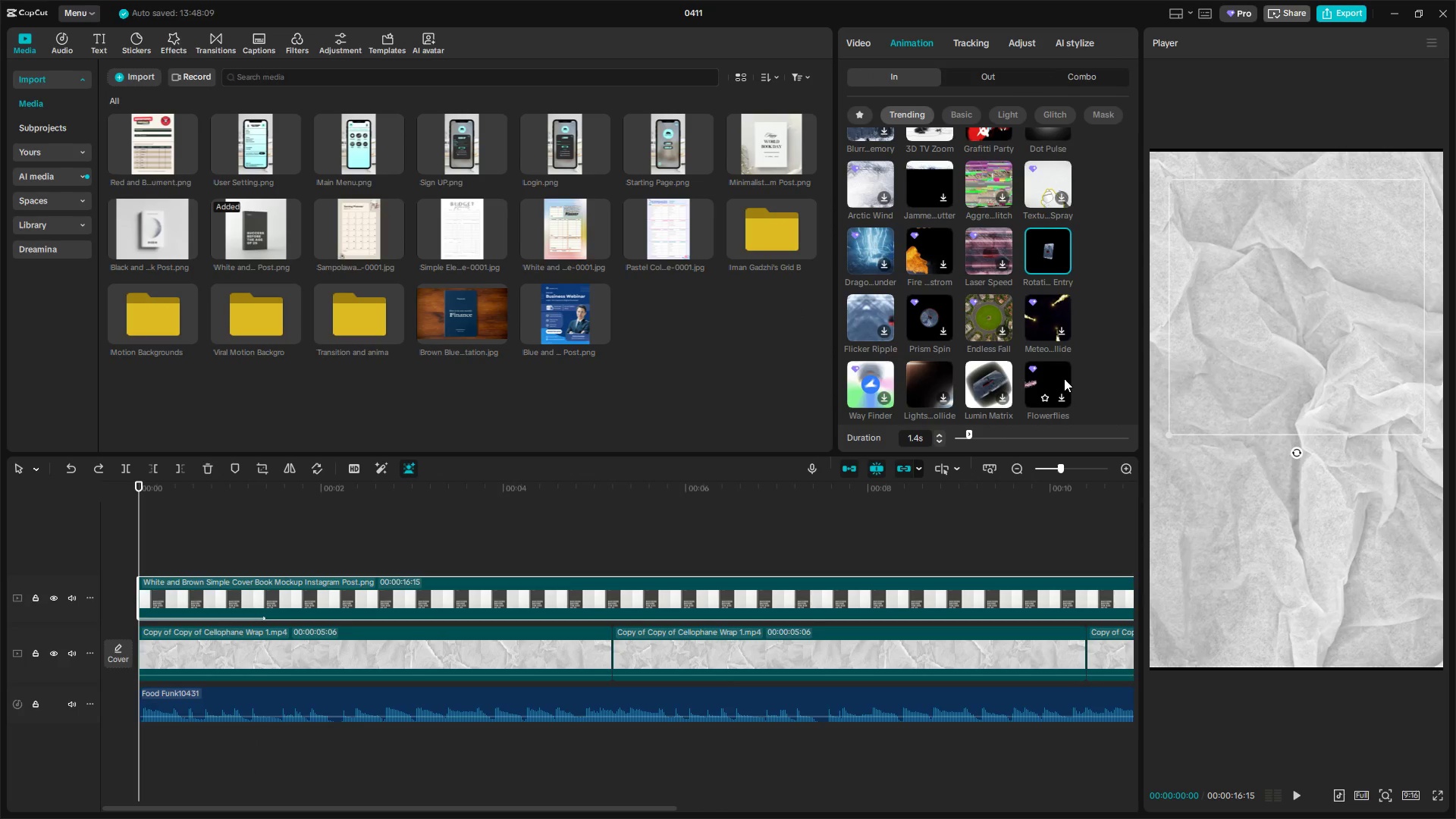 
left_click([1045, 263])
 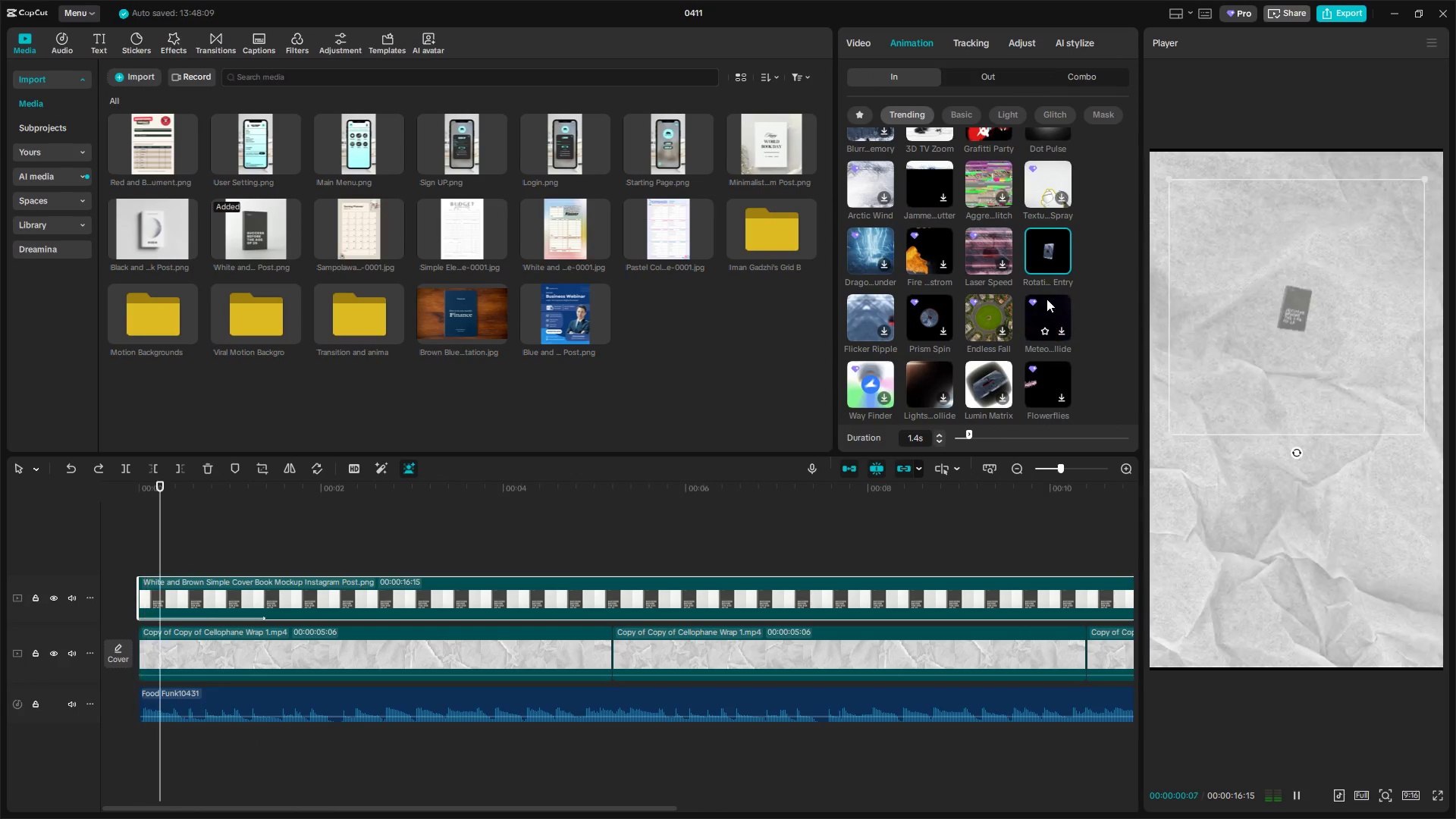 
left_click([1046, 309])
 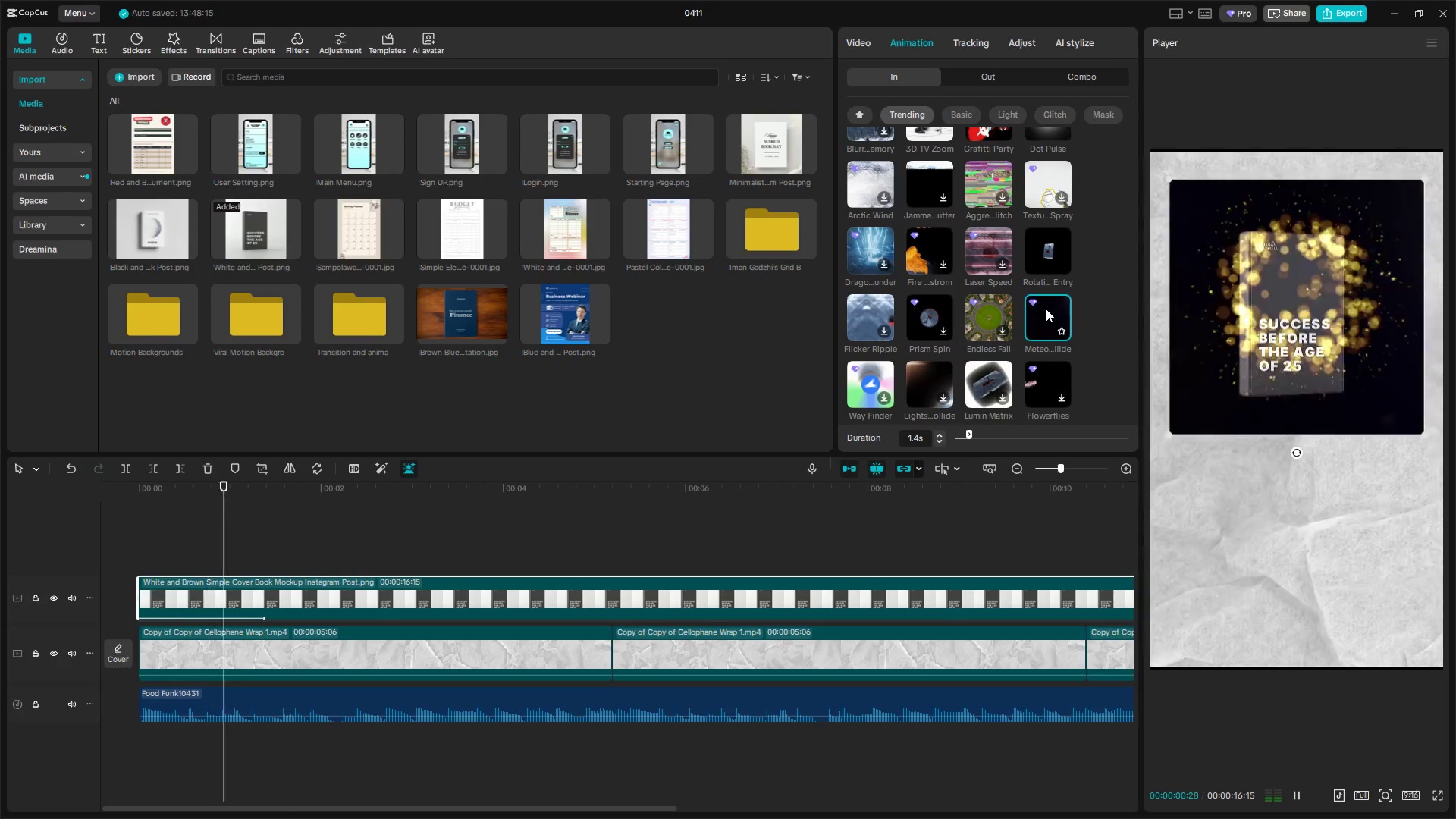 
left_click([1059, 246])
 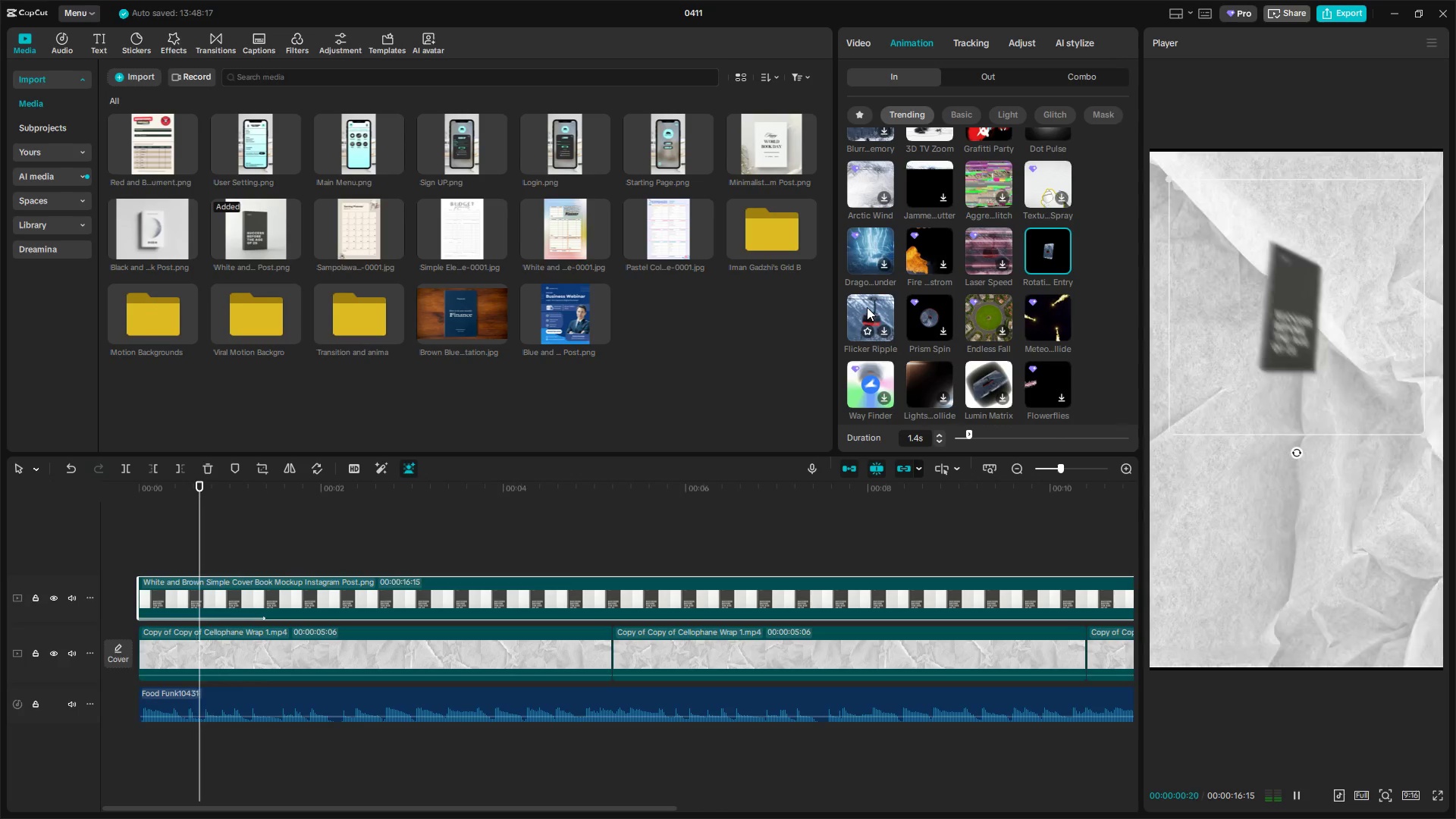 
left_click([867, 307])
 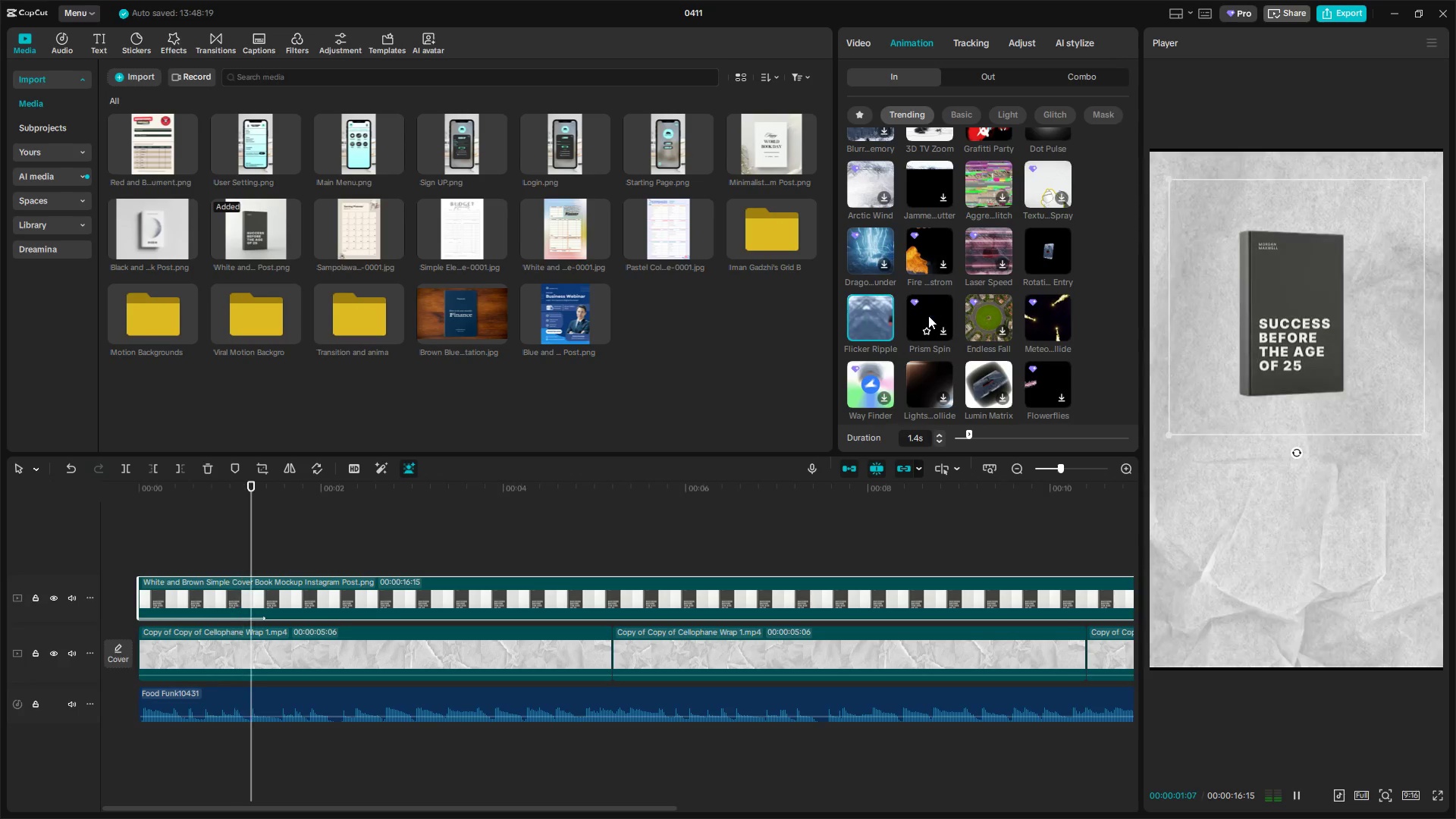 
left_click([946, 315])
 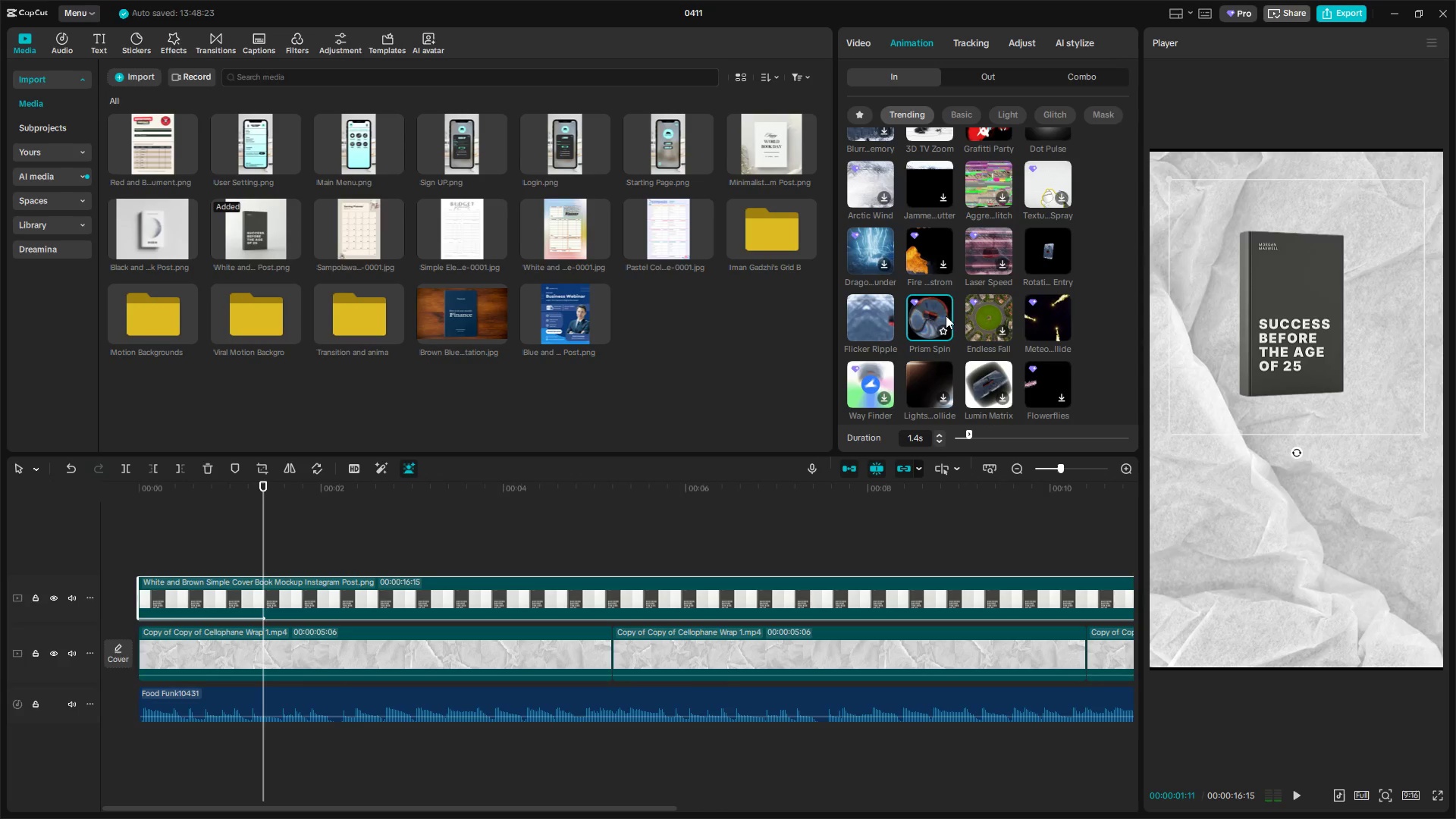 
left_click([867, 376])
 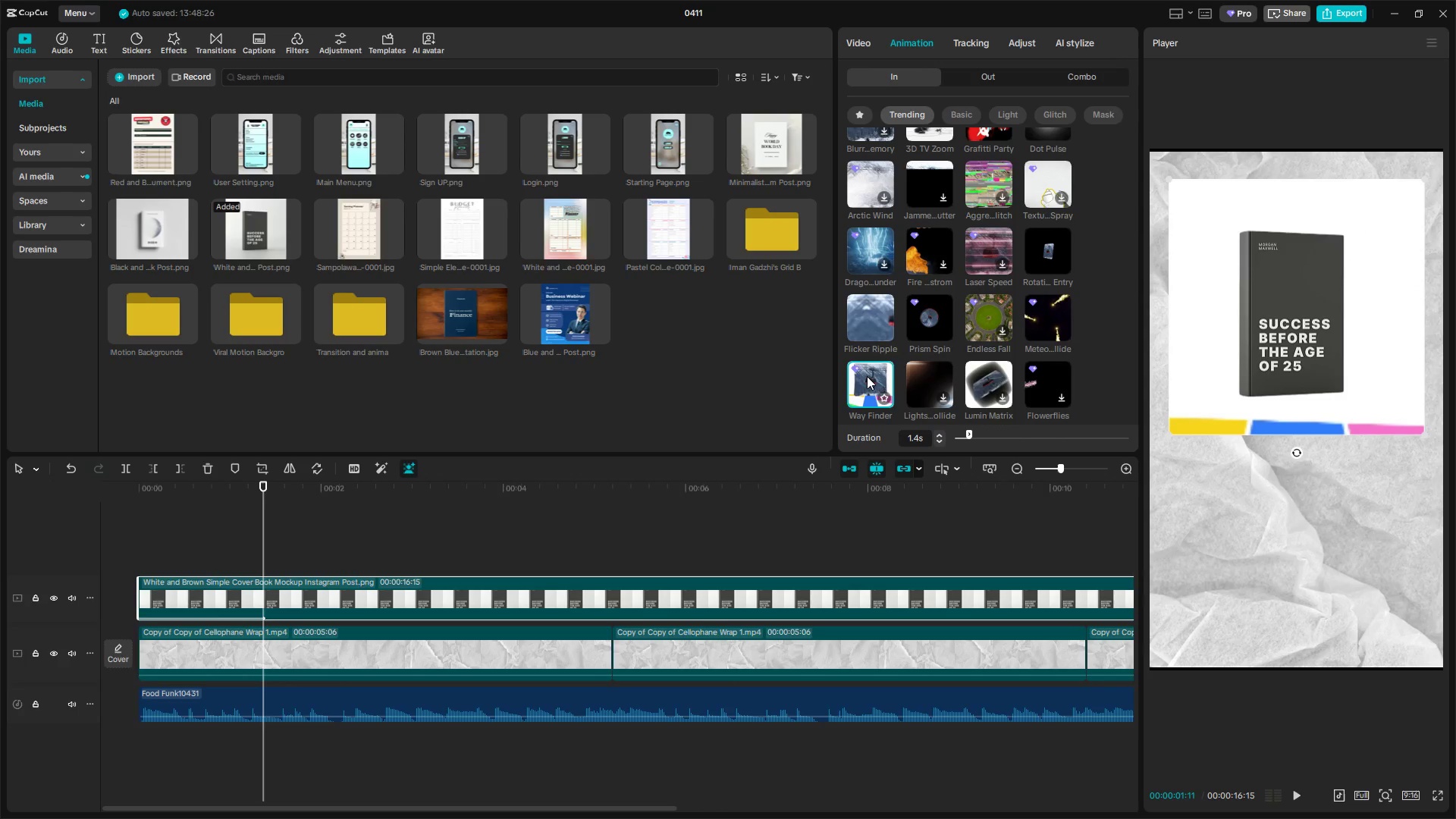 
left_click([1051, 316])
 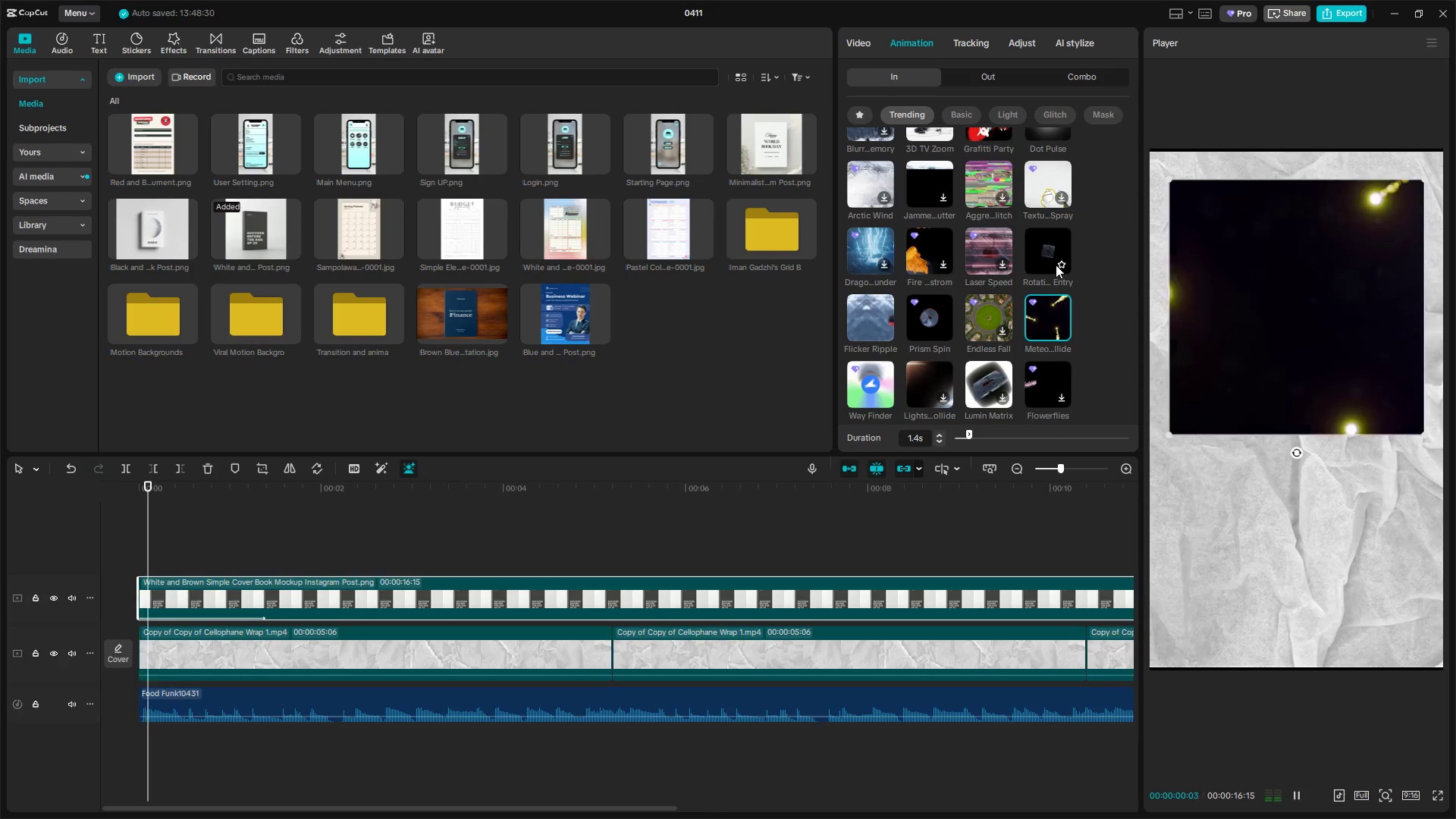 
left_click([1056, 260])
 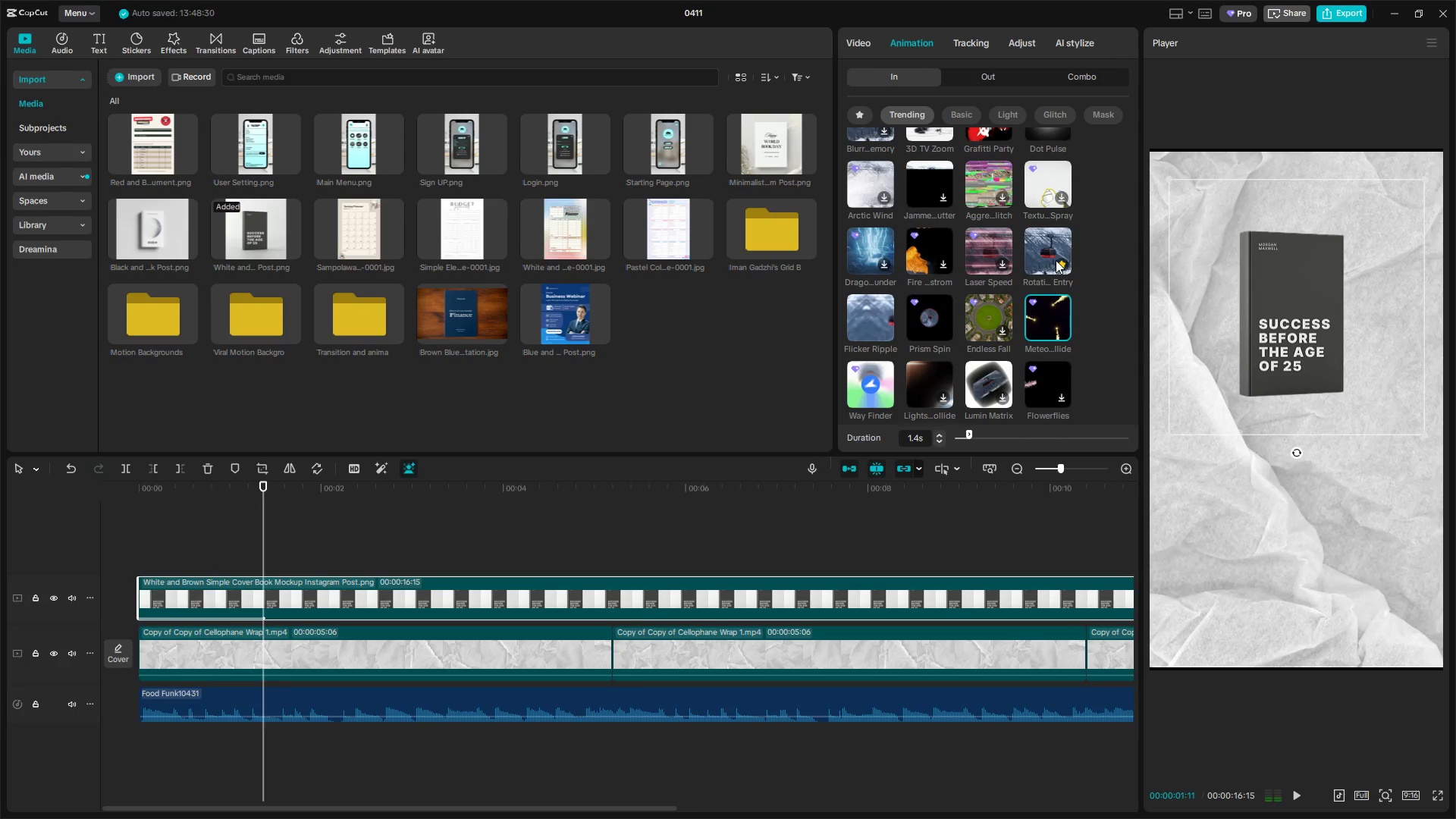 
left_click([1051, 244])
 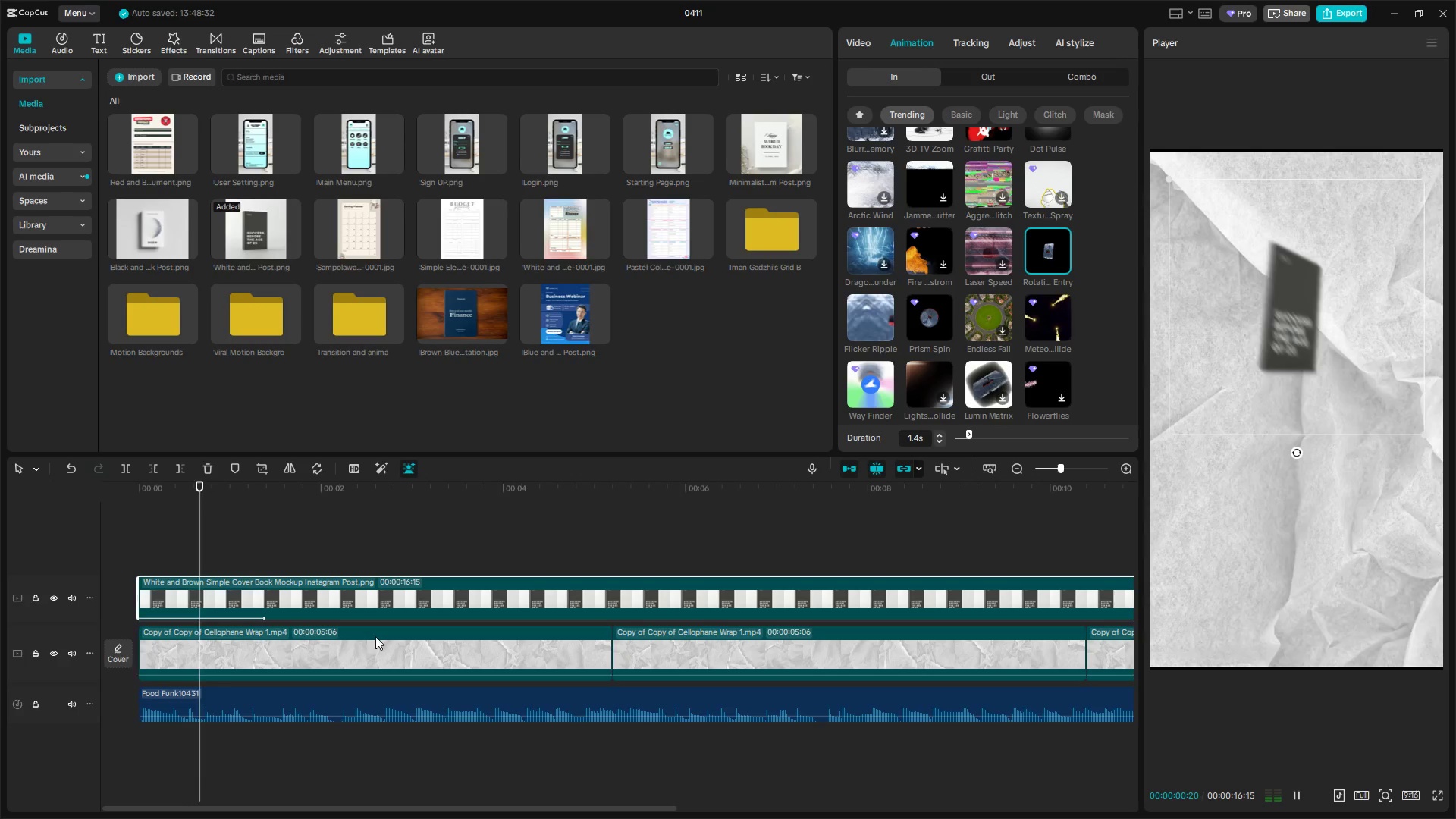 
left_click([198, 650])
 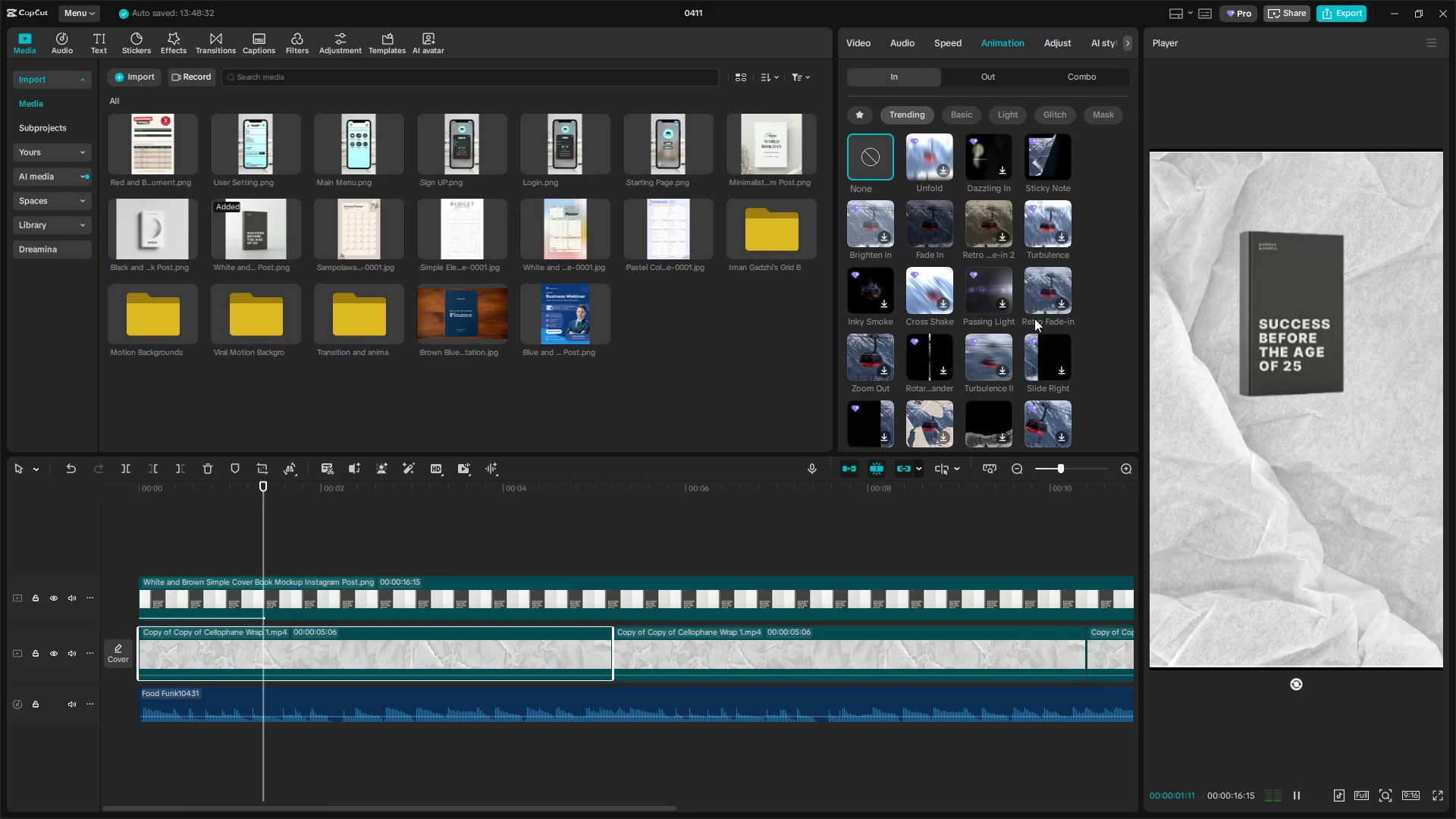 
scroll: coordinate [977, 317], scroll_direction: down, amount: 14.0
 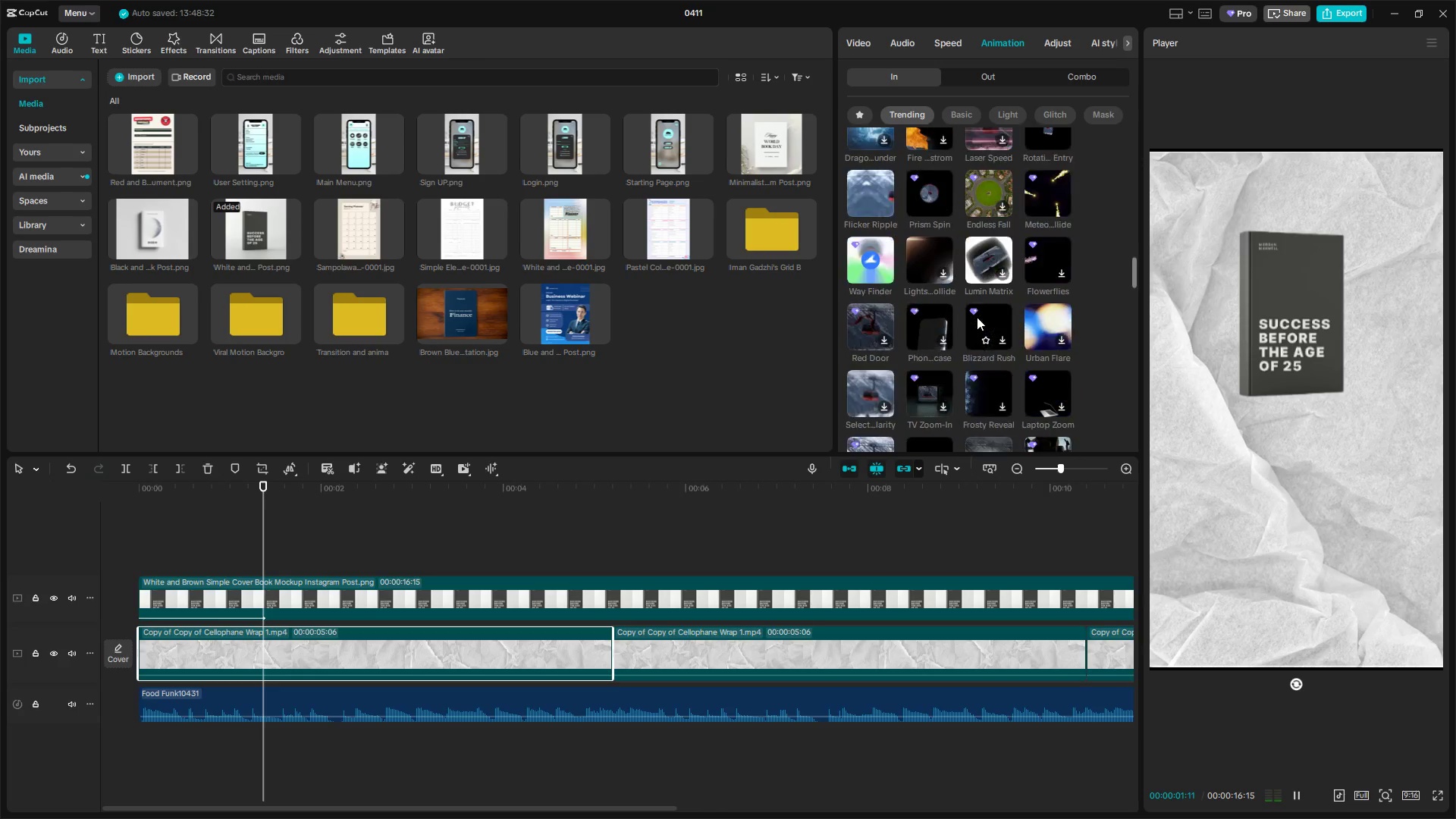 
mouse_move([870, 279])
 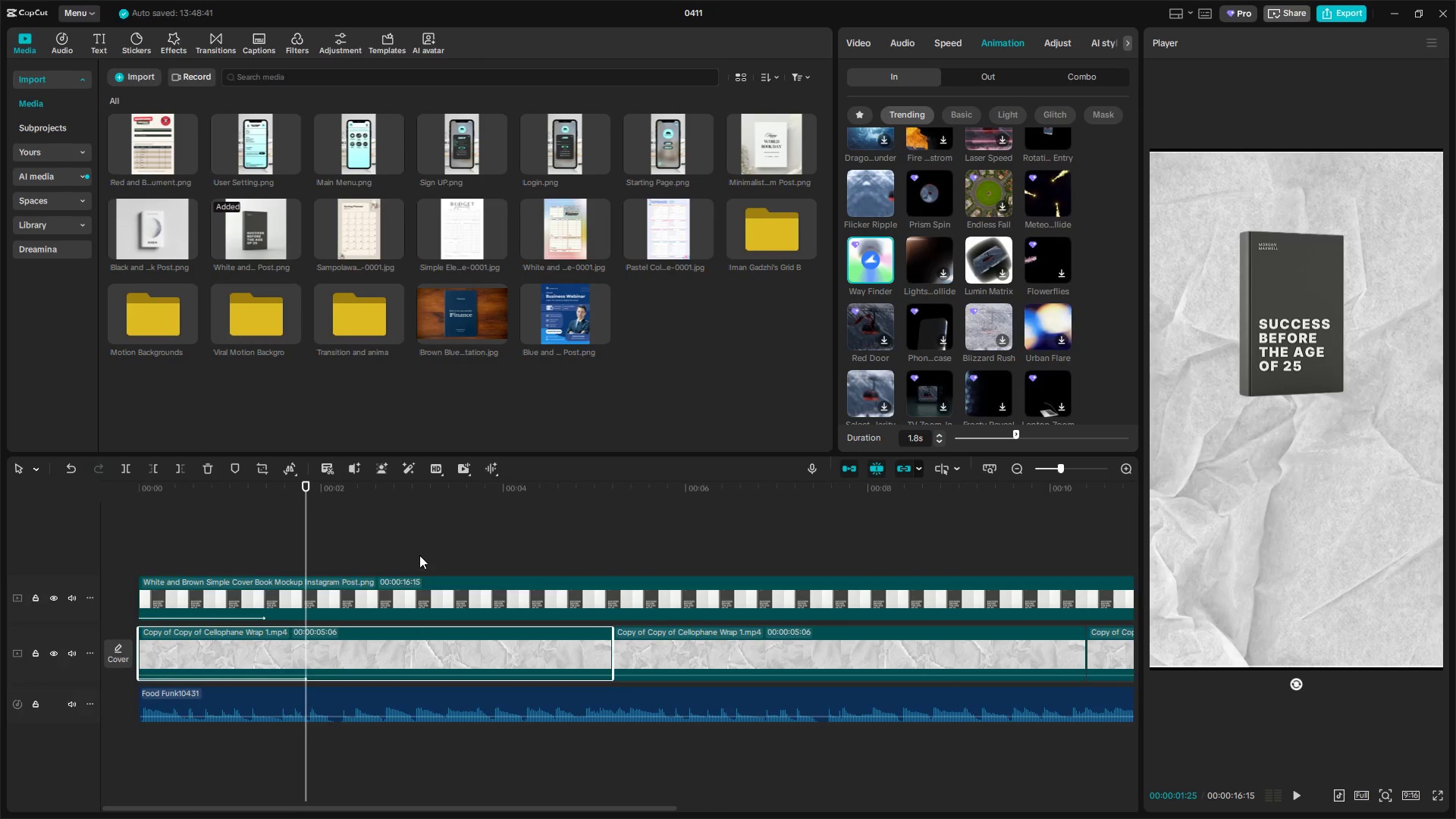 
left_click_drag(start_coordinate=[342, 590], to_coordinate=[416, 595])
 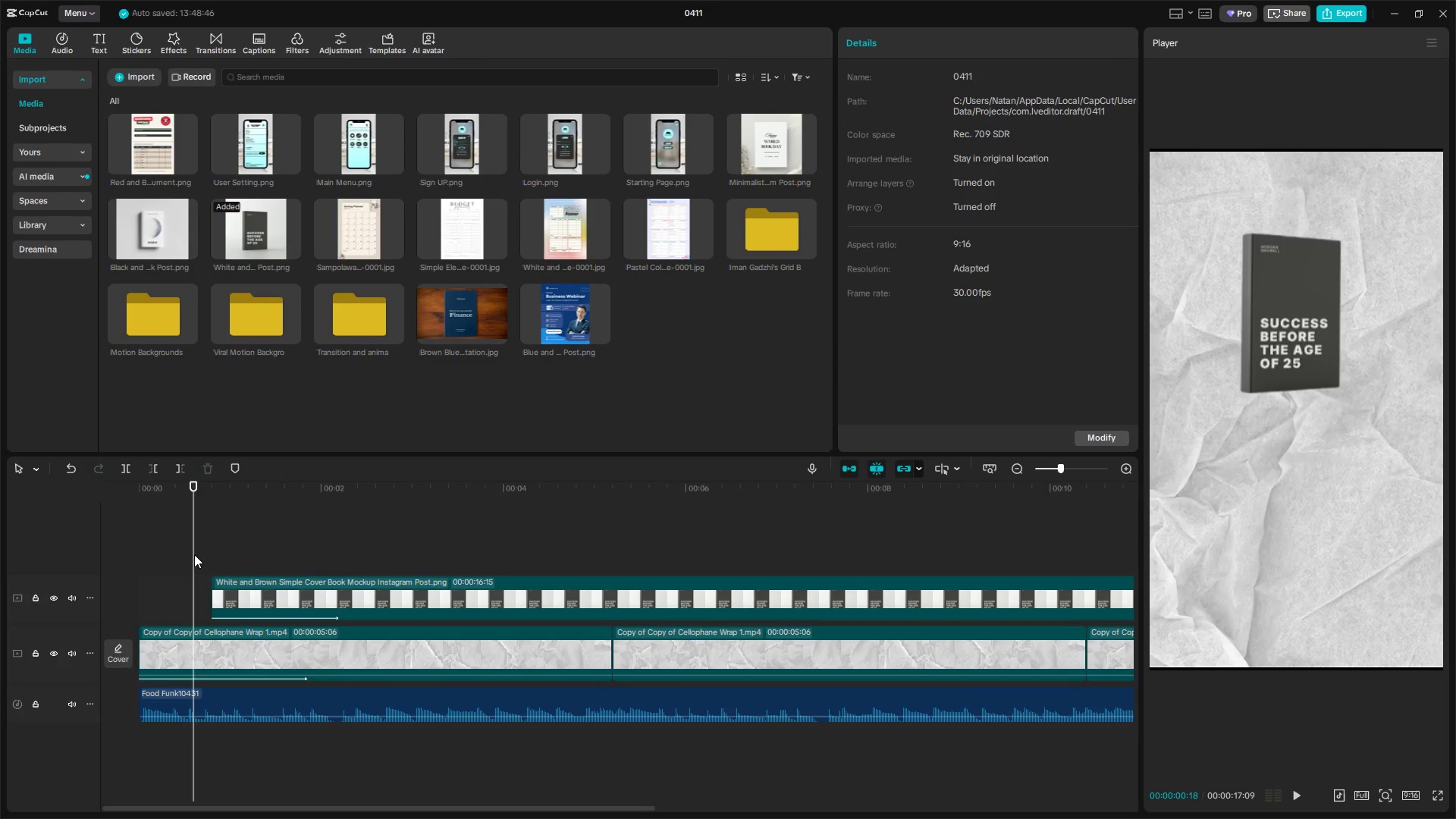 
left_click_drag(start_coordinate=[194, 554], to_coordinate=[108, 555])
 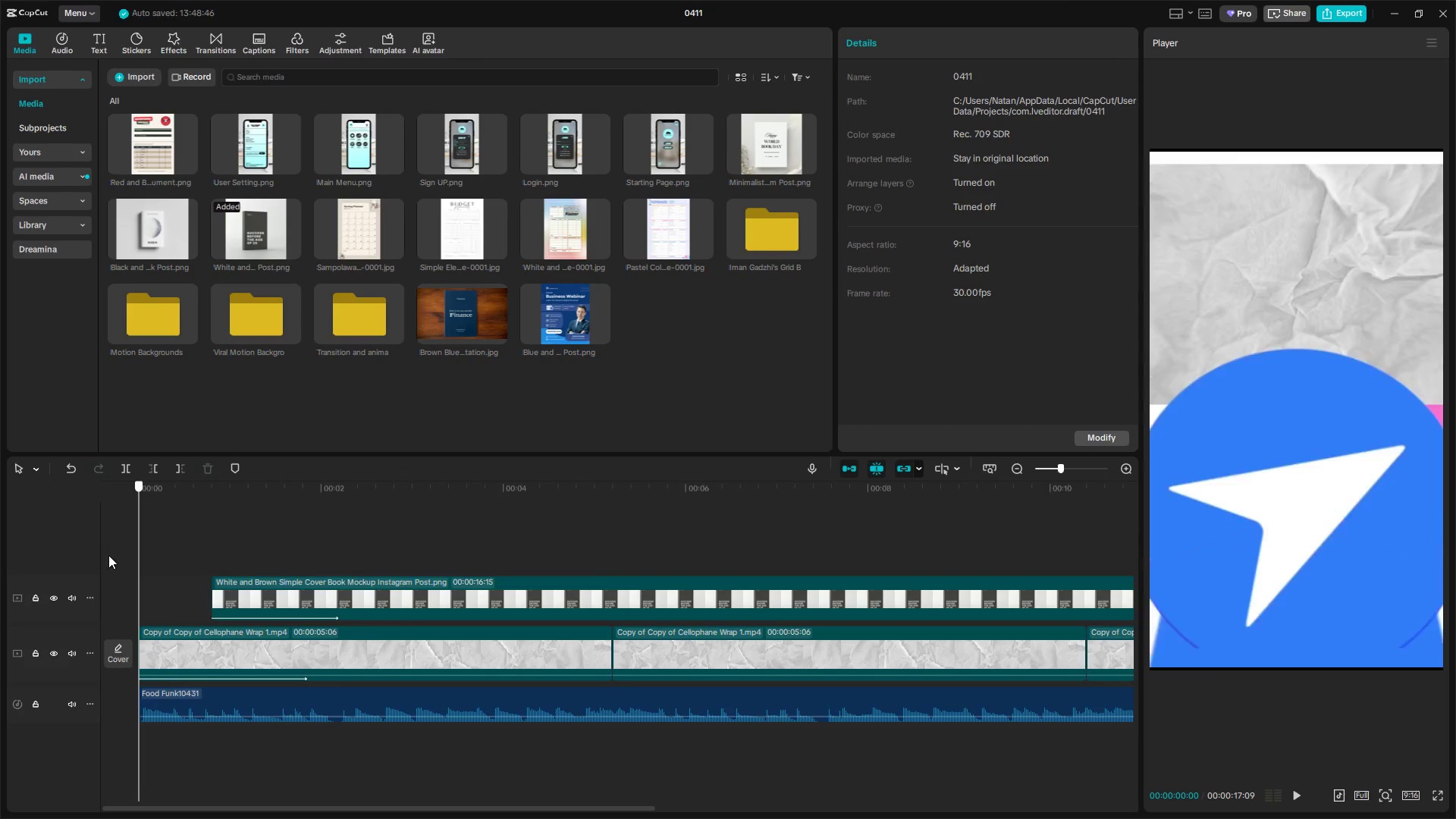 
key(Space)
 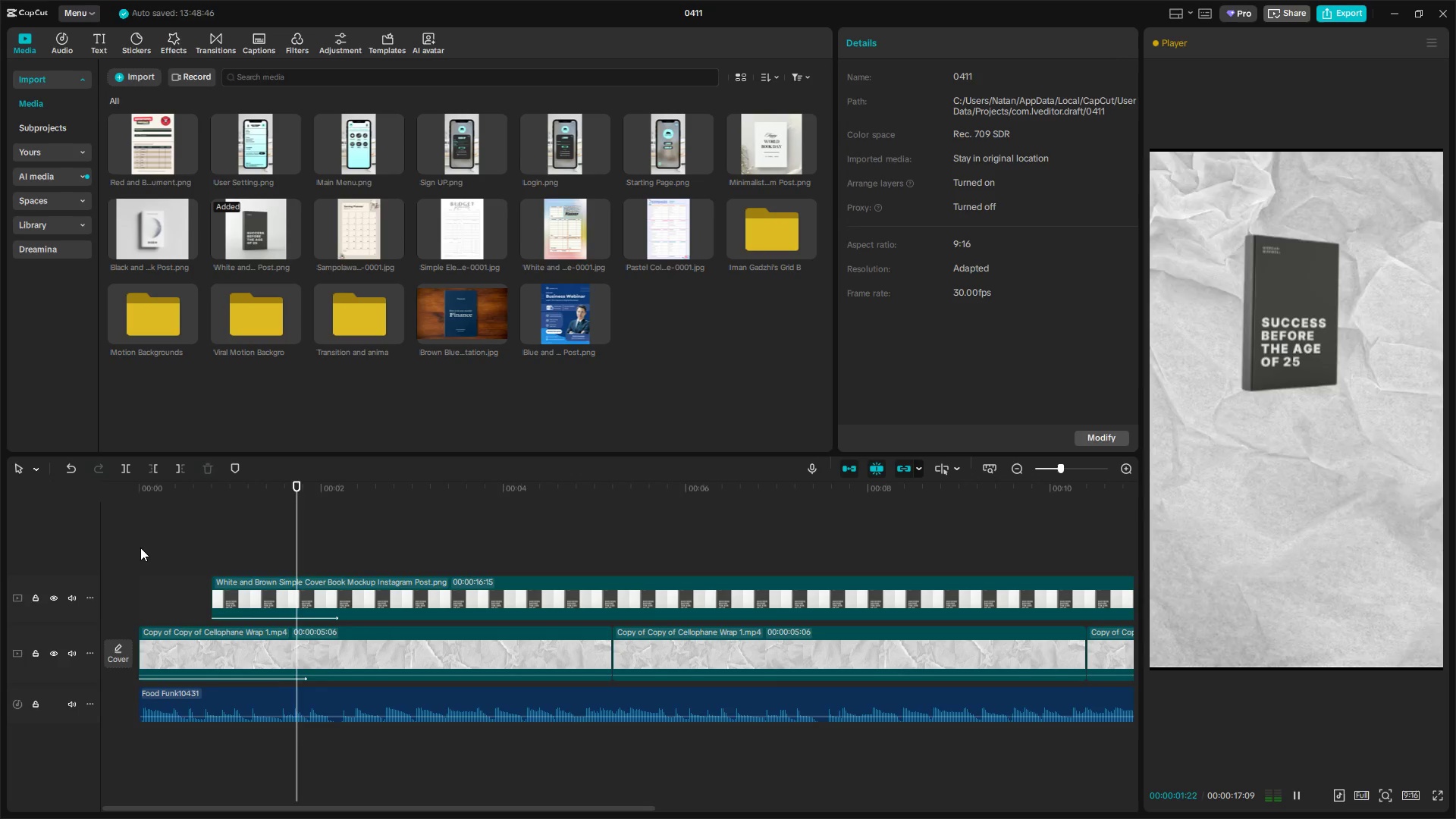 
key(Space)
 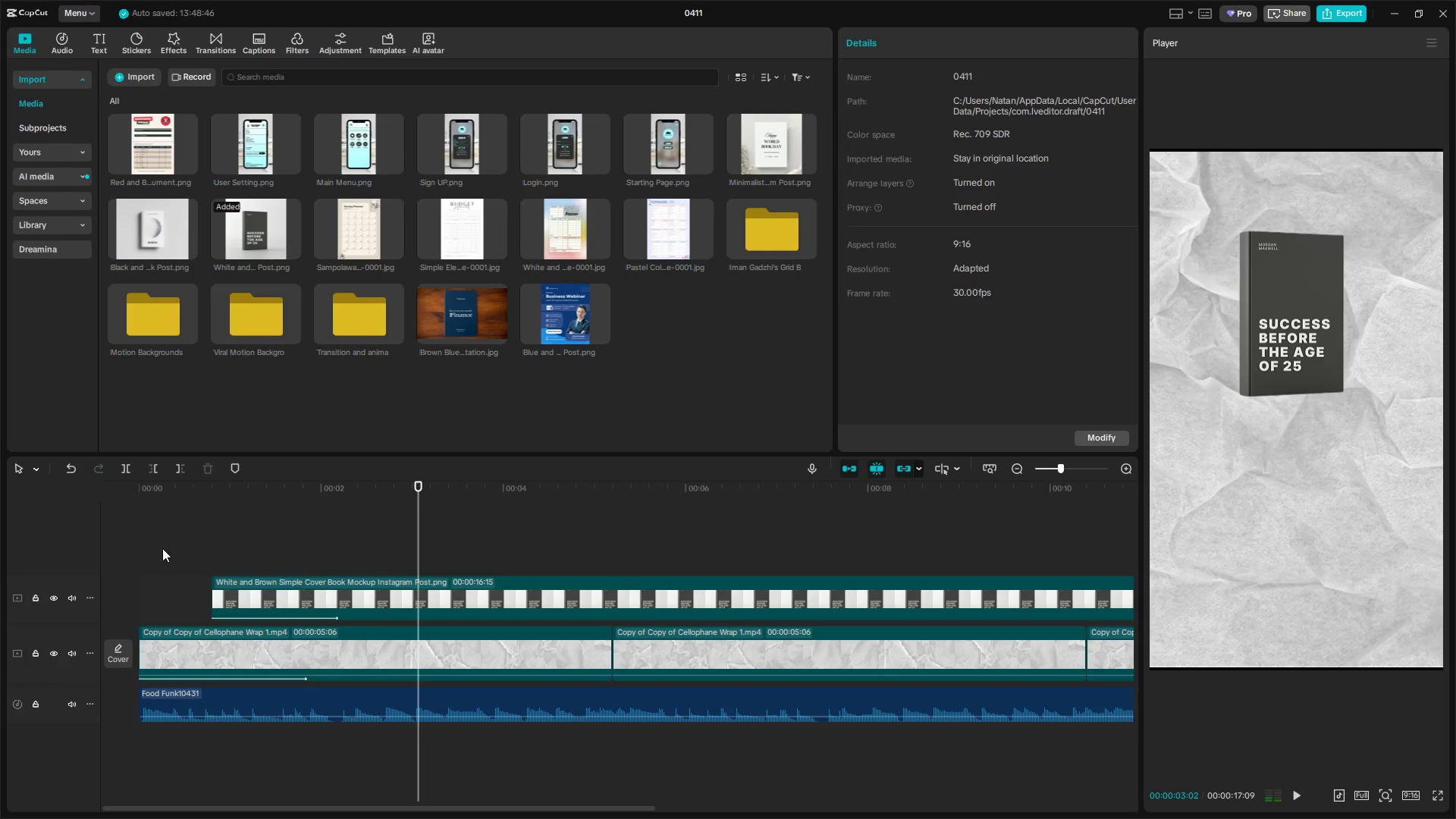 
left_click([163, 549])
 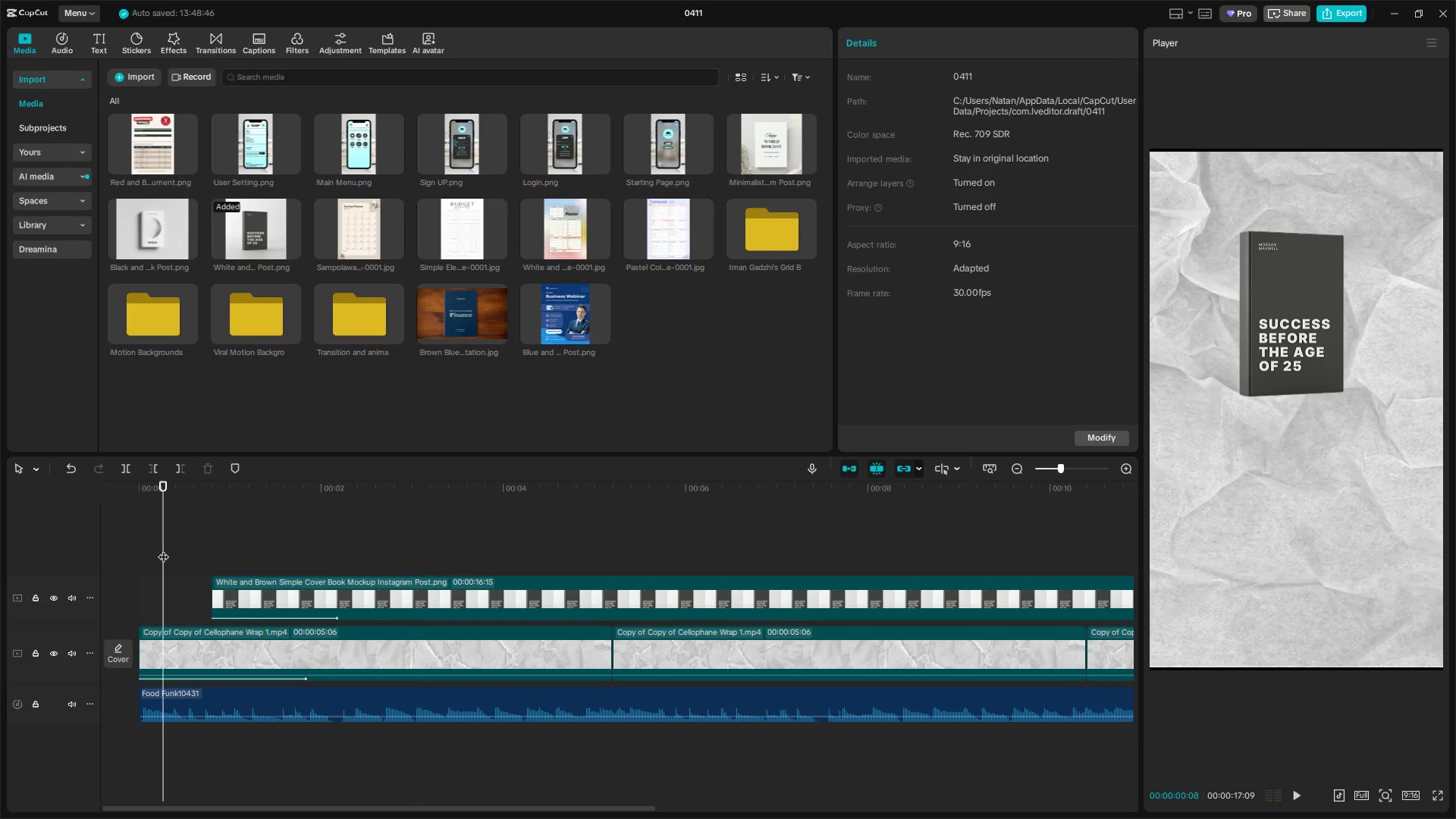 
left_click_drag(start_coordinate=[163, 549], to_coordinate=[66, 554])
 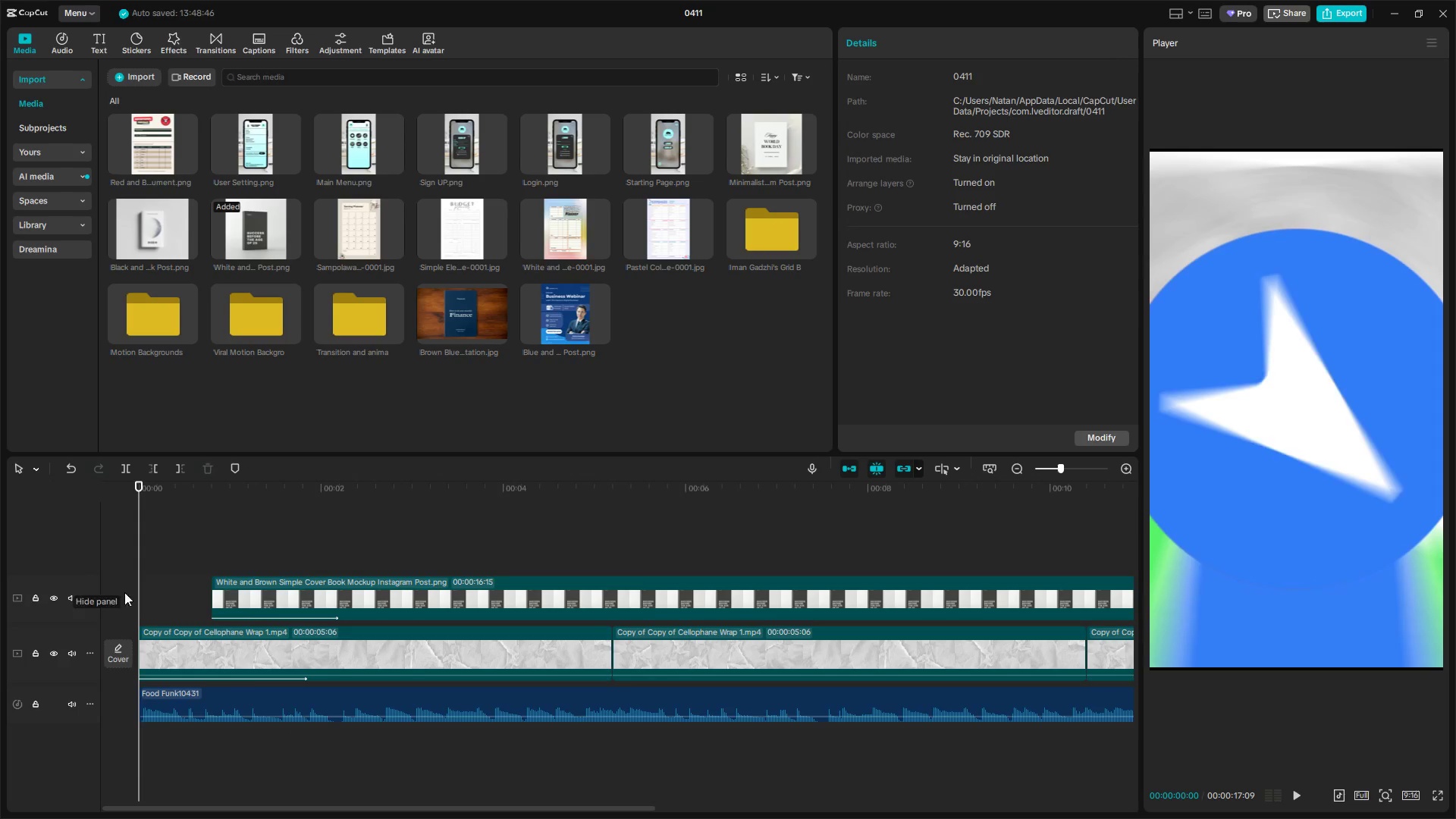 
hold_key(key=ControlLeft, duration=1.01)
 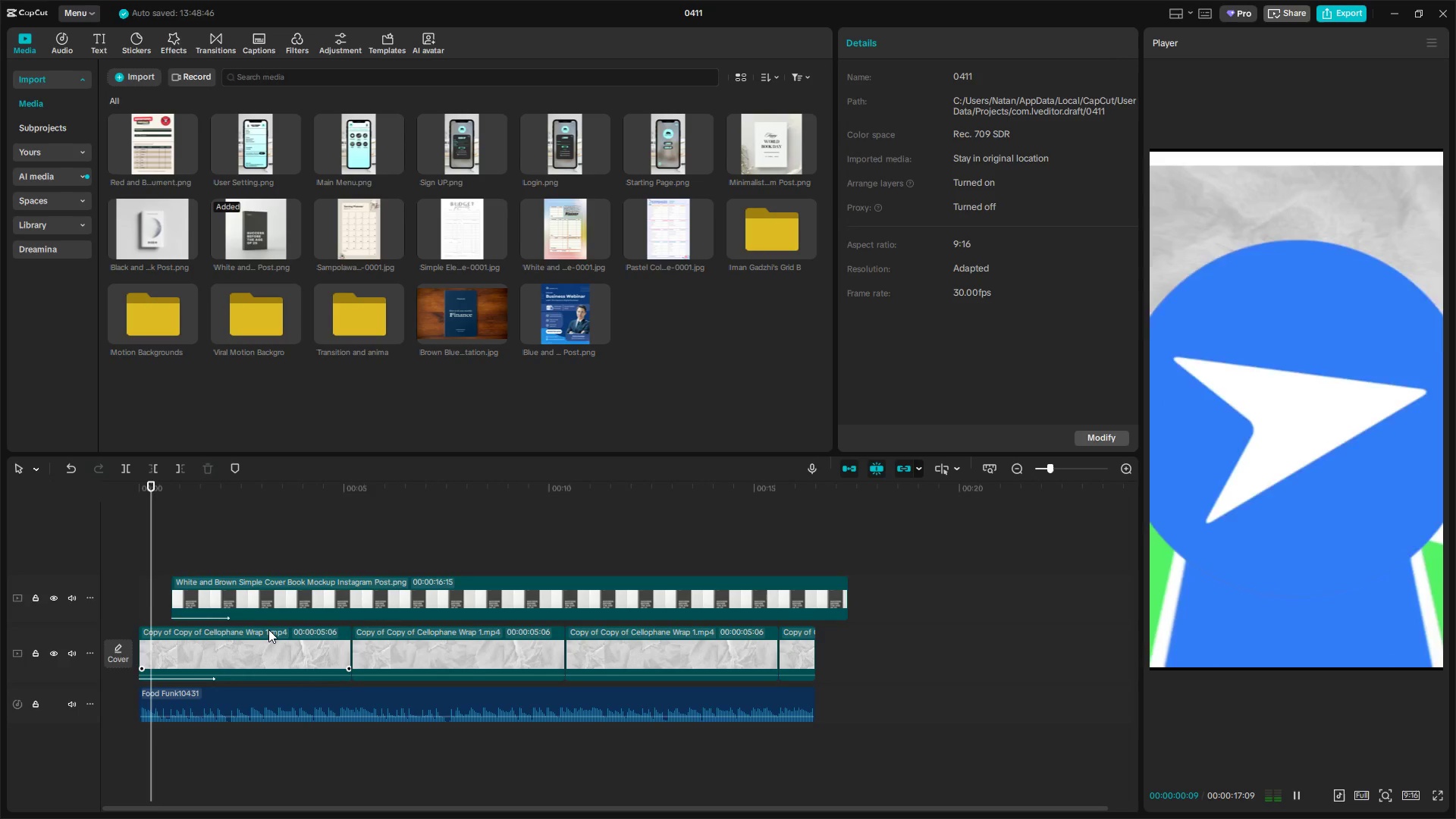 
key(Space)
 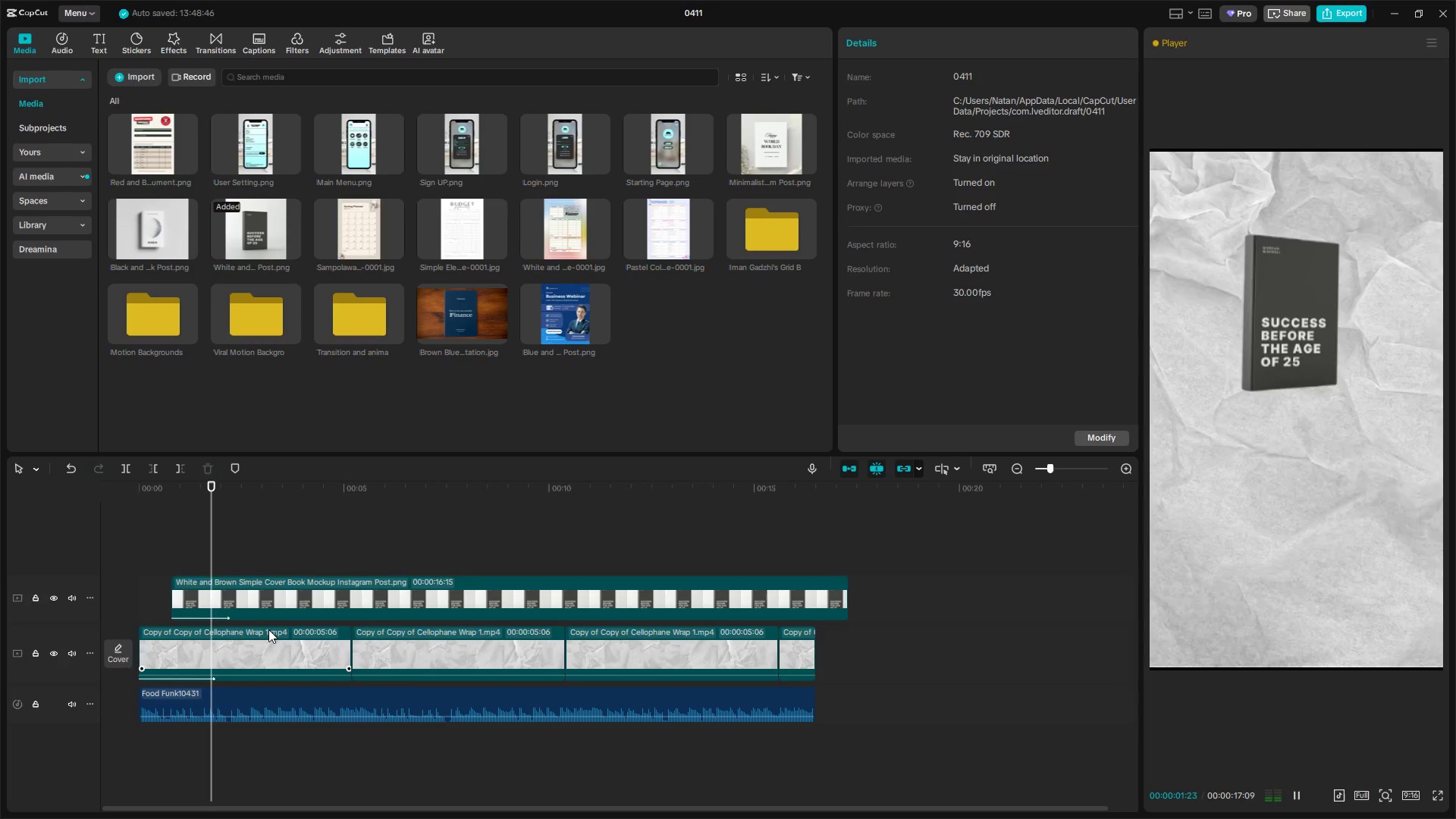 
scroll: coordinate [266, 635], scroll_direction: down, amount: 16.0
 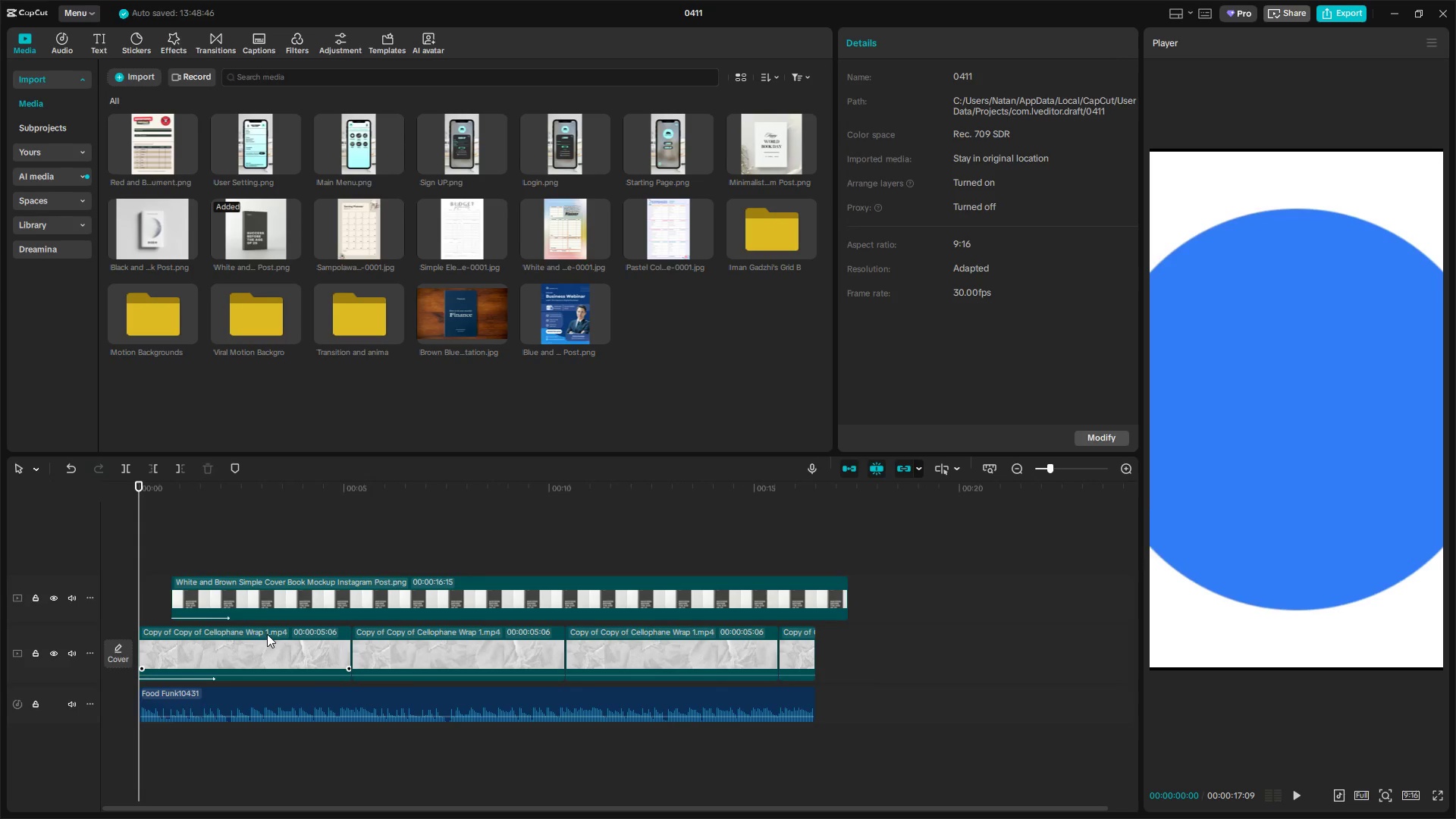 
key(Space)
 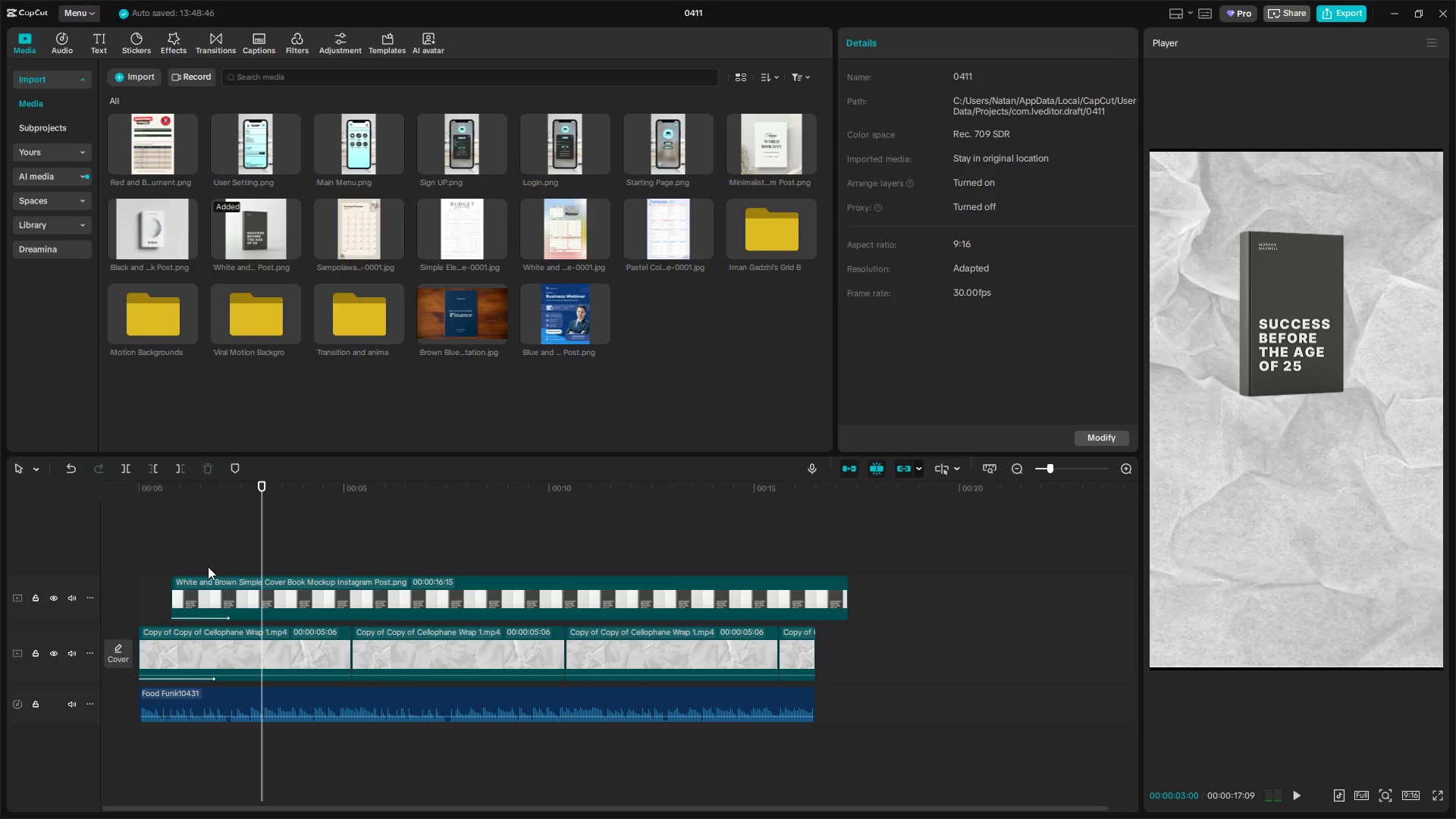 
left_click([146, 538])
 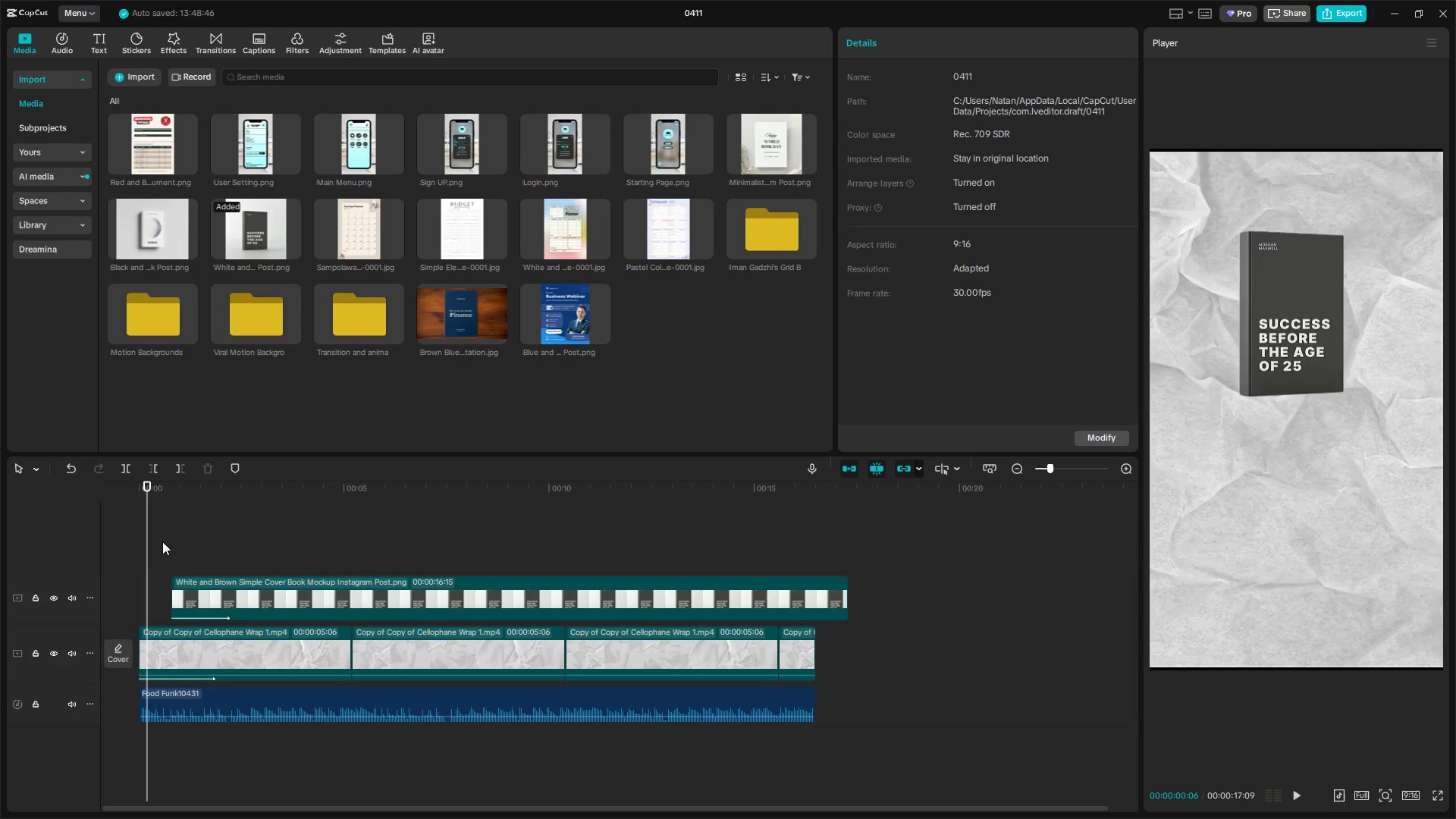 
key(Space)
 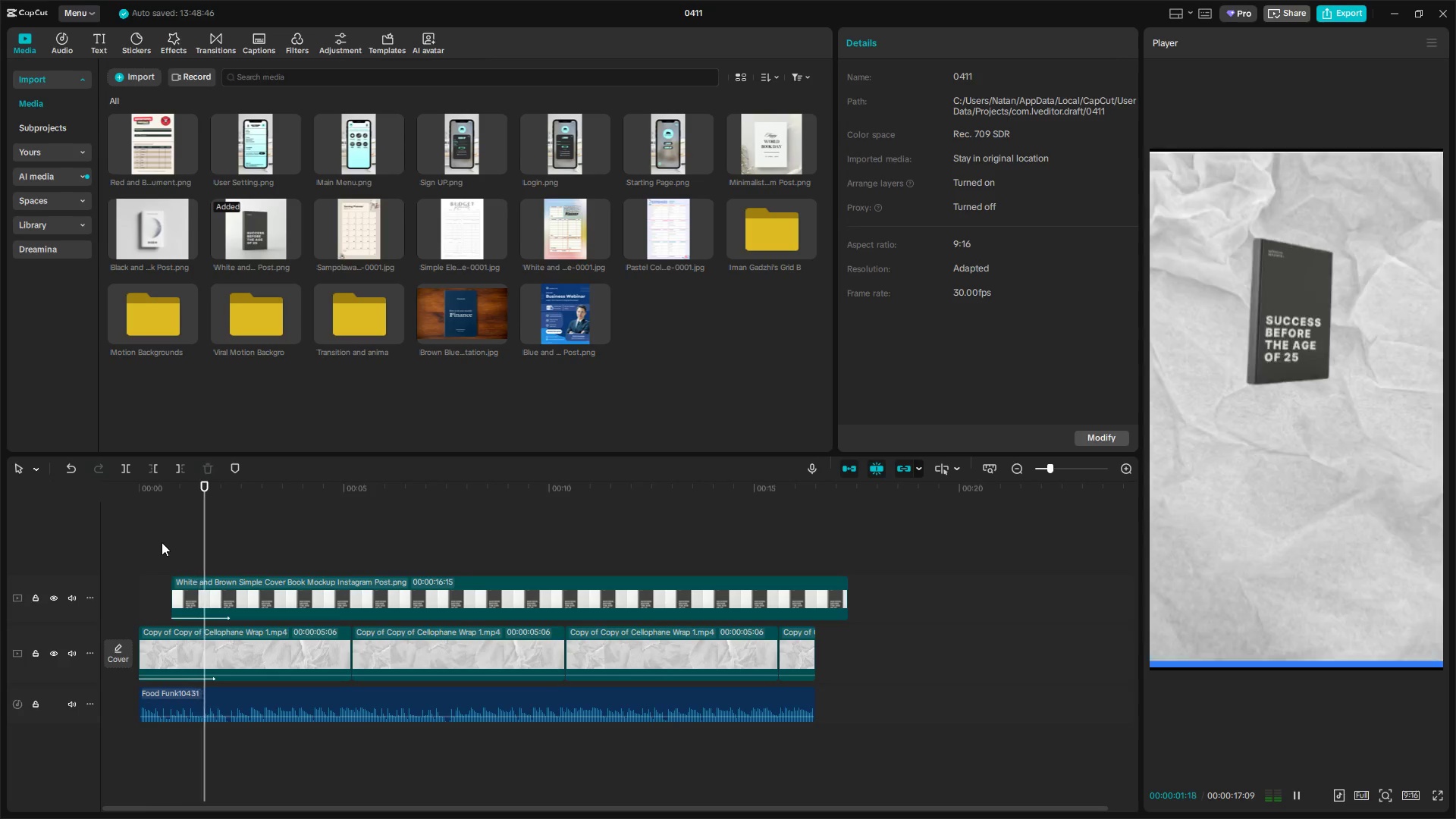 
key(Space)
 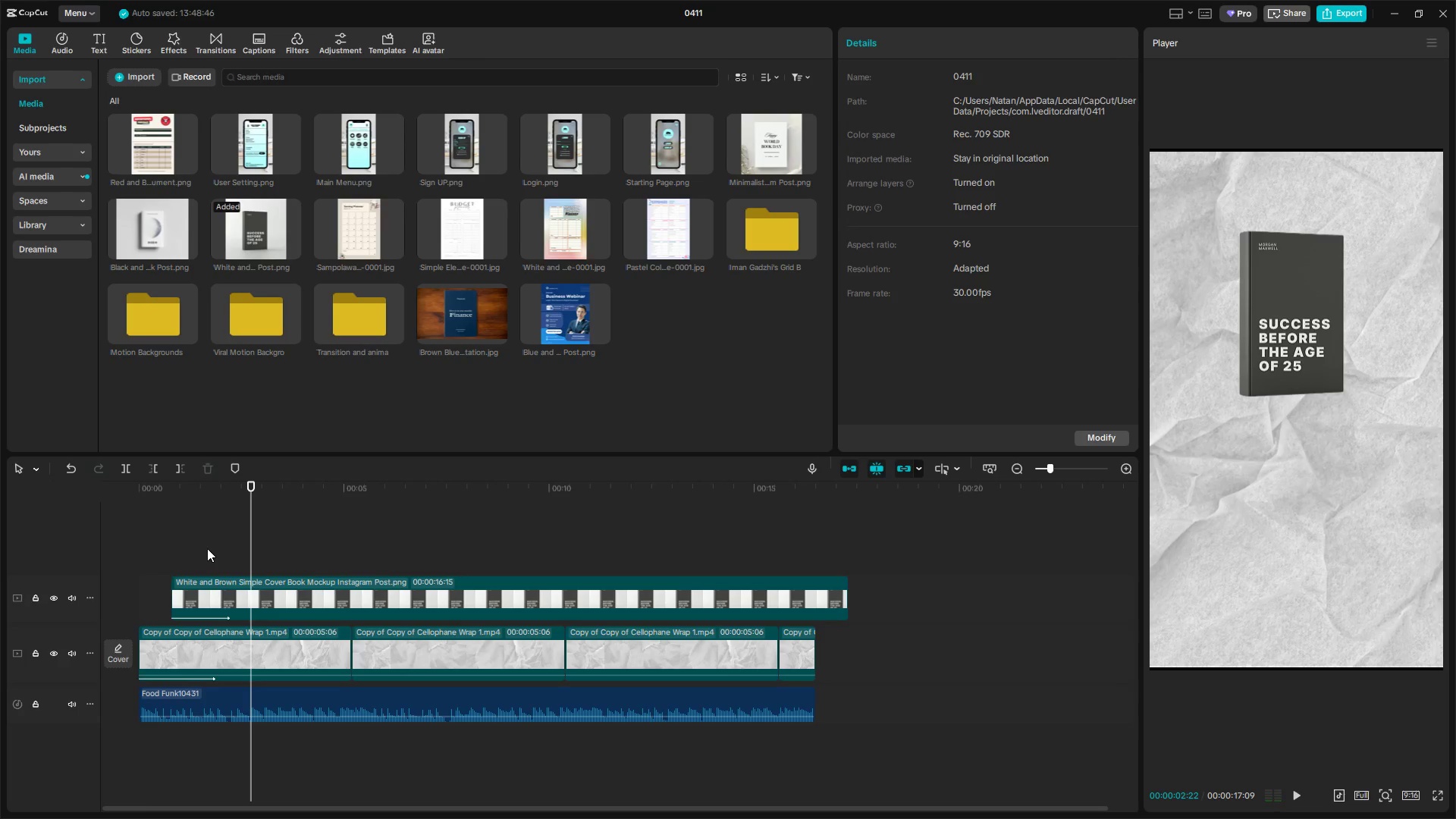 
left_click([219, 548])
 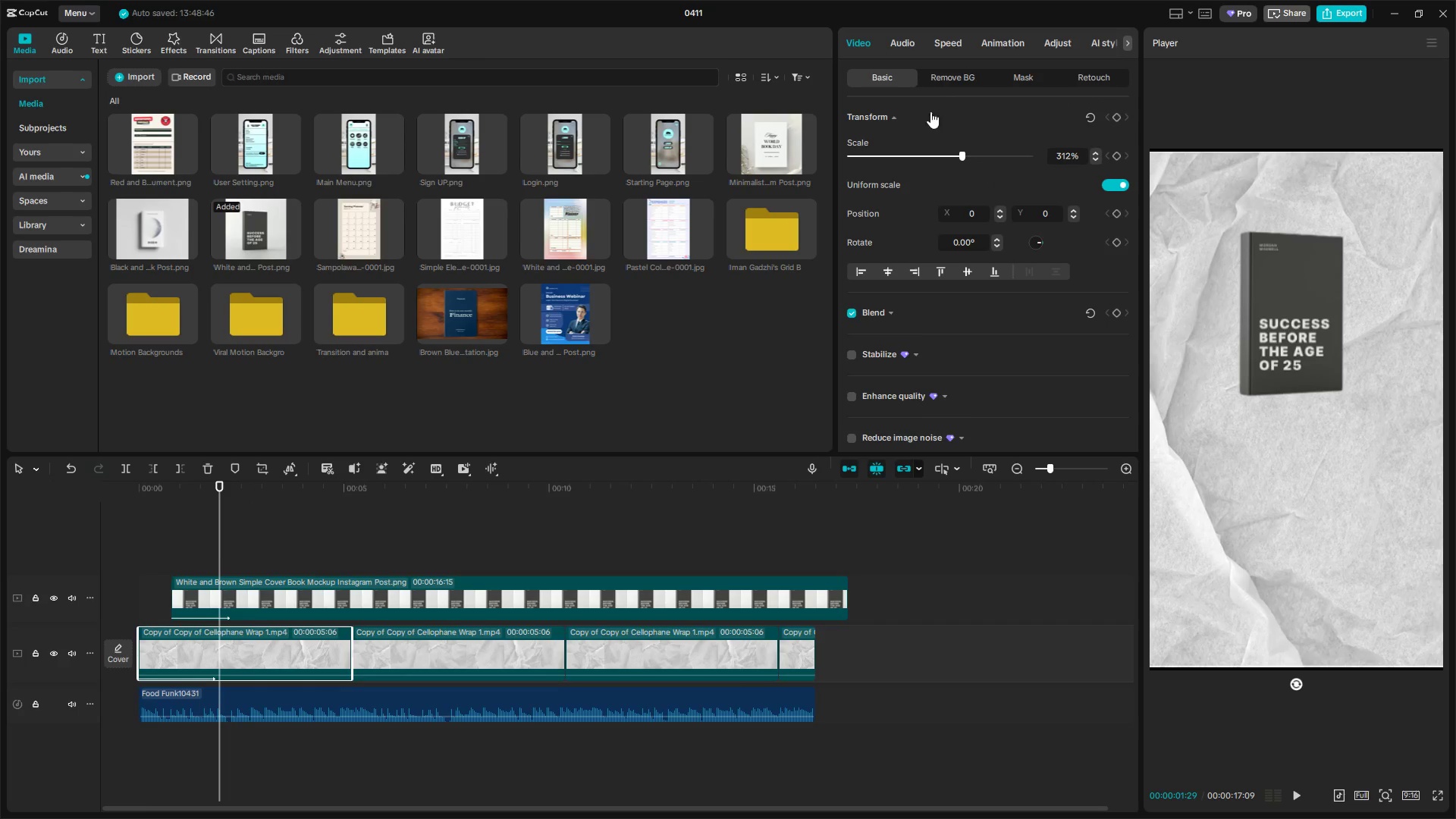 
left_click([1021, 49])
 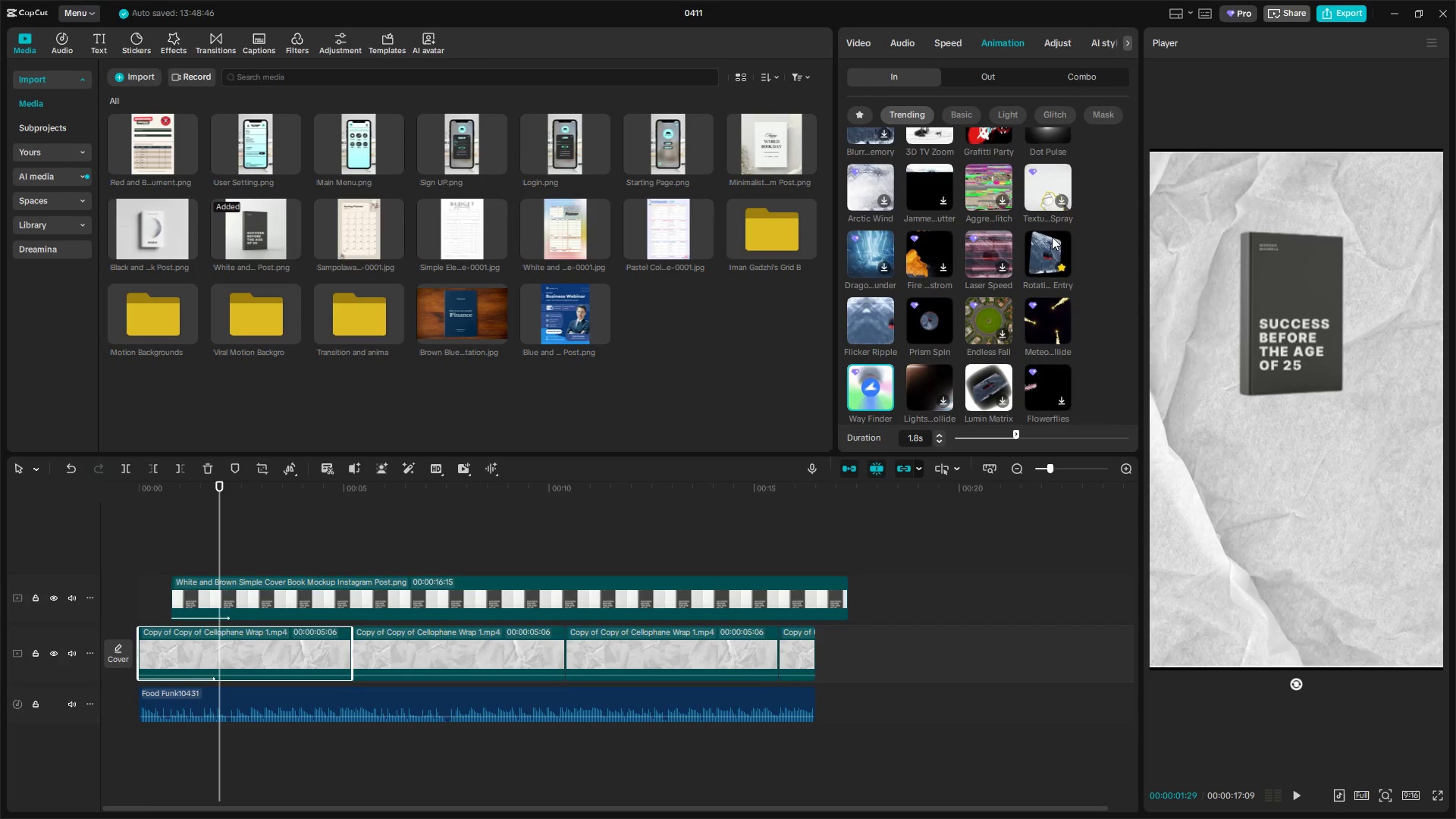 
scroll: coordinate [1044, 219], scroll_direction: up, amount: 5.0
 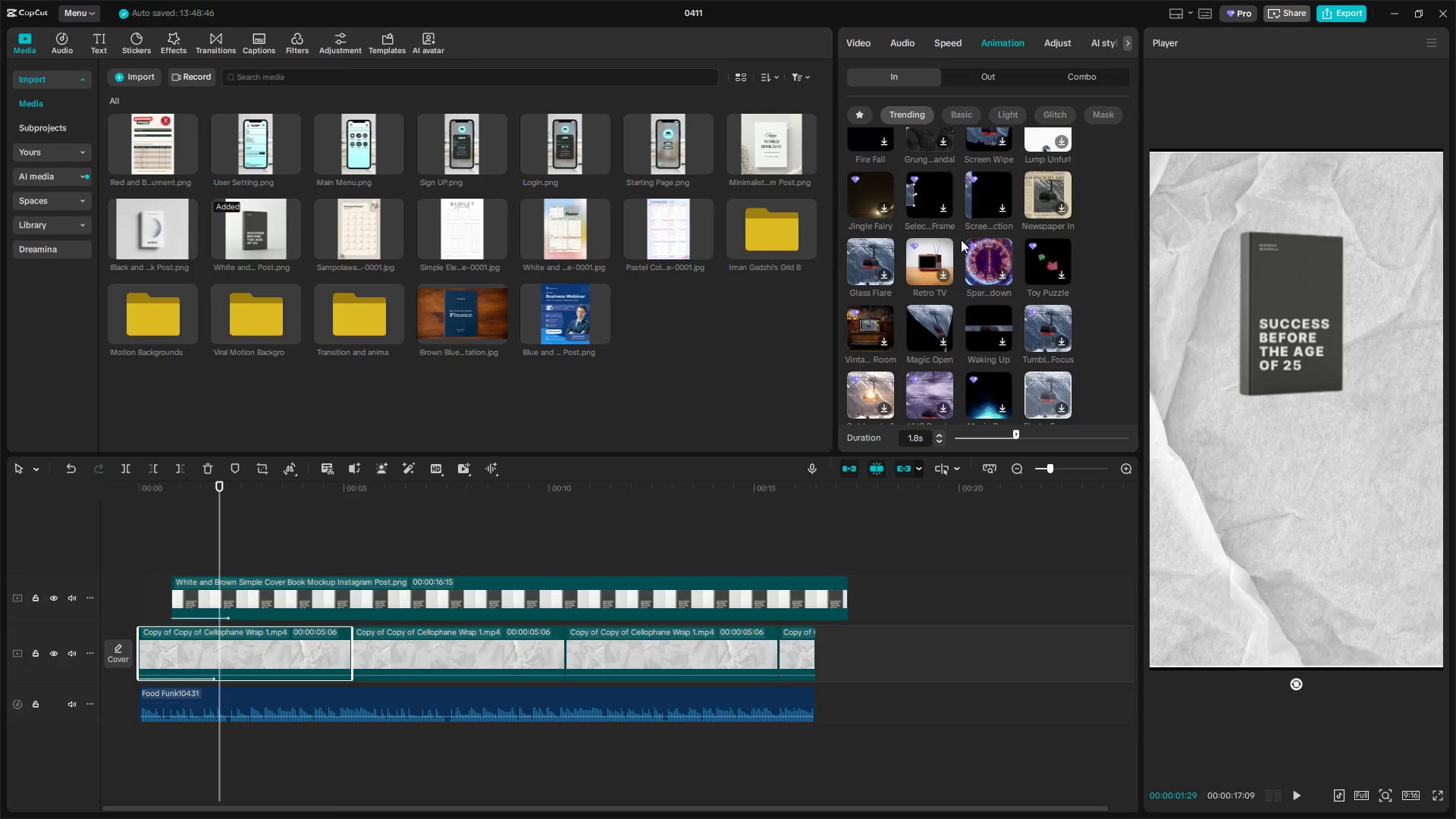 
left_click([928, 256])
 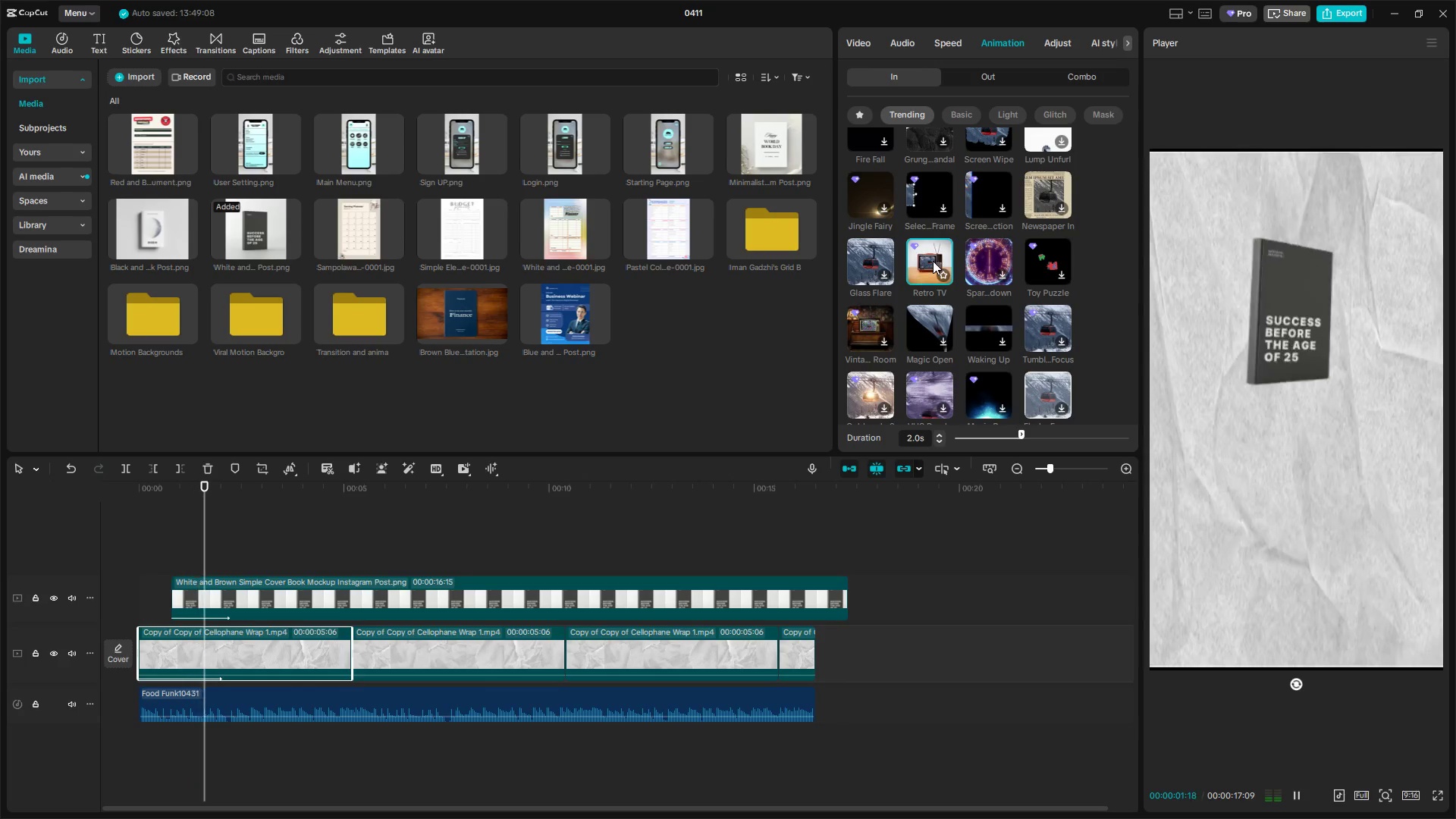 
left_click([883, 253])
 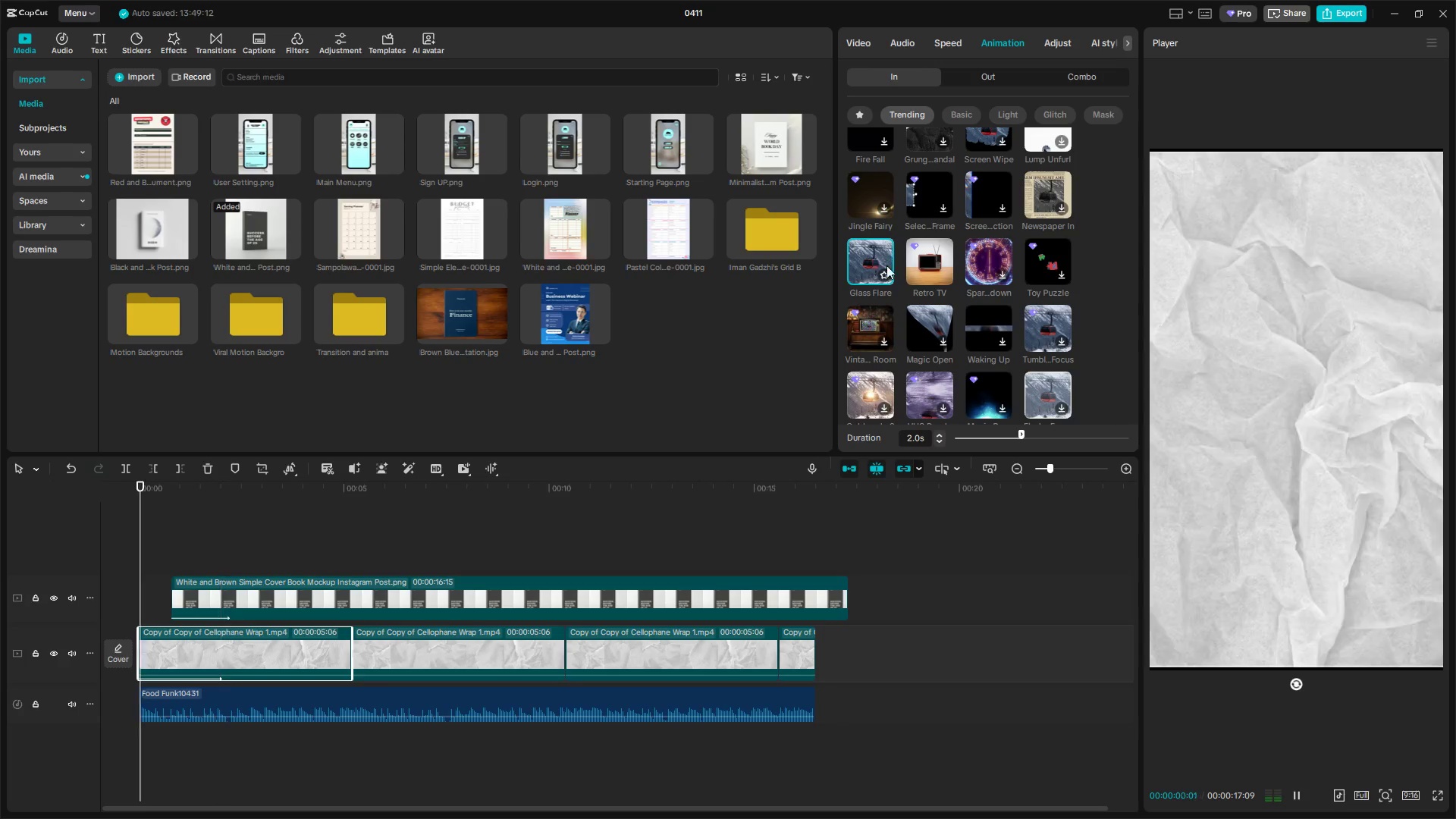 
left_click([879, 313])
 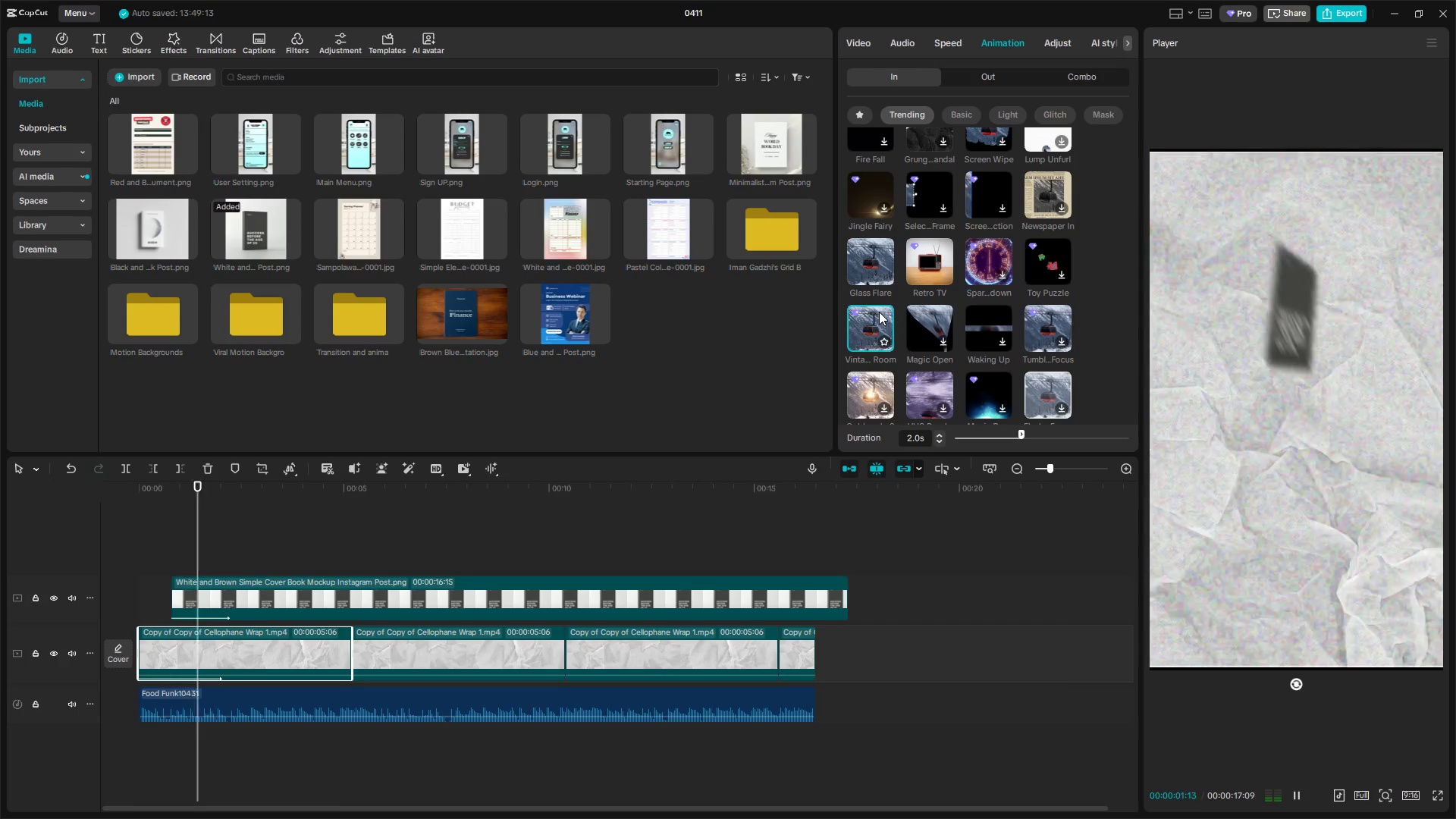 
left_click([879, 312])
 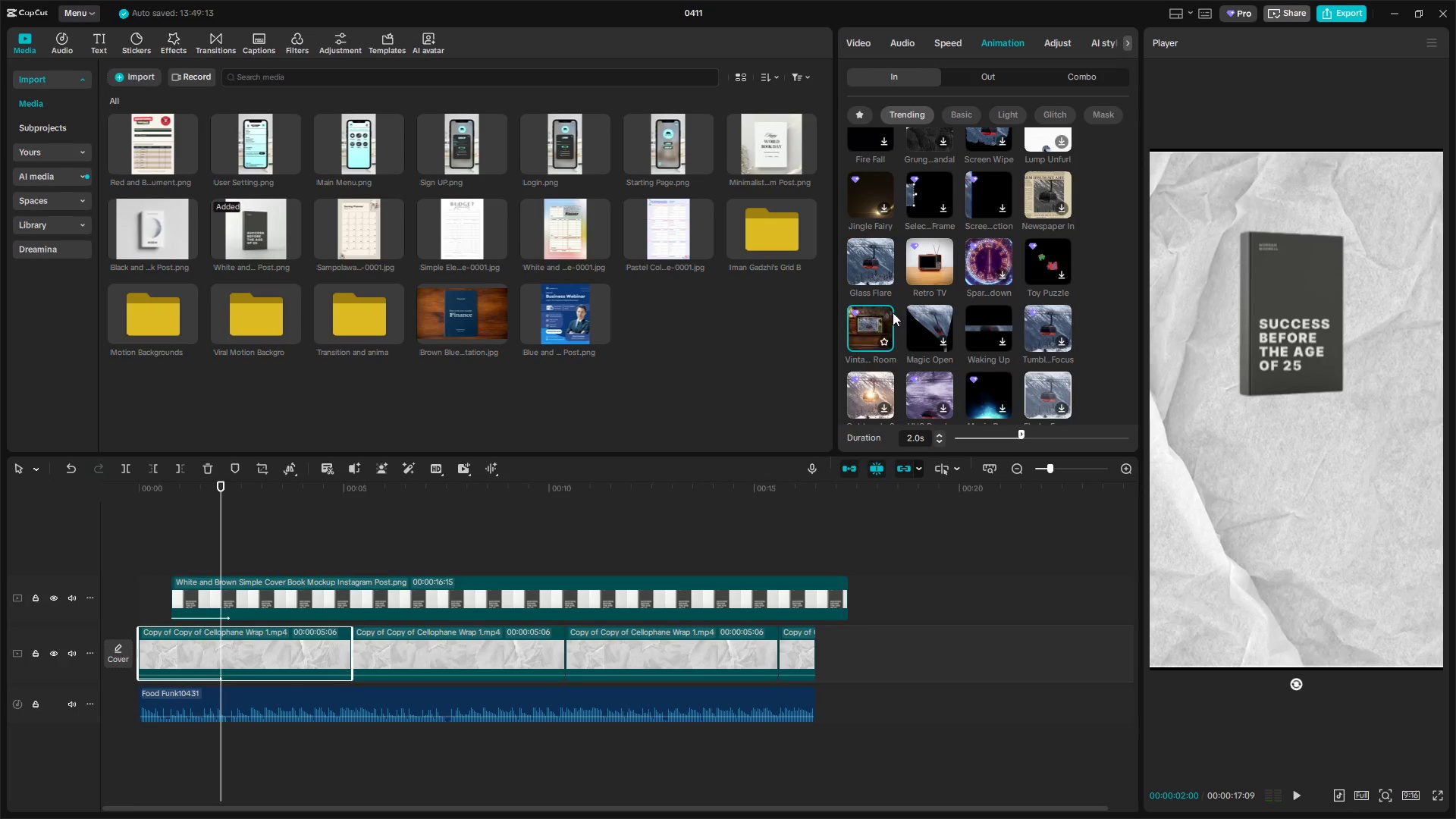 
left_click([926, 318])
 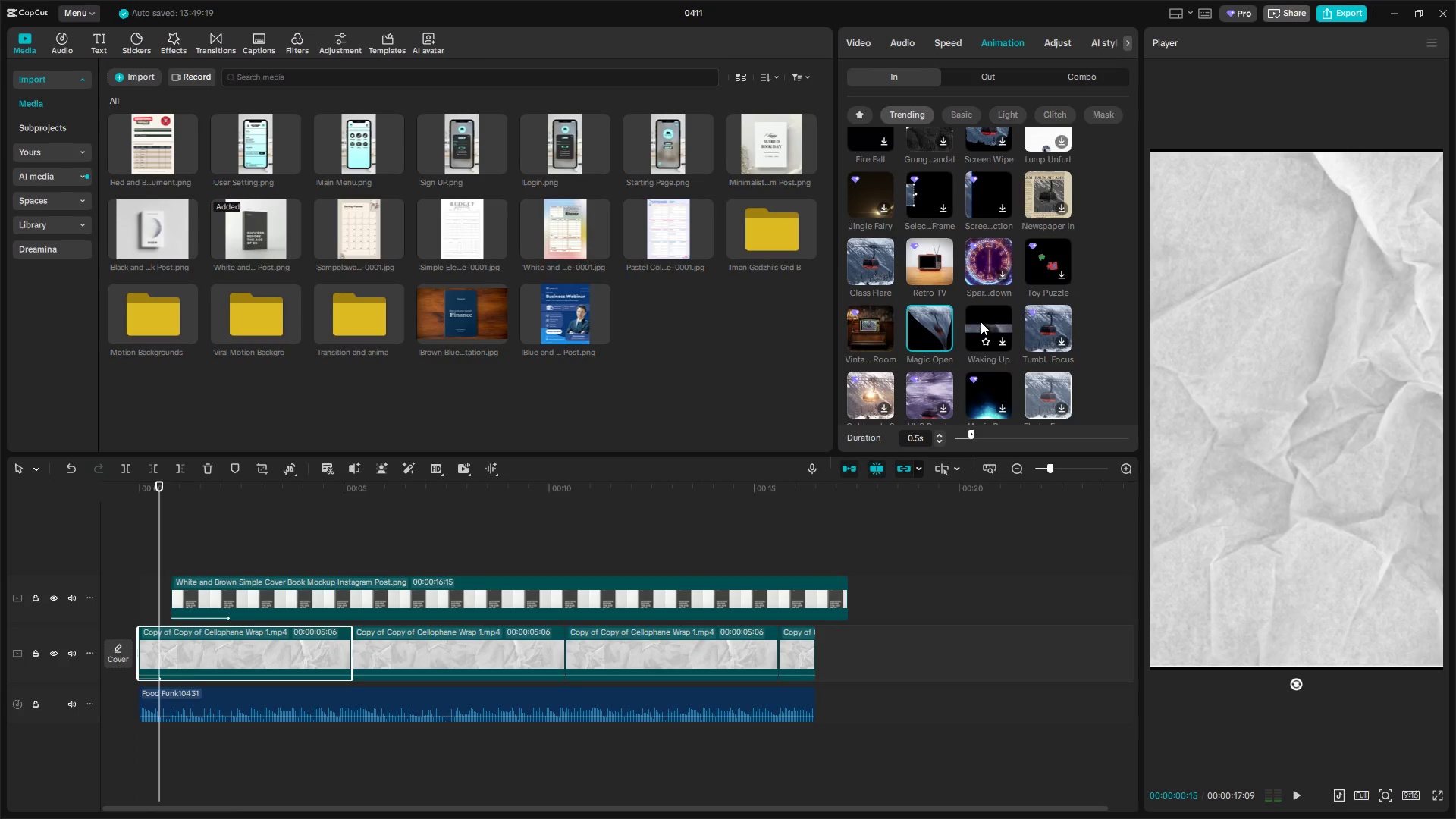 
scroll: coordinate [1020, 365], scroll_direction: down, amount: 1.0
 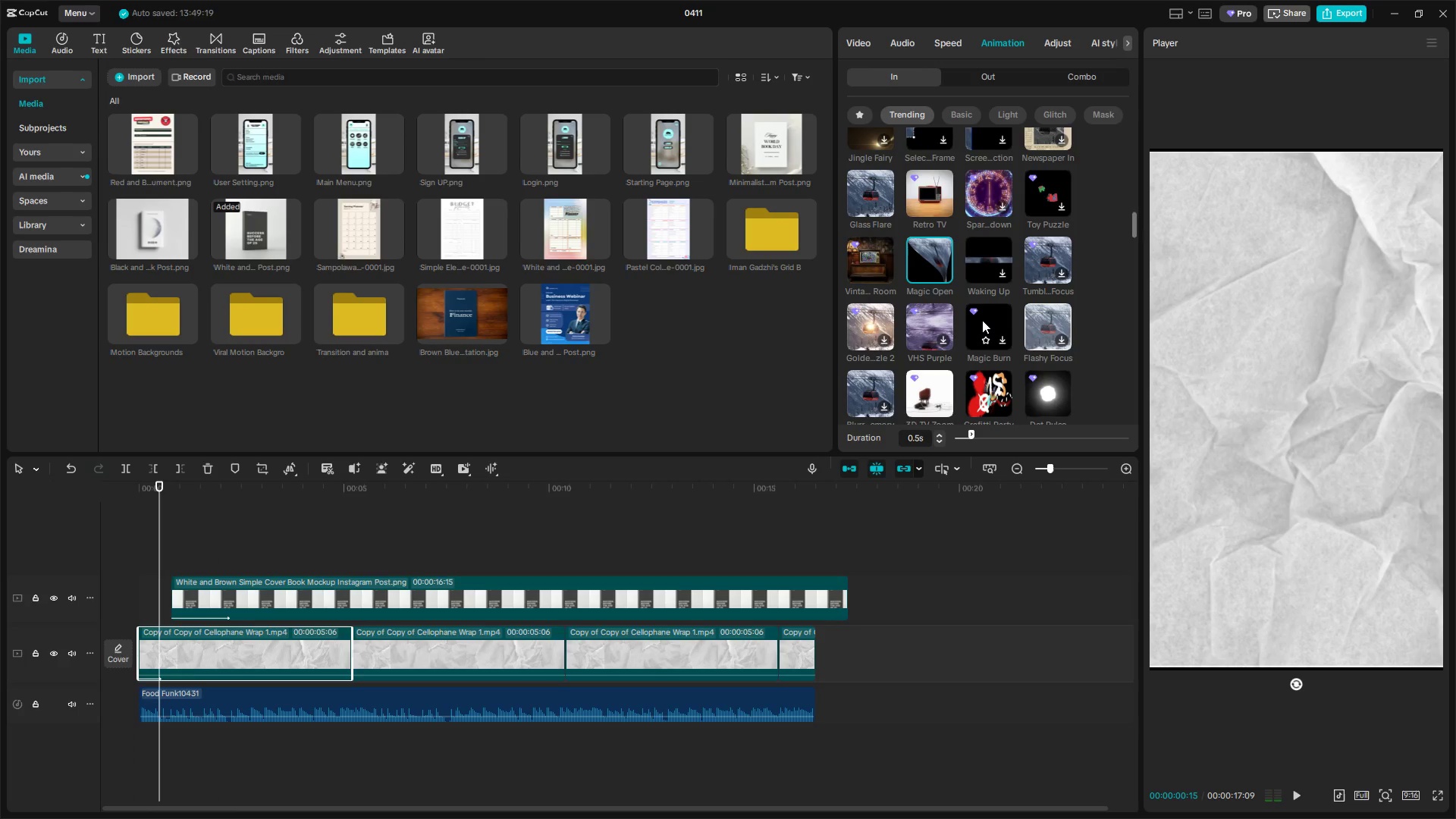 
left_click([982, 320])
 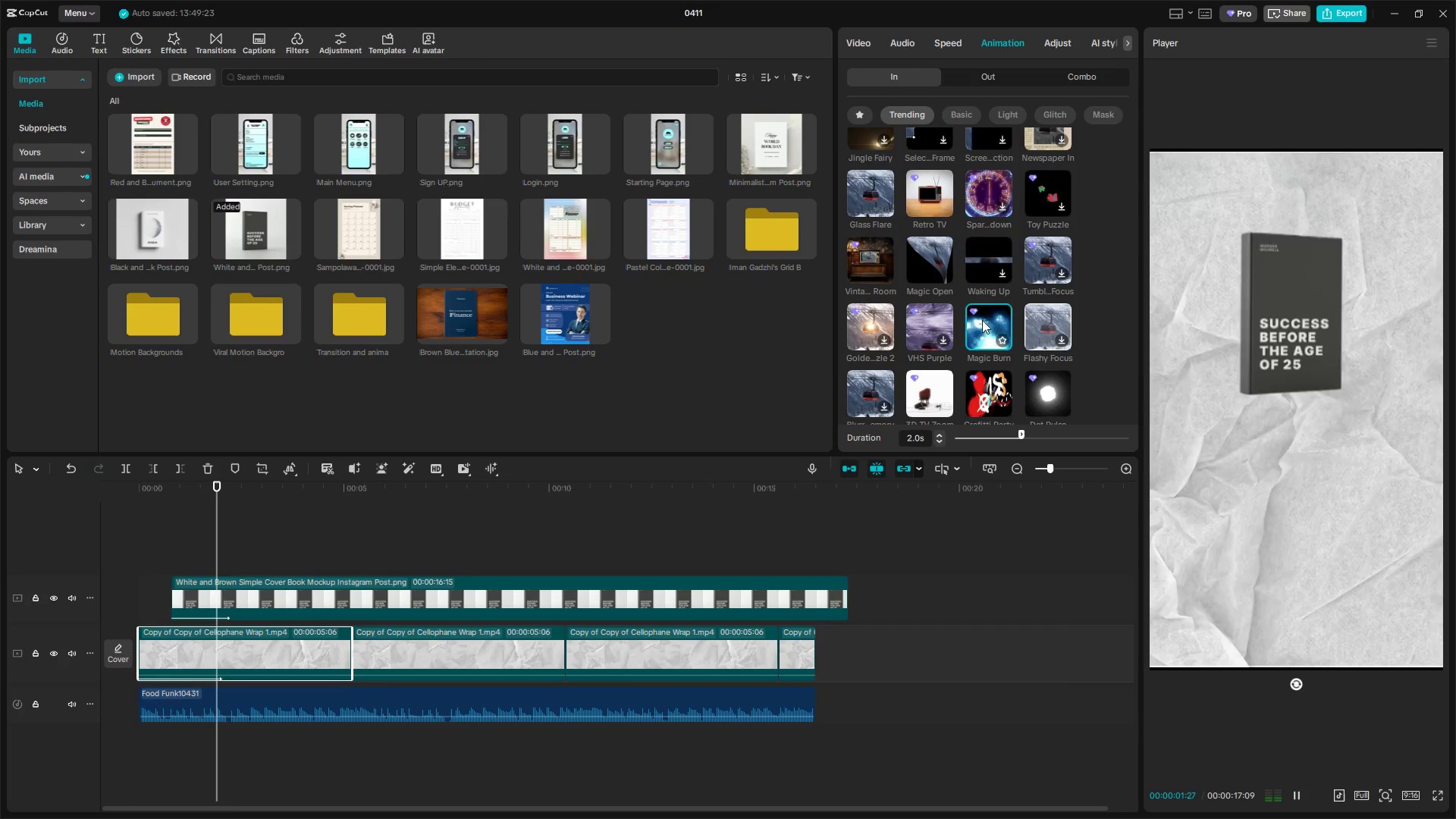 
scroll: coordinate [1052, 342], scroll_direction: down, amount: 1.0
 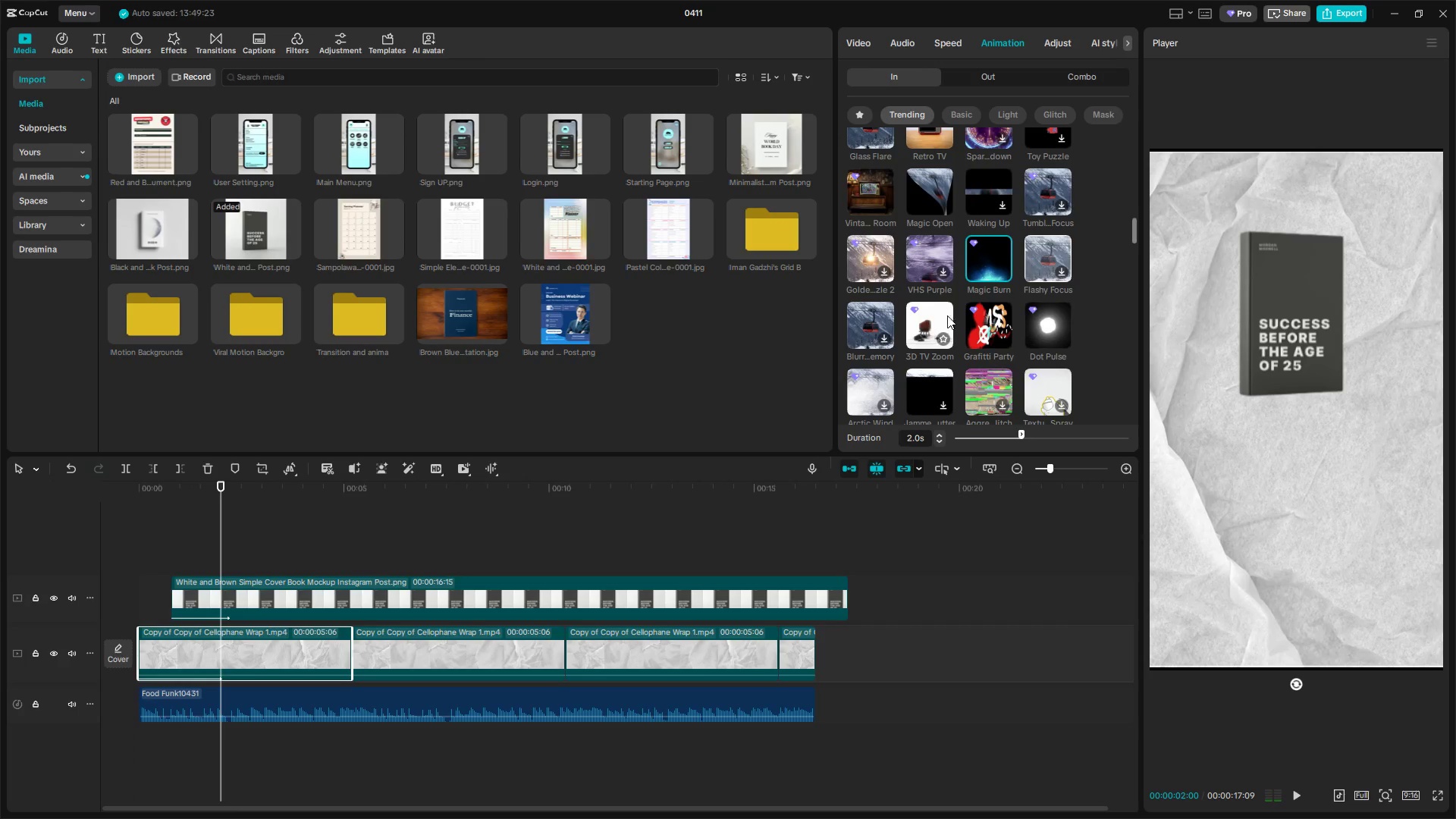 
left_click([943, 315])
 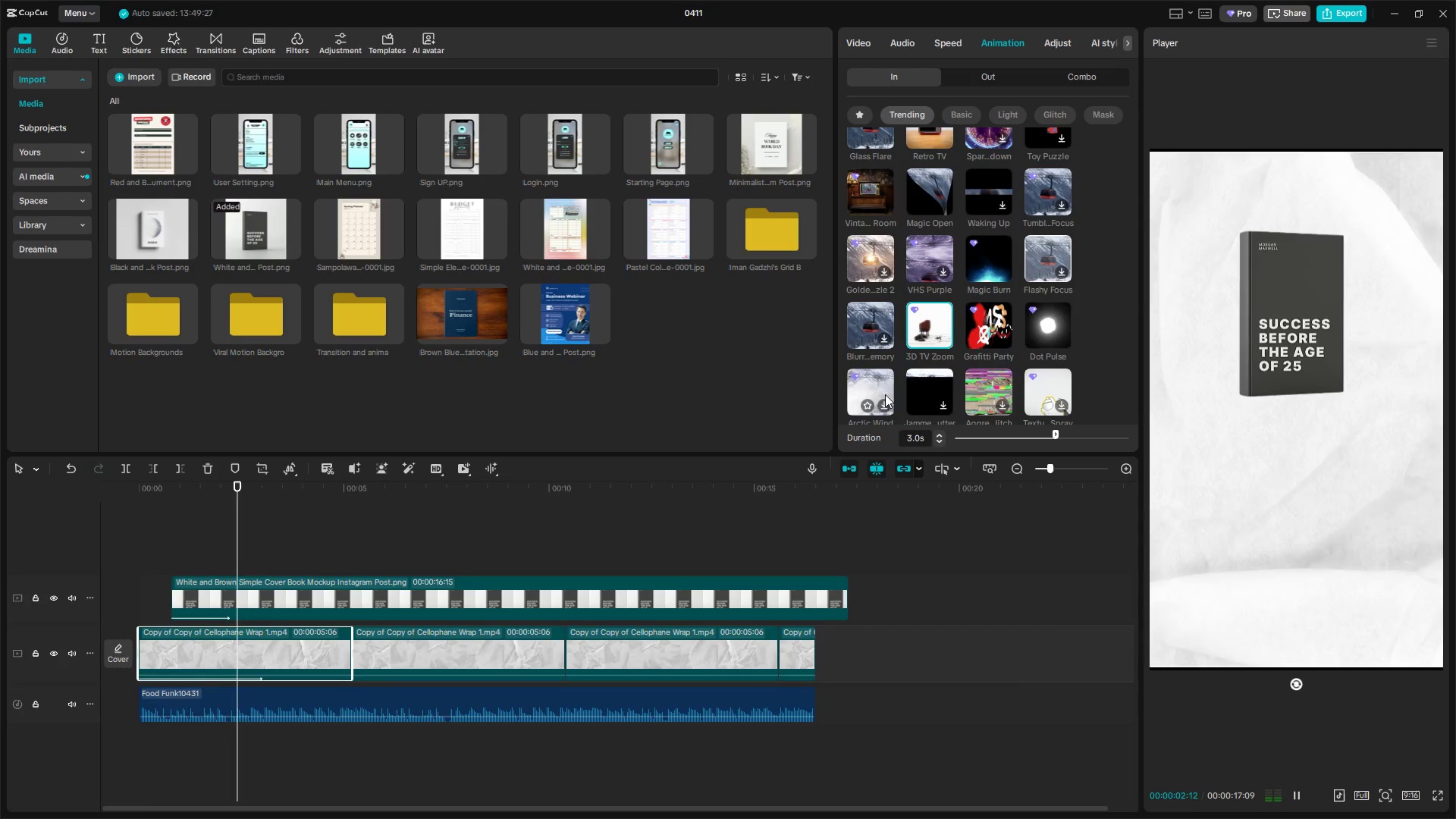 
left_click_drag(start_coordinate=[348, 583], to_coordinate=[418, 583])
 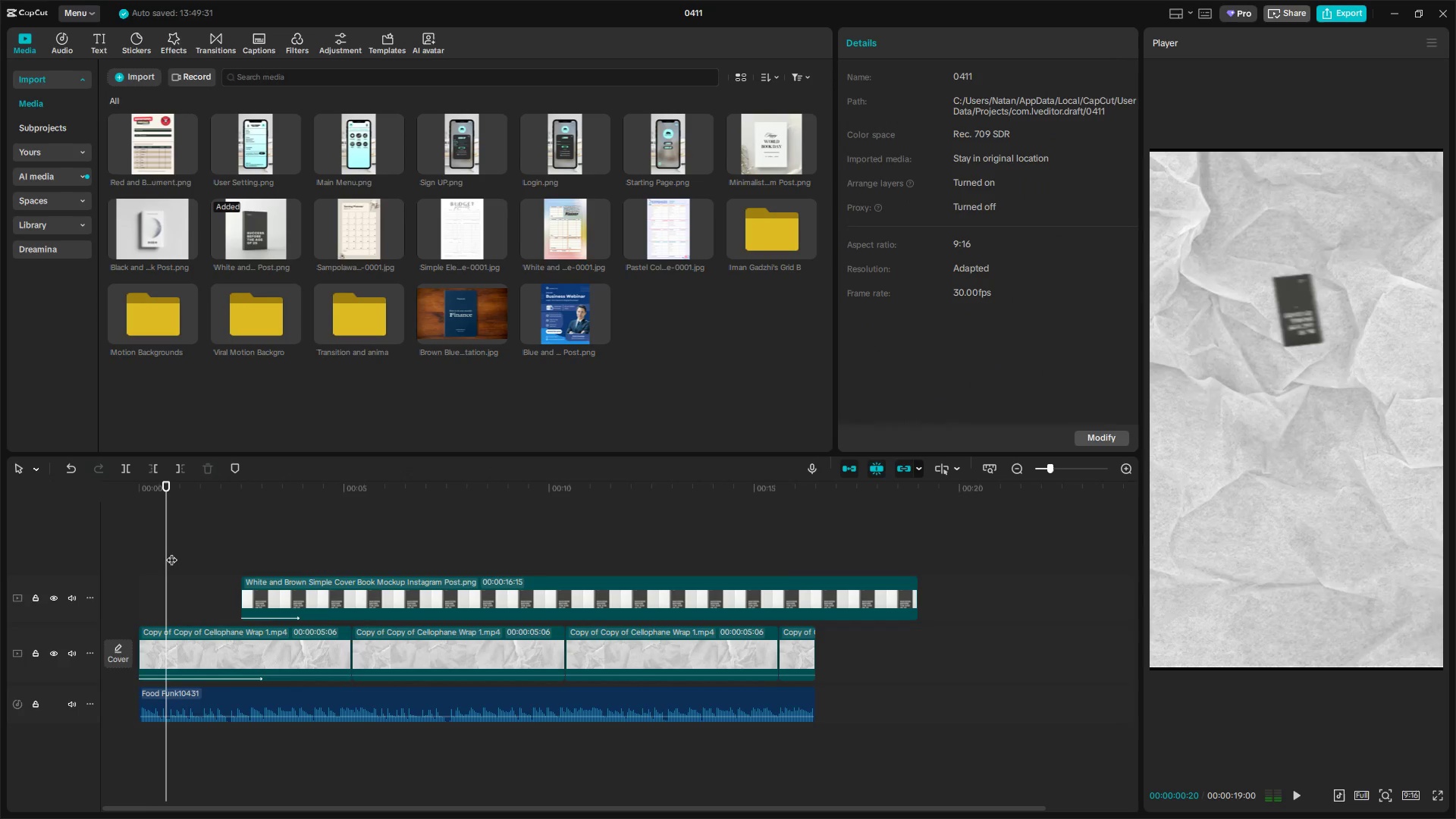 
left_click_drag(start_coordinate=[168, 552], to_coordinate=[96, 554])
 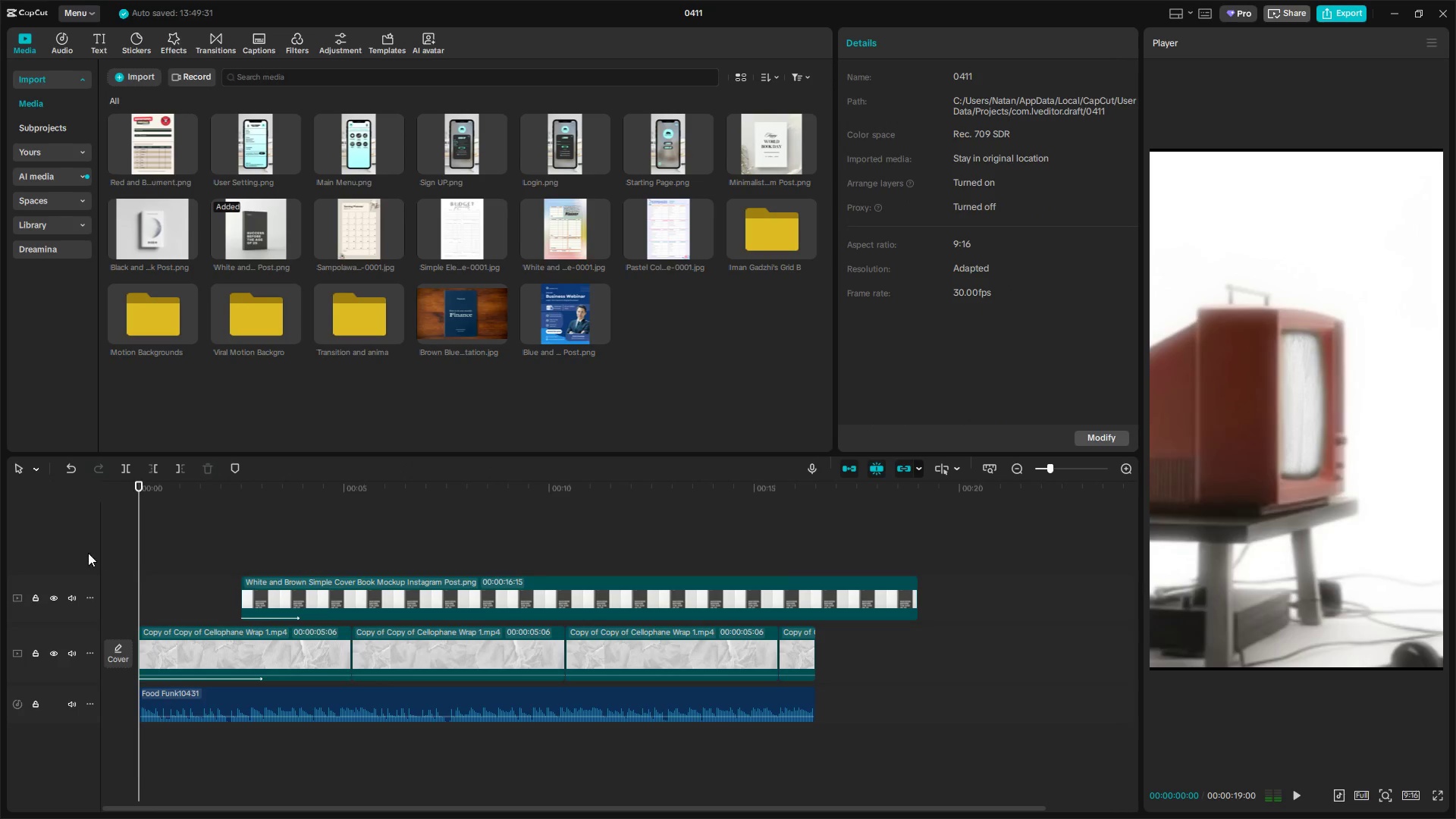 
key(Space)
 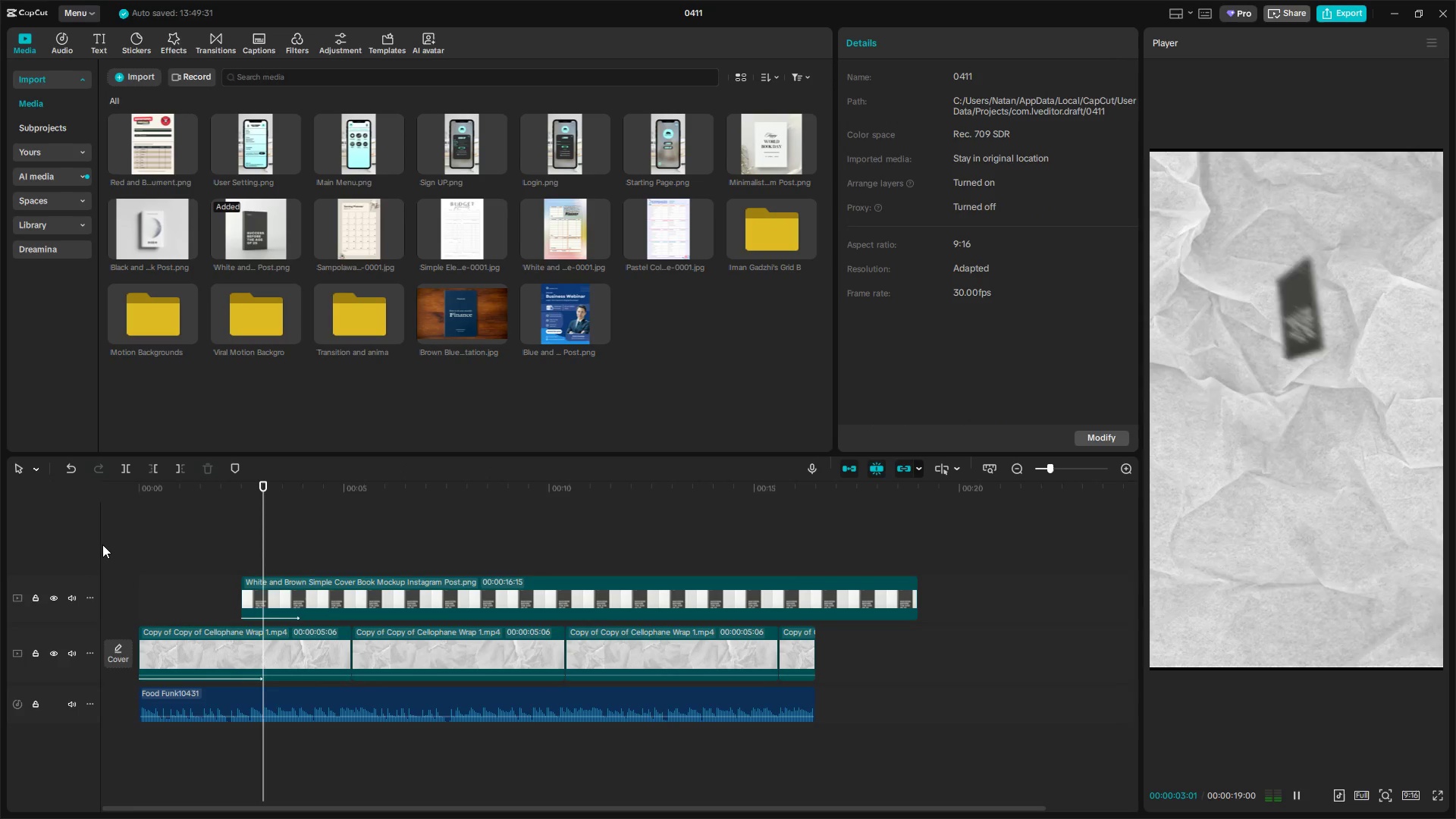 
key(Space)
 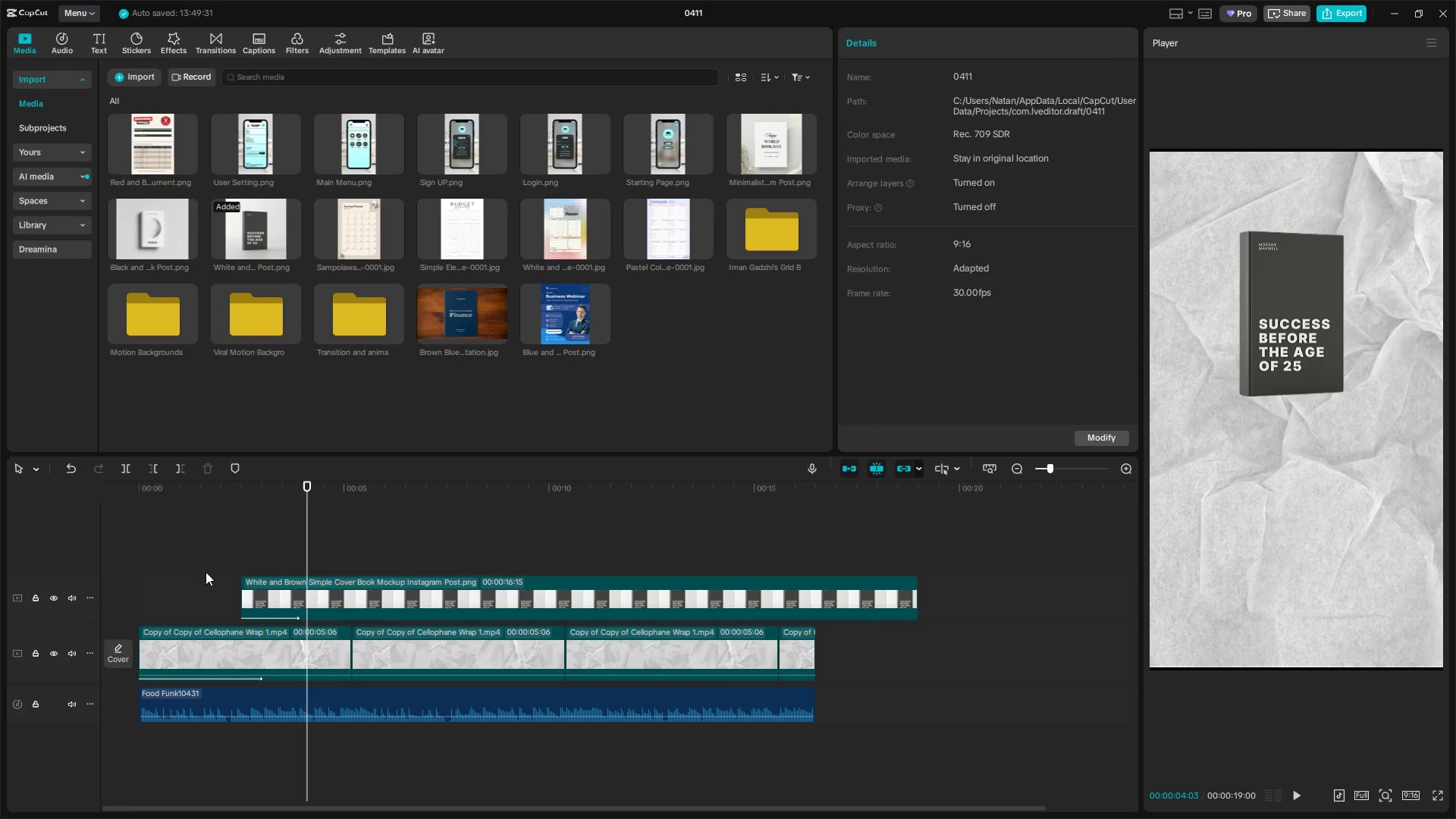 
key(Space)
 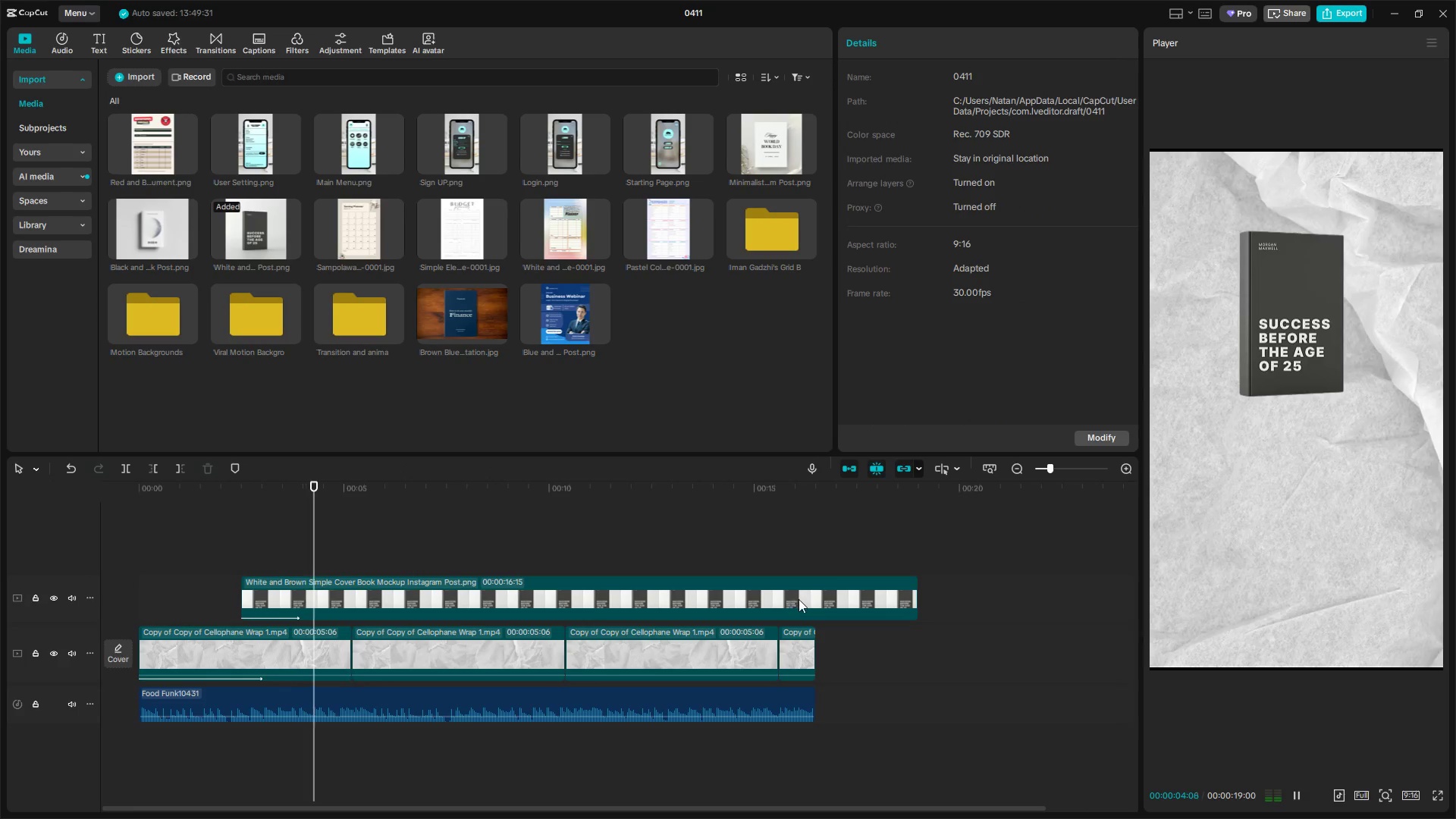 
key(Space)
 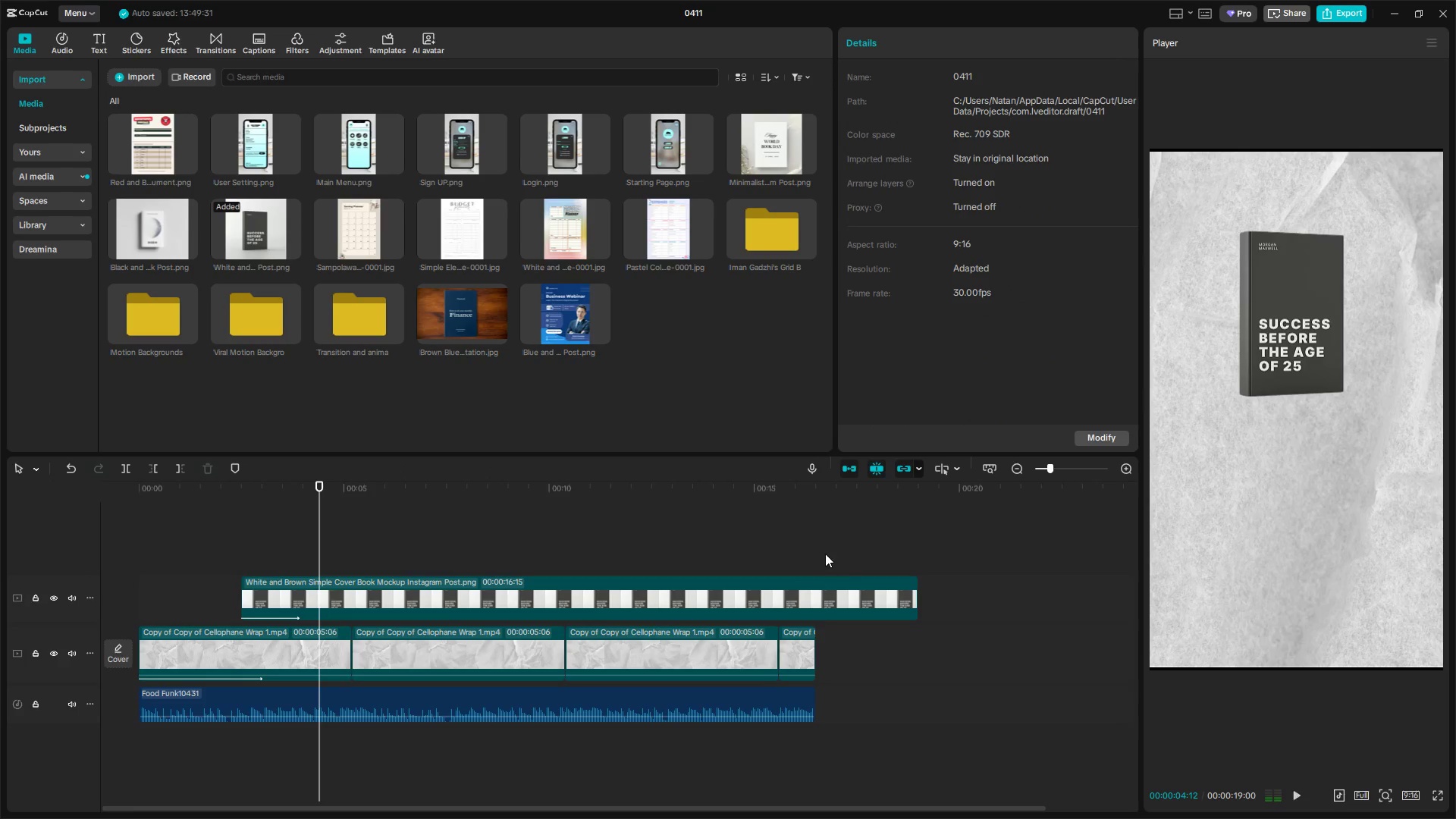 
left_click([825, 554])
 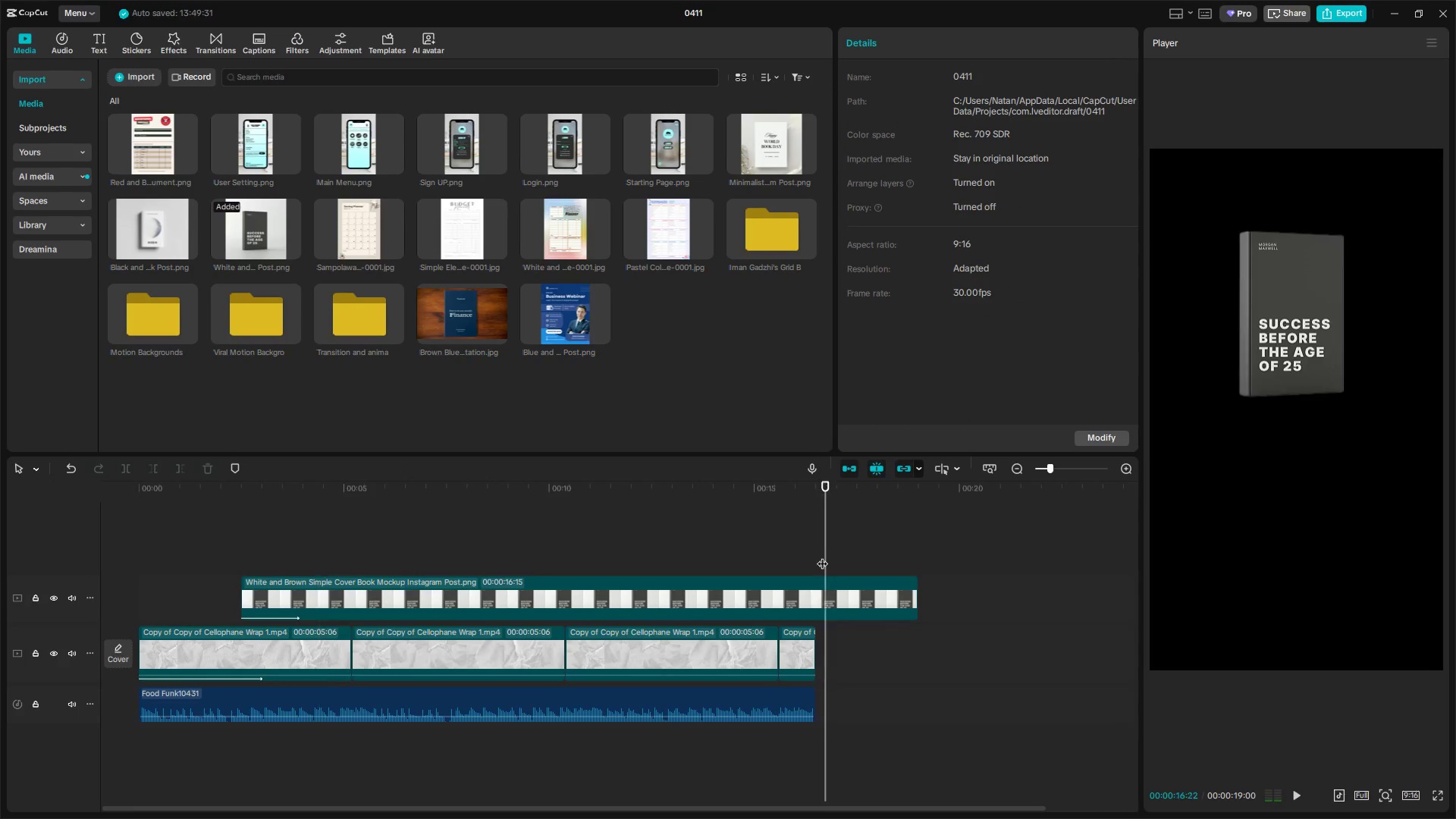 
left_click_drag(start_coordinate=[821, 559], to_coordinate=[815, 560])
 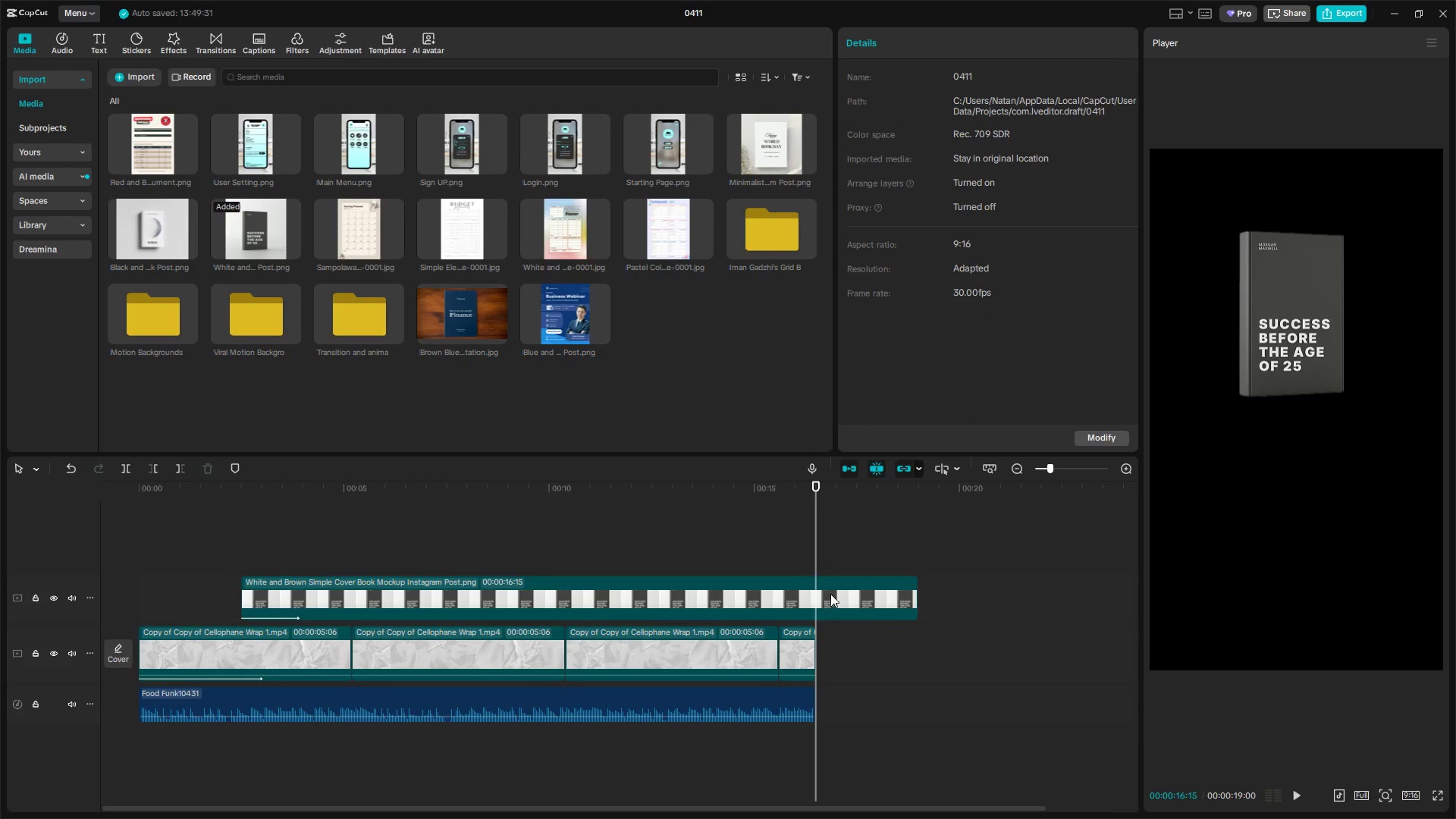 
left_click([831, 599])
 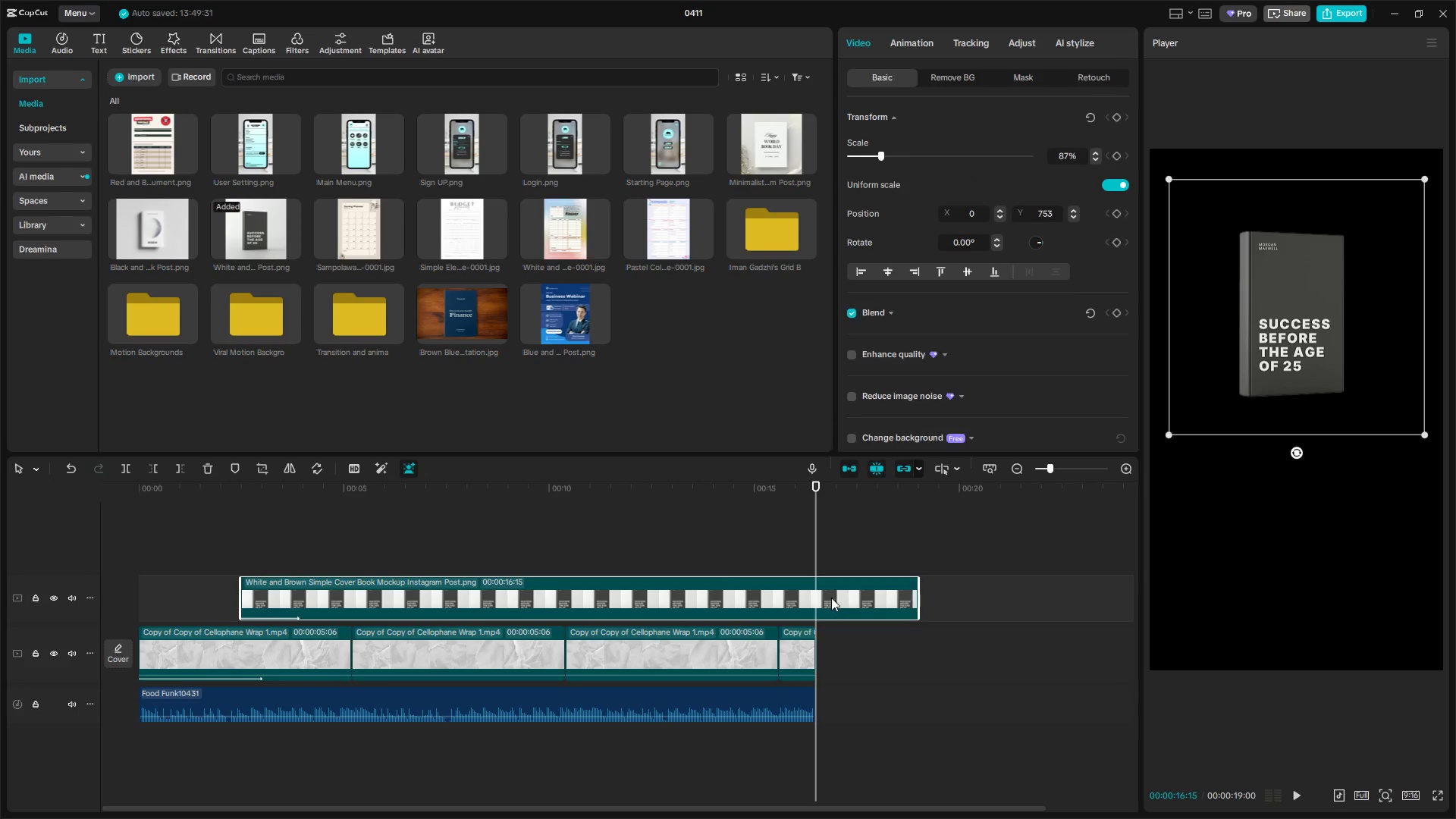 
key(W)
 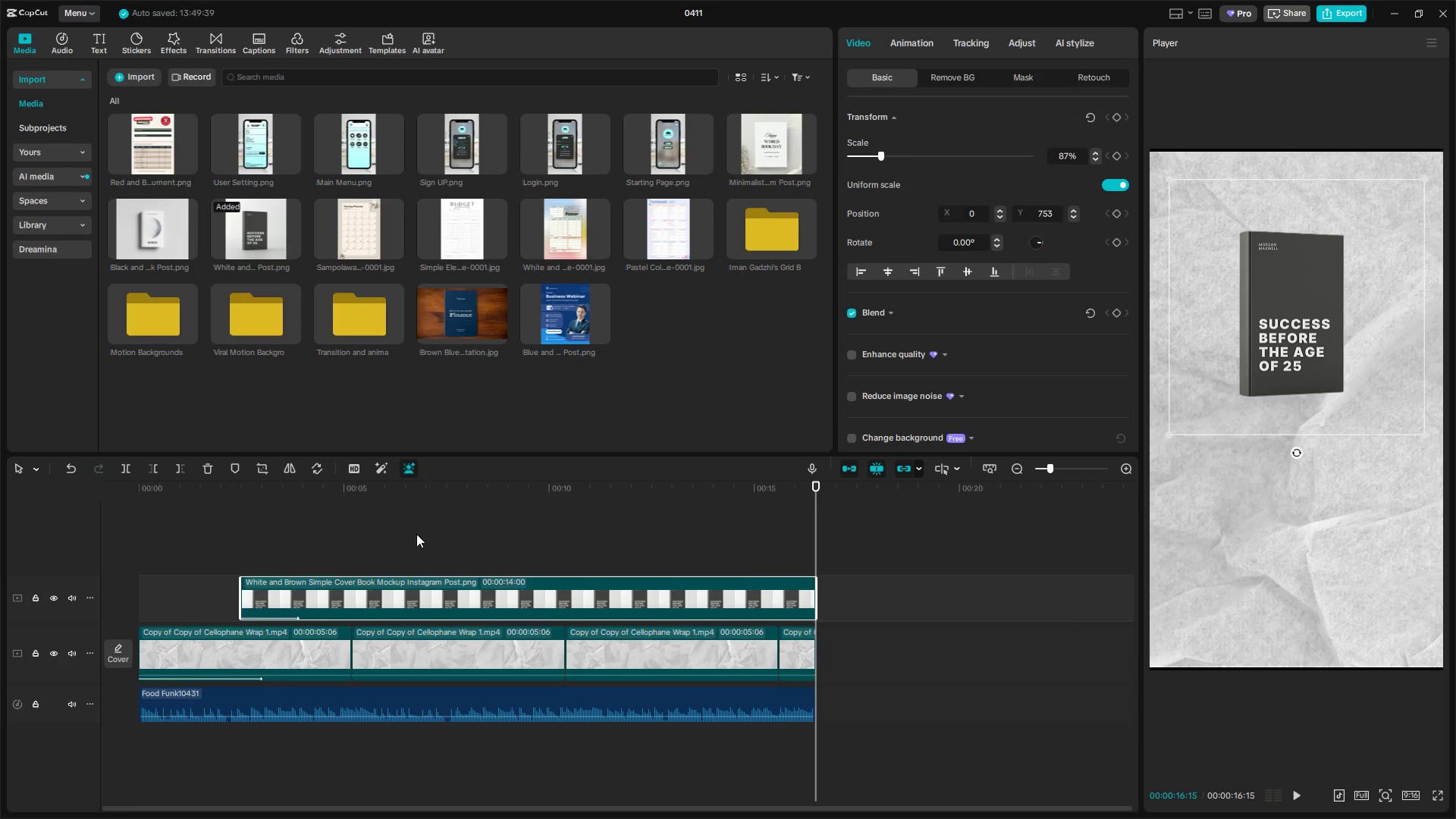 
left_click([381, 526])
 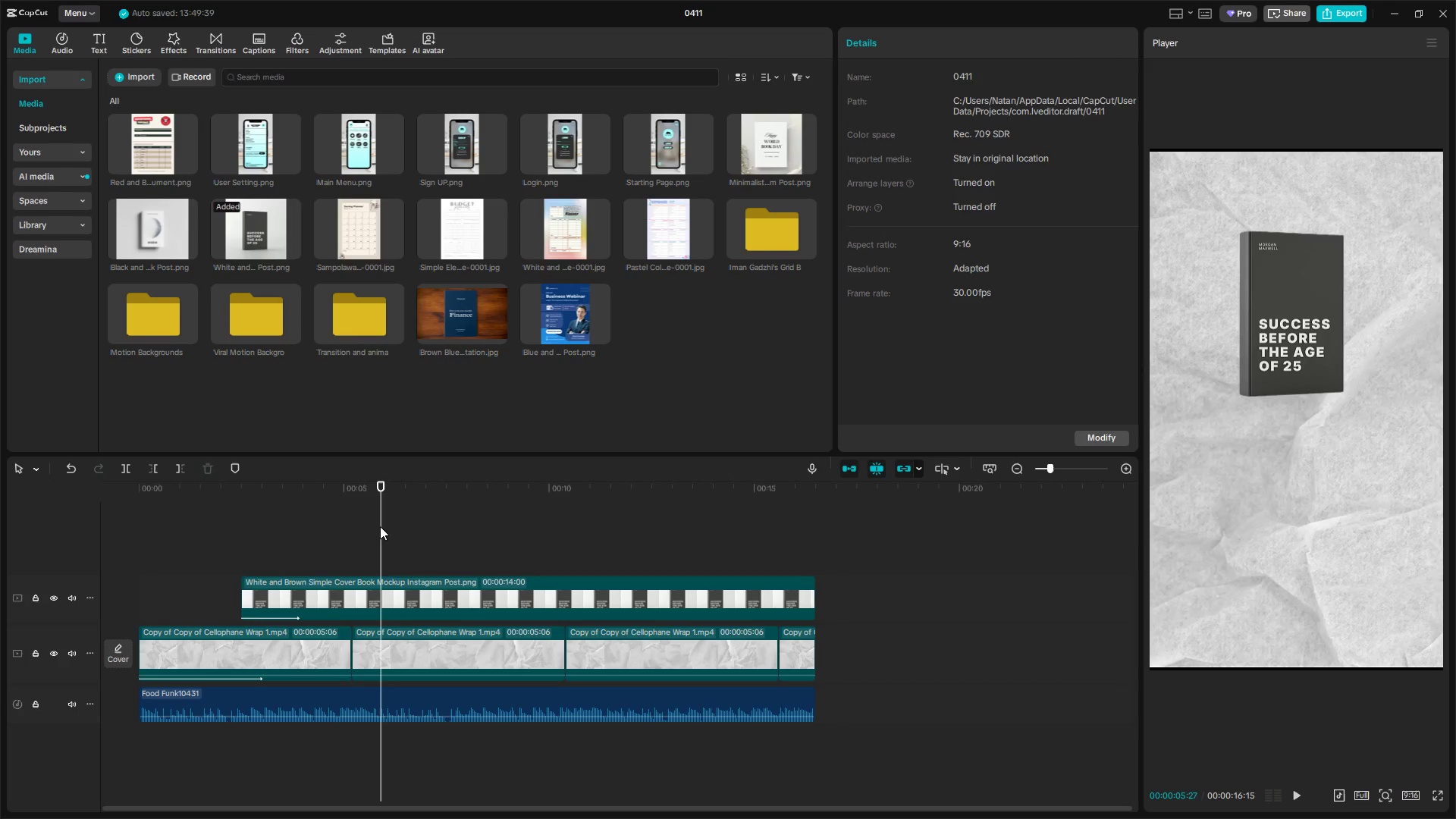 
left_click_drag(start_coordinate=[379, 529], to_coordinate=[29, 543])
 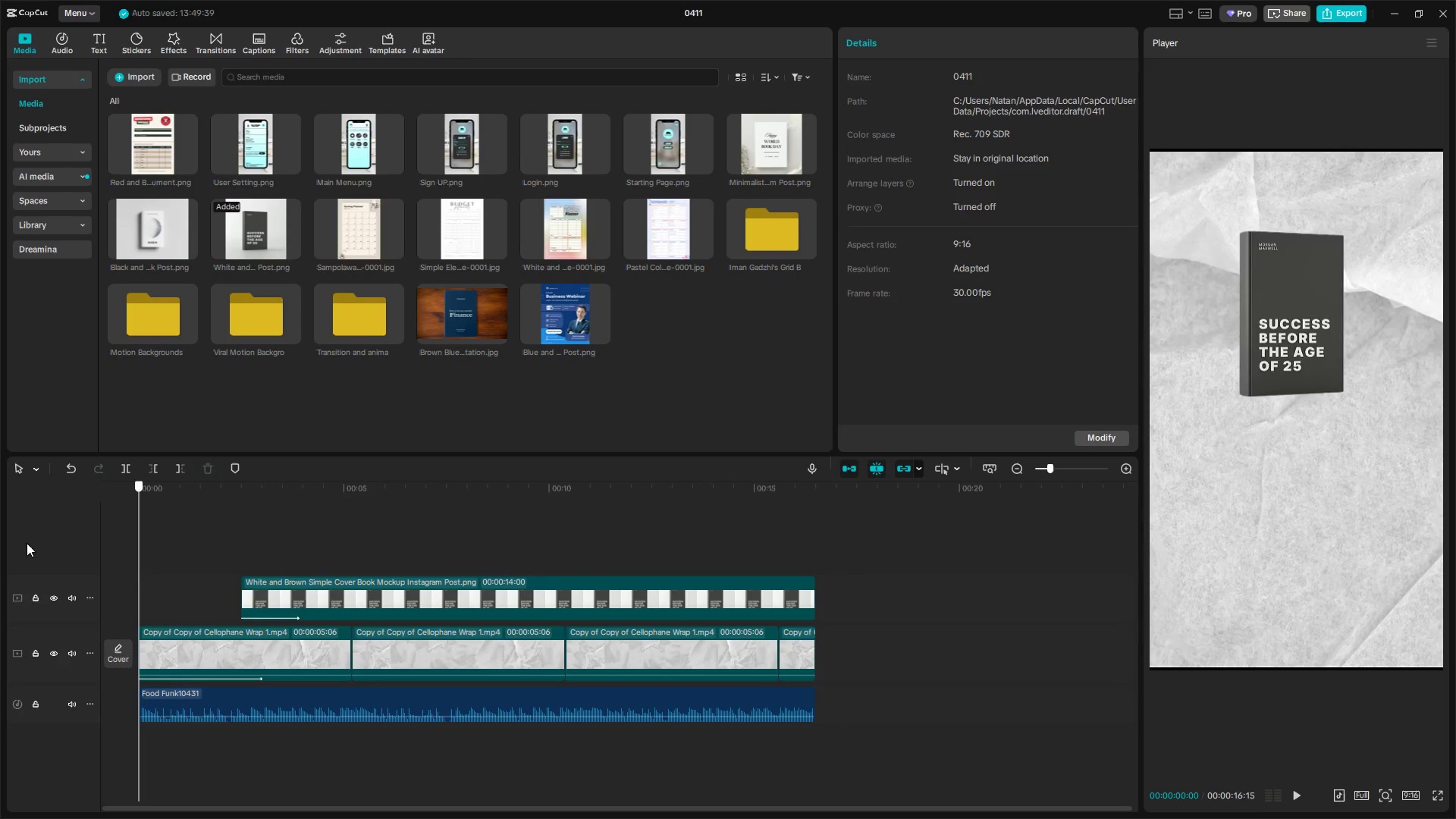 
key(Space)
 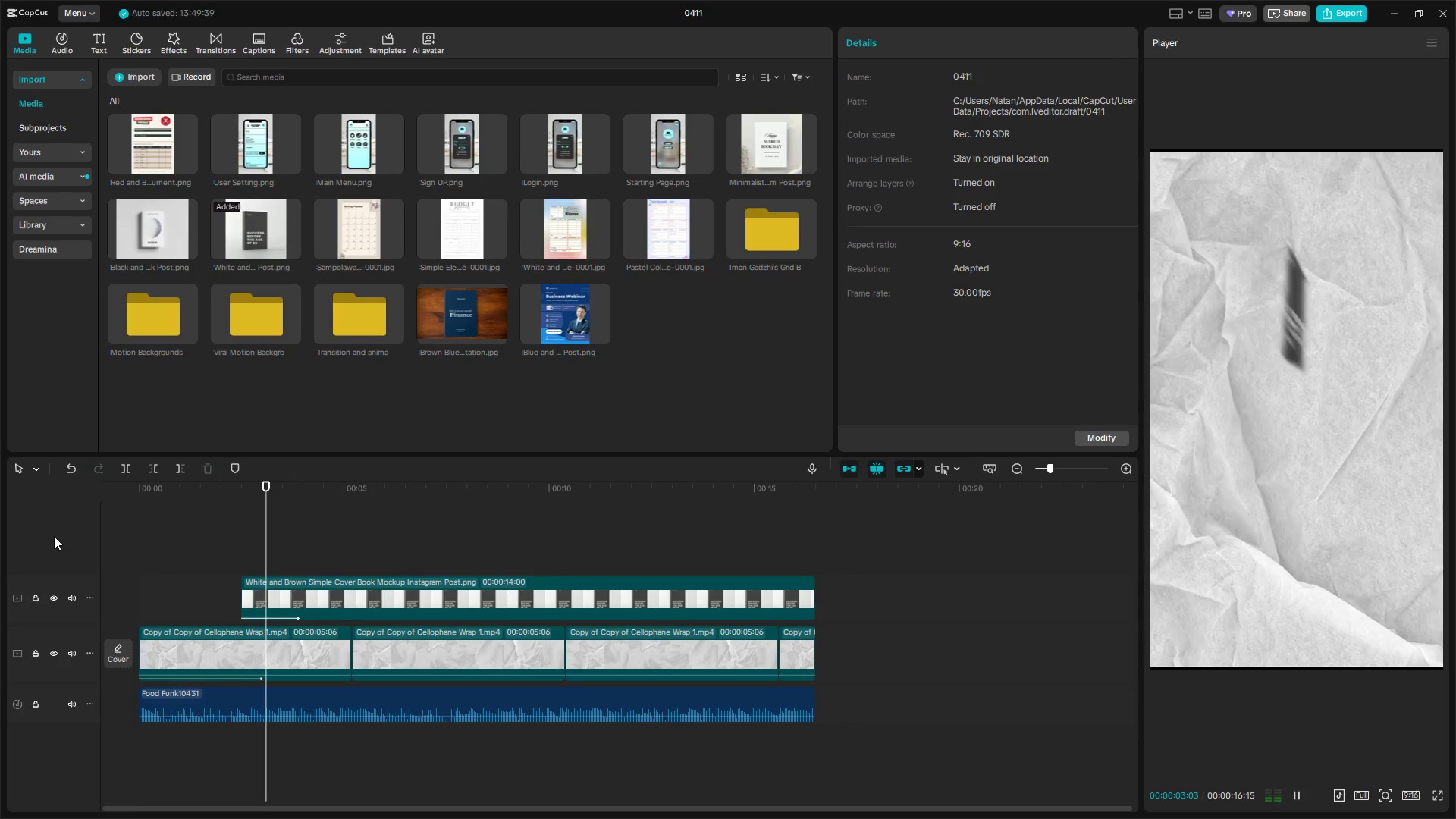 
key(Space)
 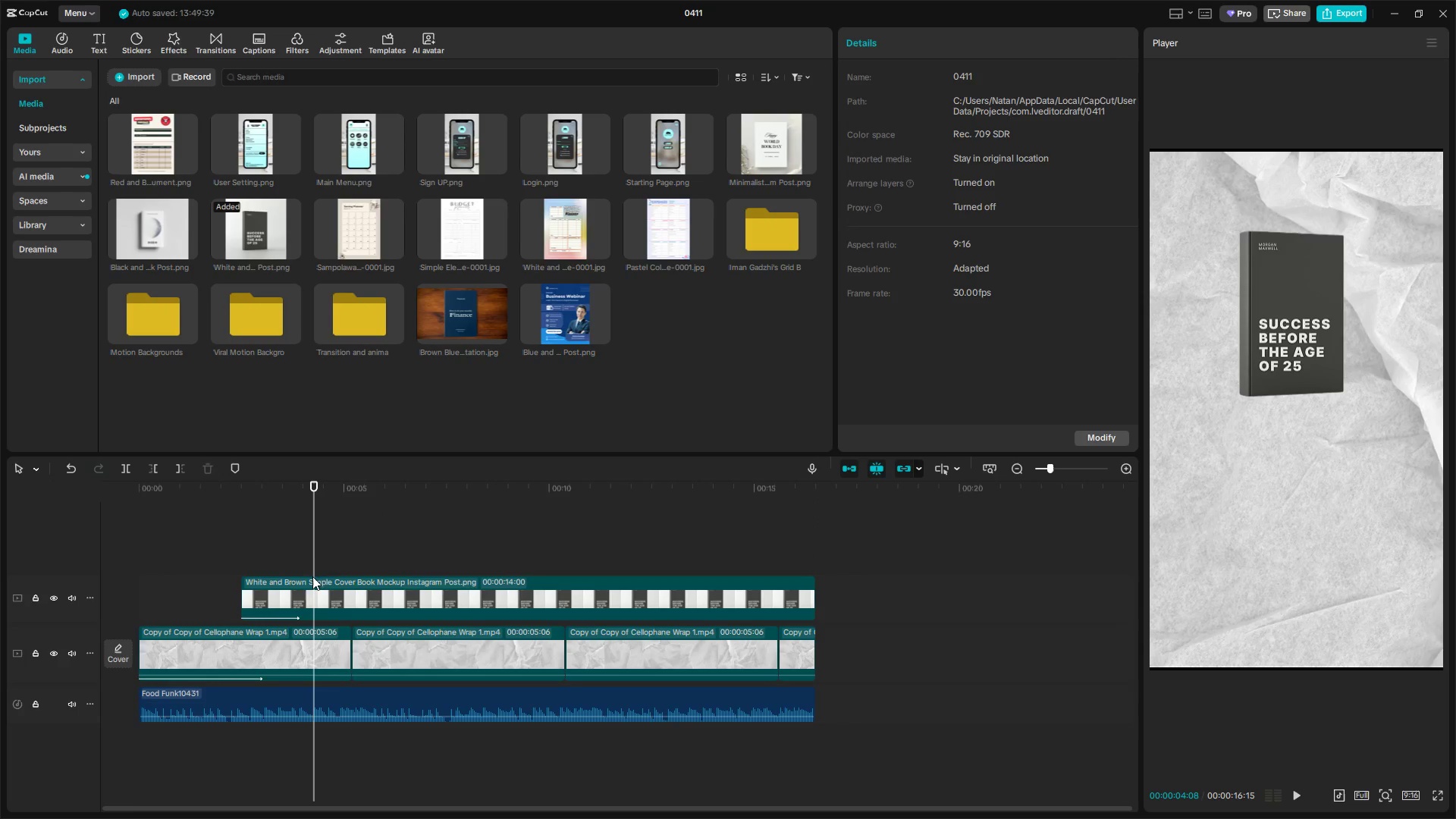 
left_click_drag(start_coordinate=[317, 560], to_coordinate=[303, 560])
 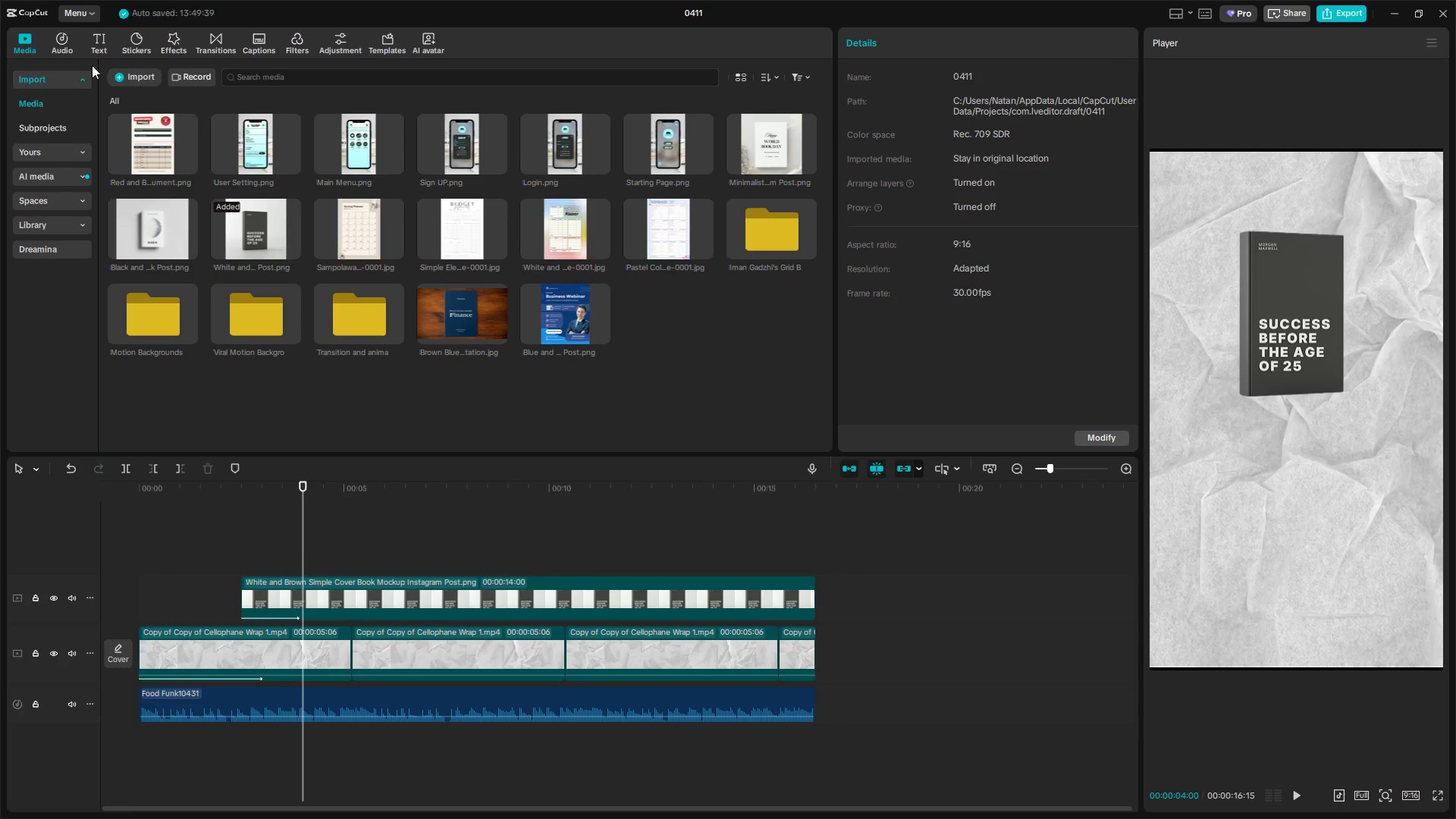 
left_click([96, 48])
 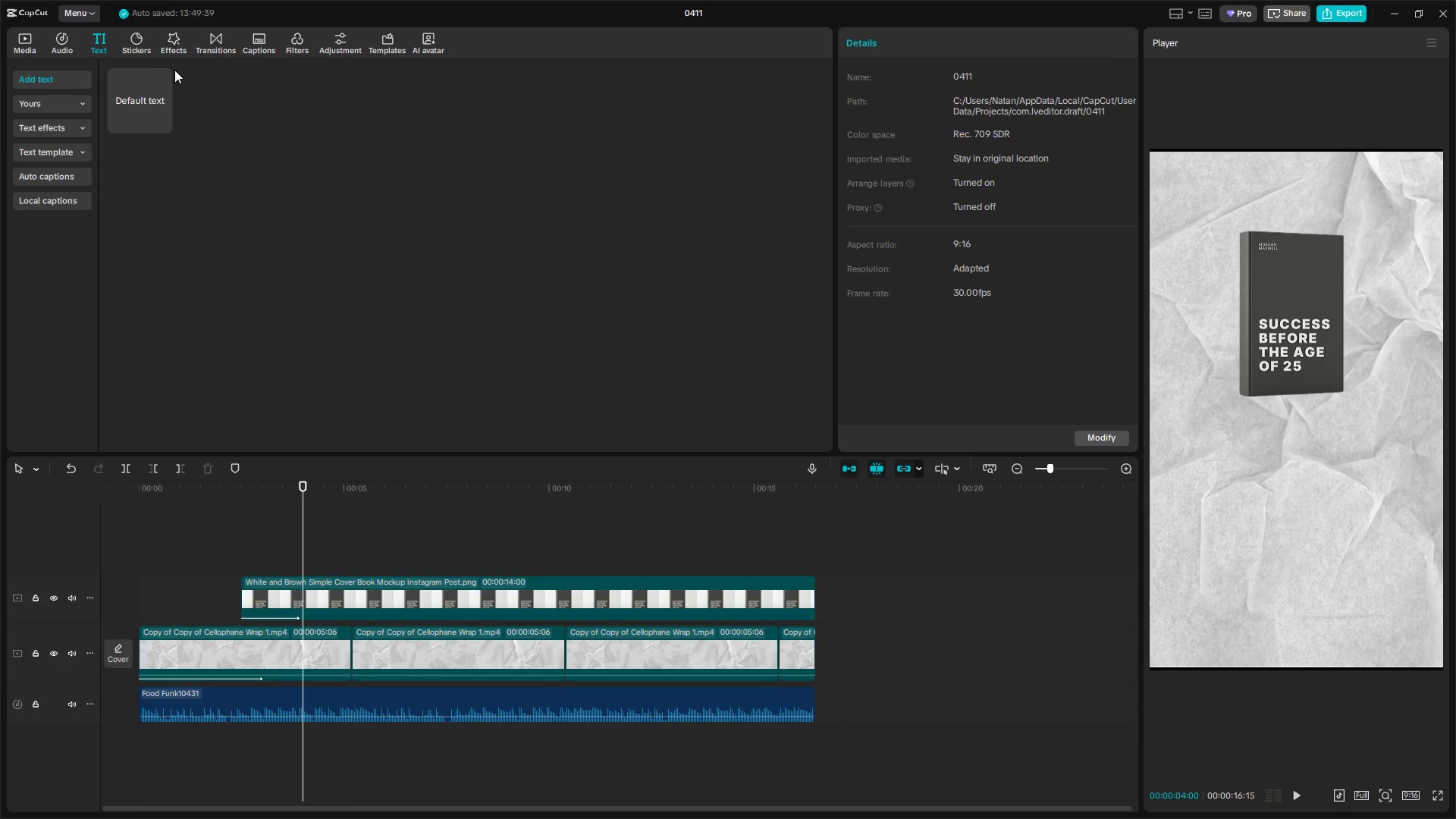 
left_click_drag(start_coordinate=[133, 94], to_coordinate=[303, 565])
 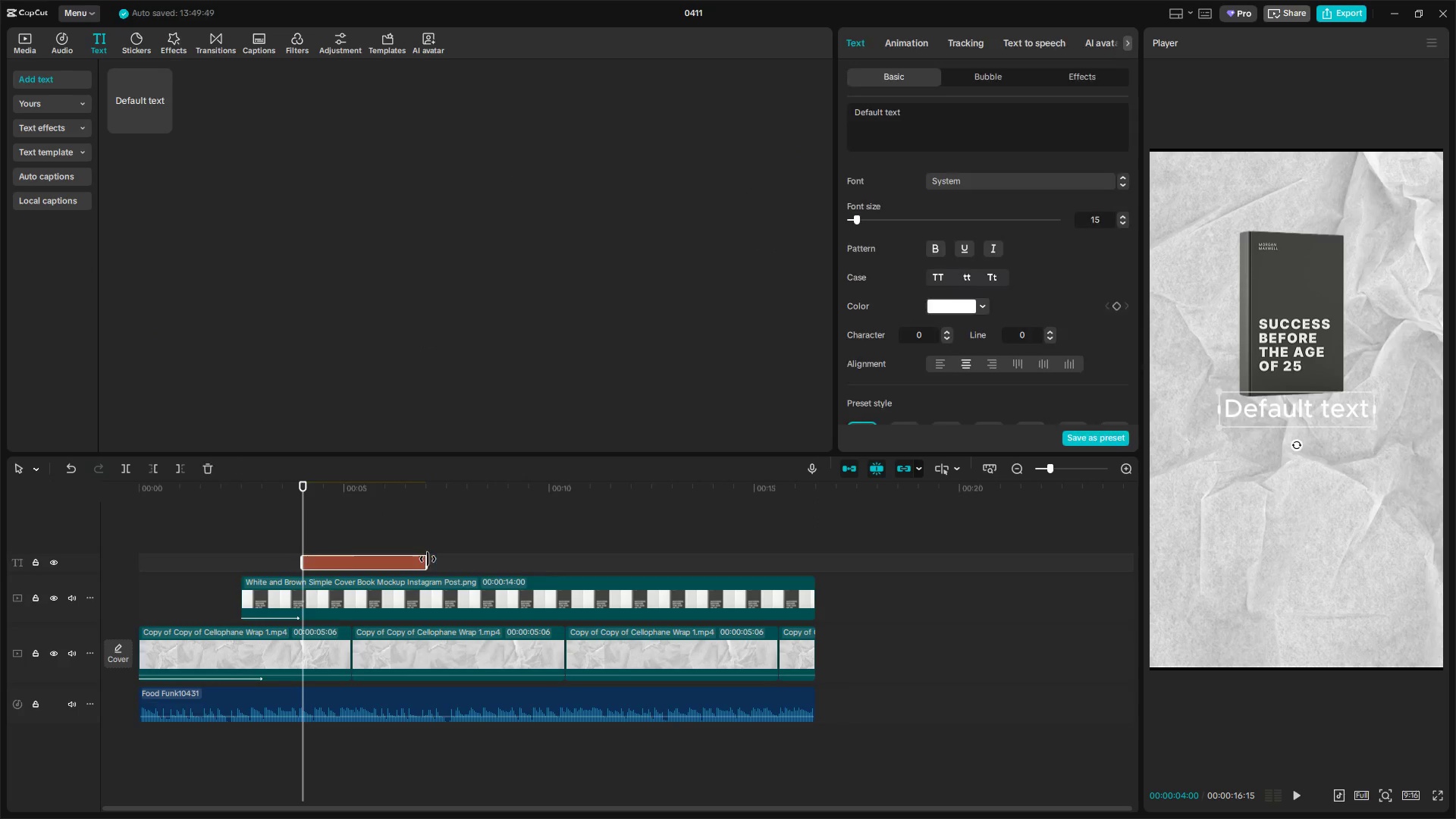 
left_click_drag(start_coordinate=[425, 560], to_coordinate=[816, 596])
 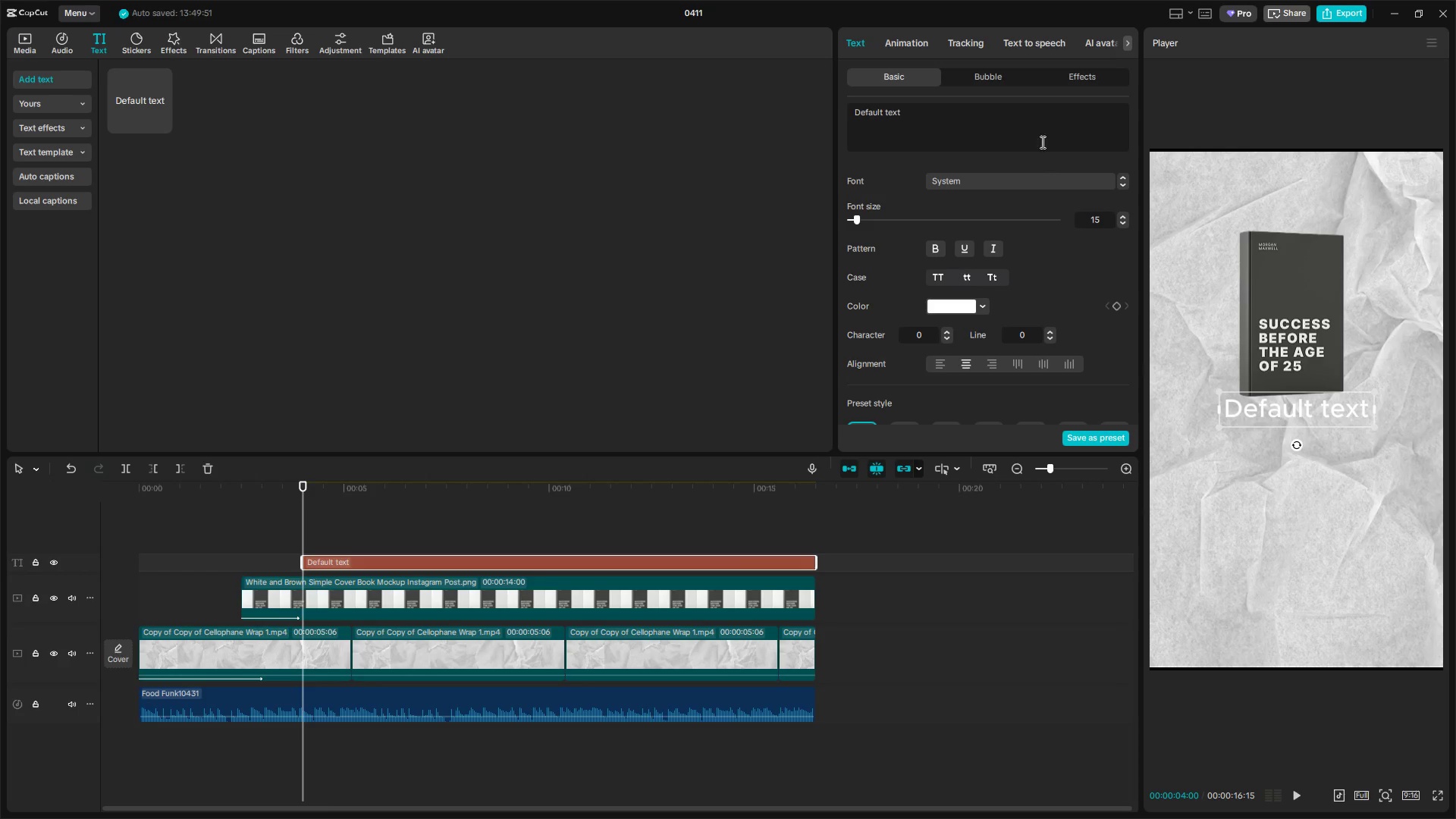 
left_click_drag(start_coordinate=[996, 127], to_coordinate=[735, 106])
 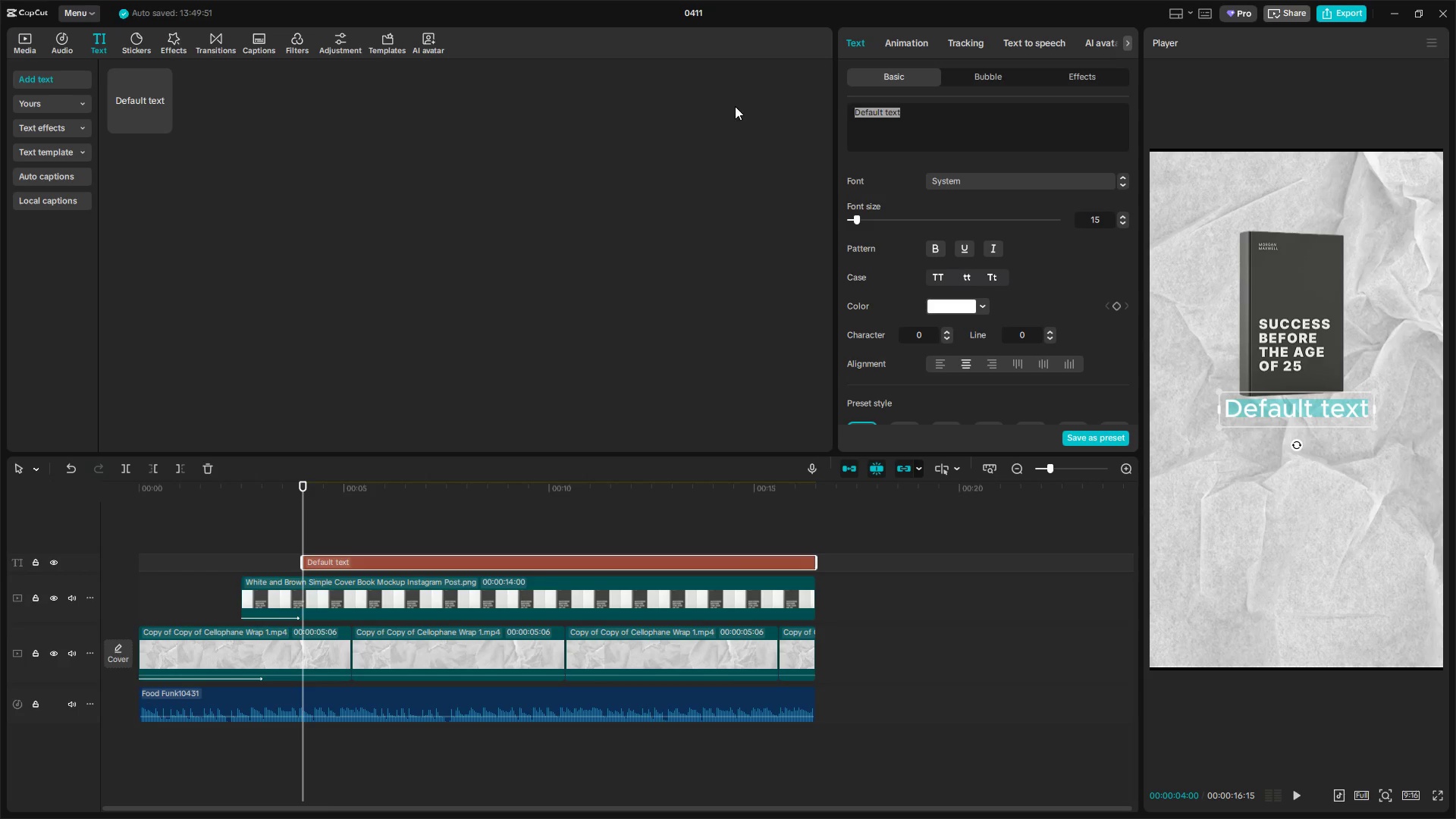 
type(REWRITE YOUR STORY)
 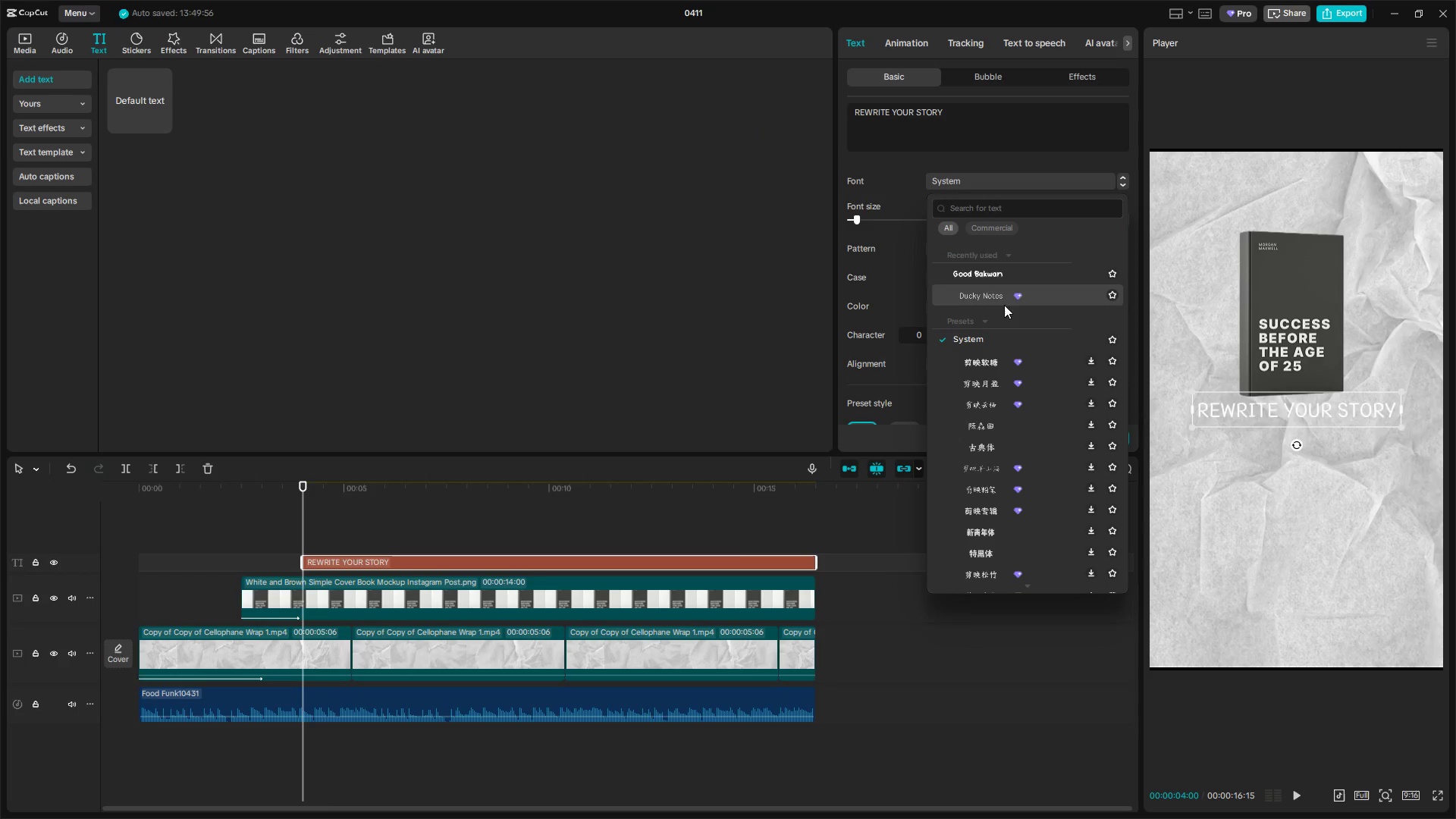 
scroll: coordinate [990, 378], scroll_direction: down, amount: 5.0
 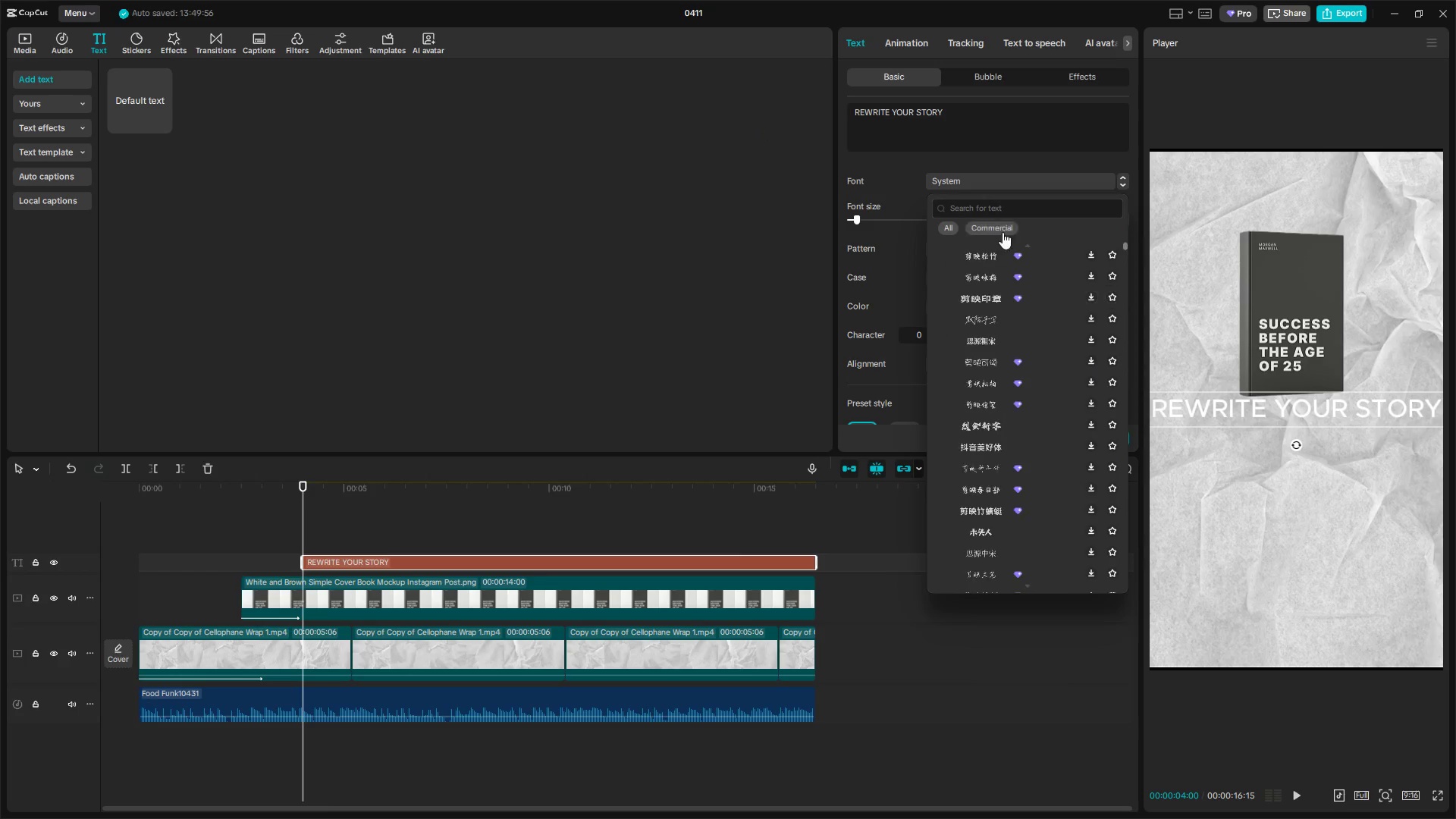 
left_click([1003, 213])
 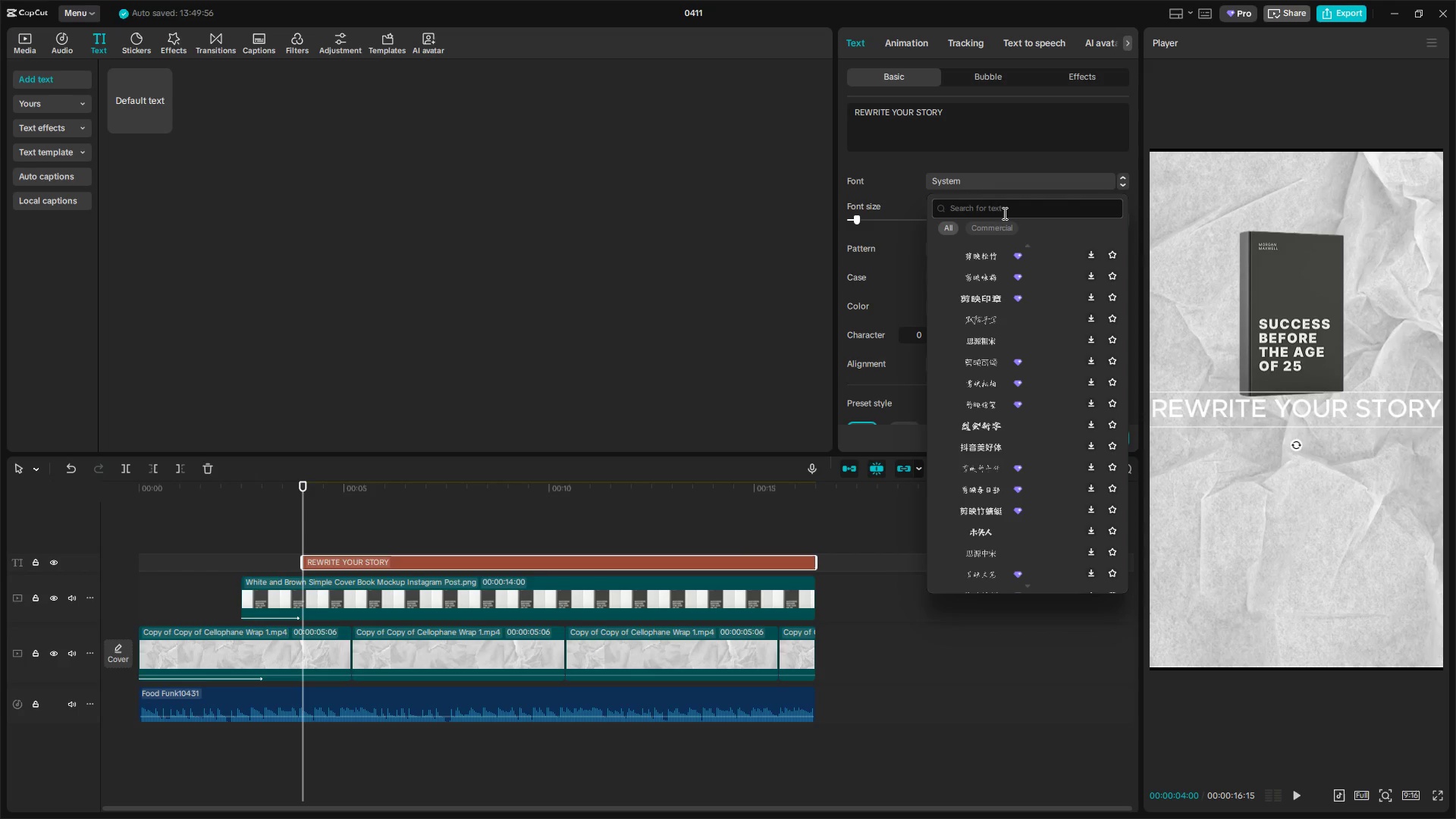 
type(mon)
 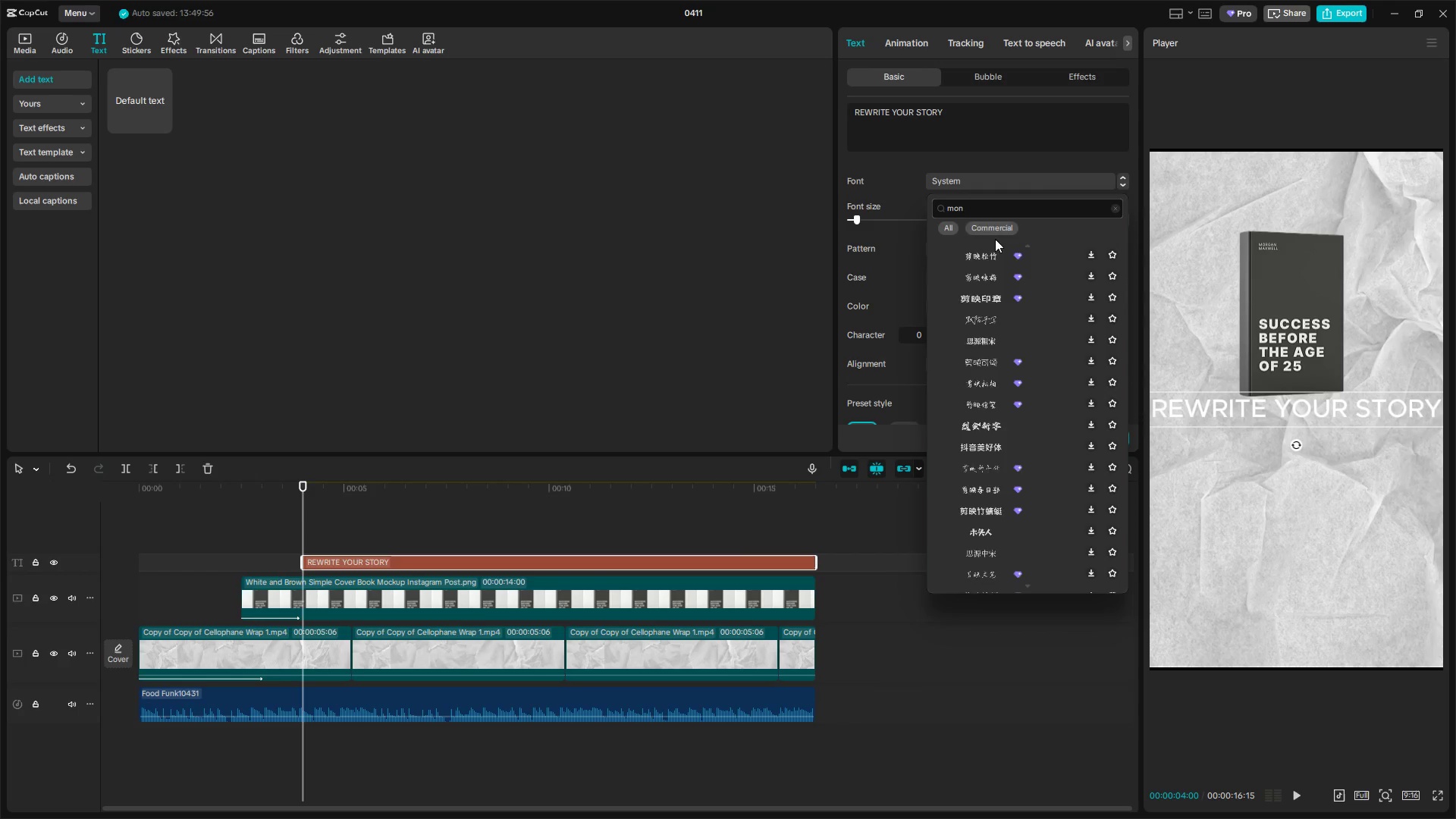 
key(S)
 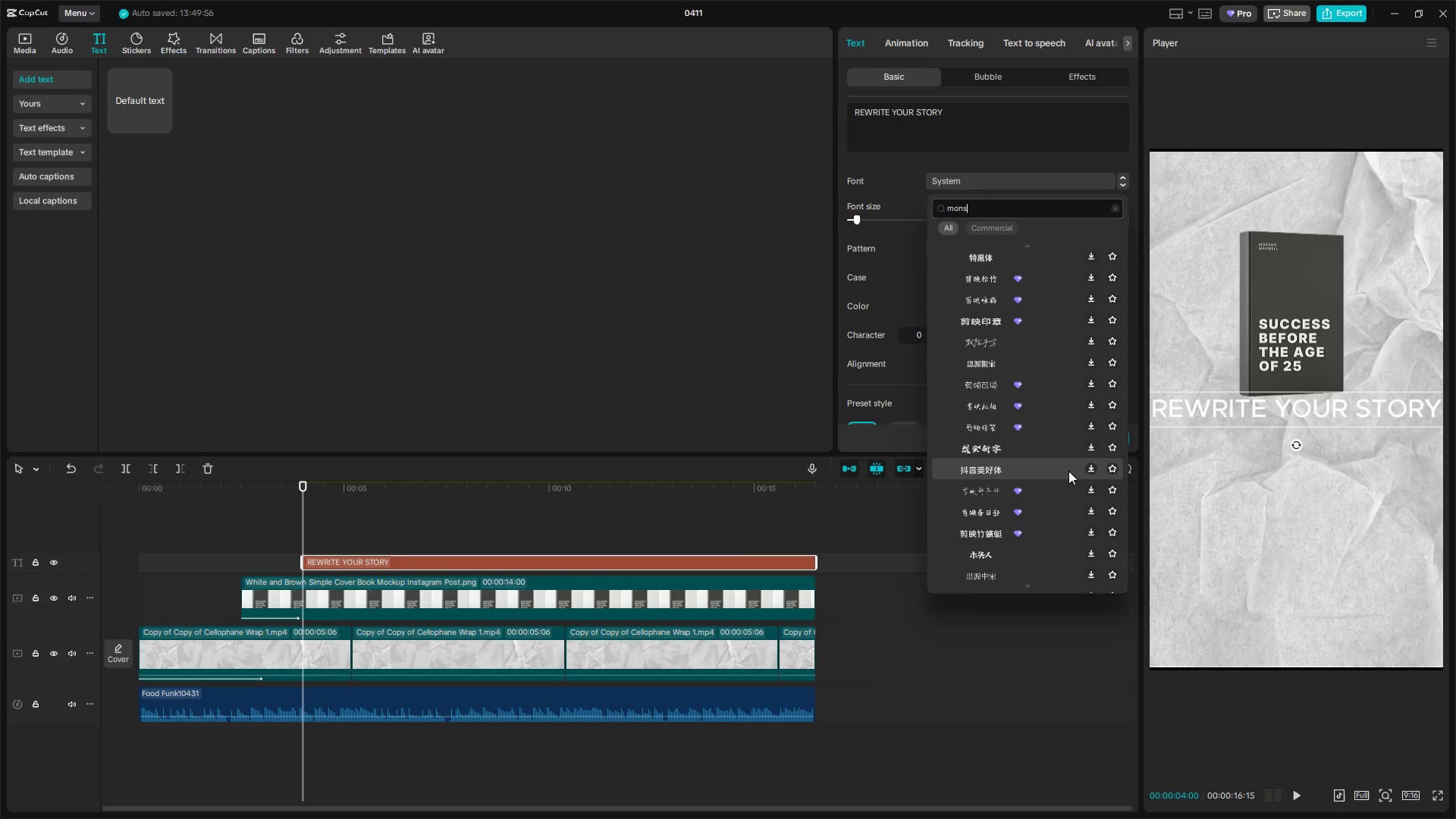 
scroll: coordinate [1059, 482], scroll_direction: up, amount: 9.0
 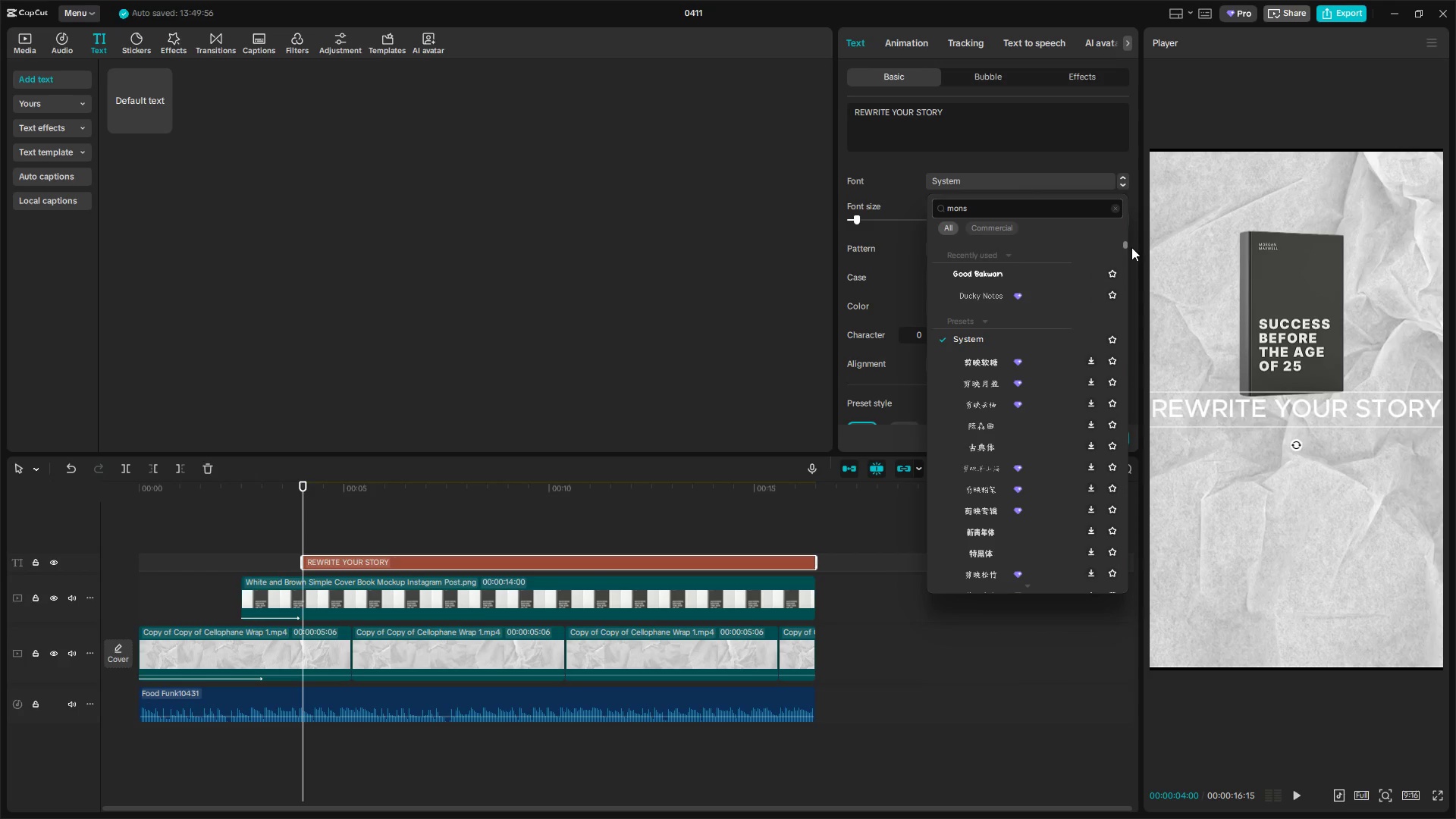 
left_click_drag(start_coordinate=[1124, 244], to_coordinate=[1161, 473])
 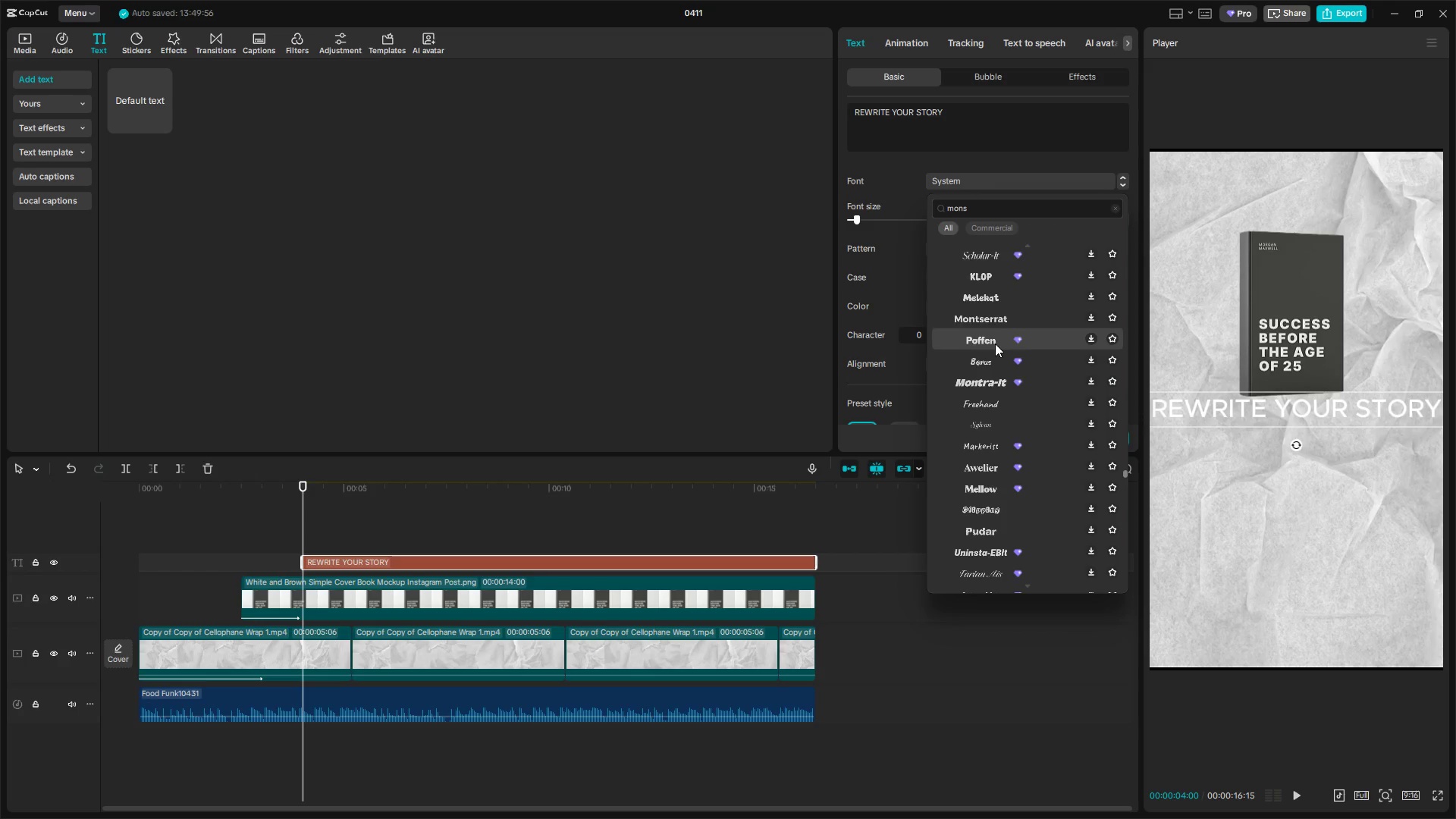 
left_click([996, 322])
 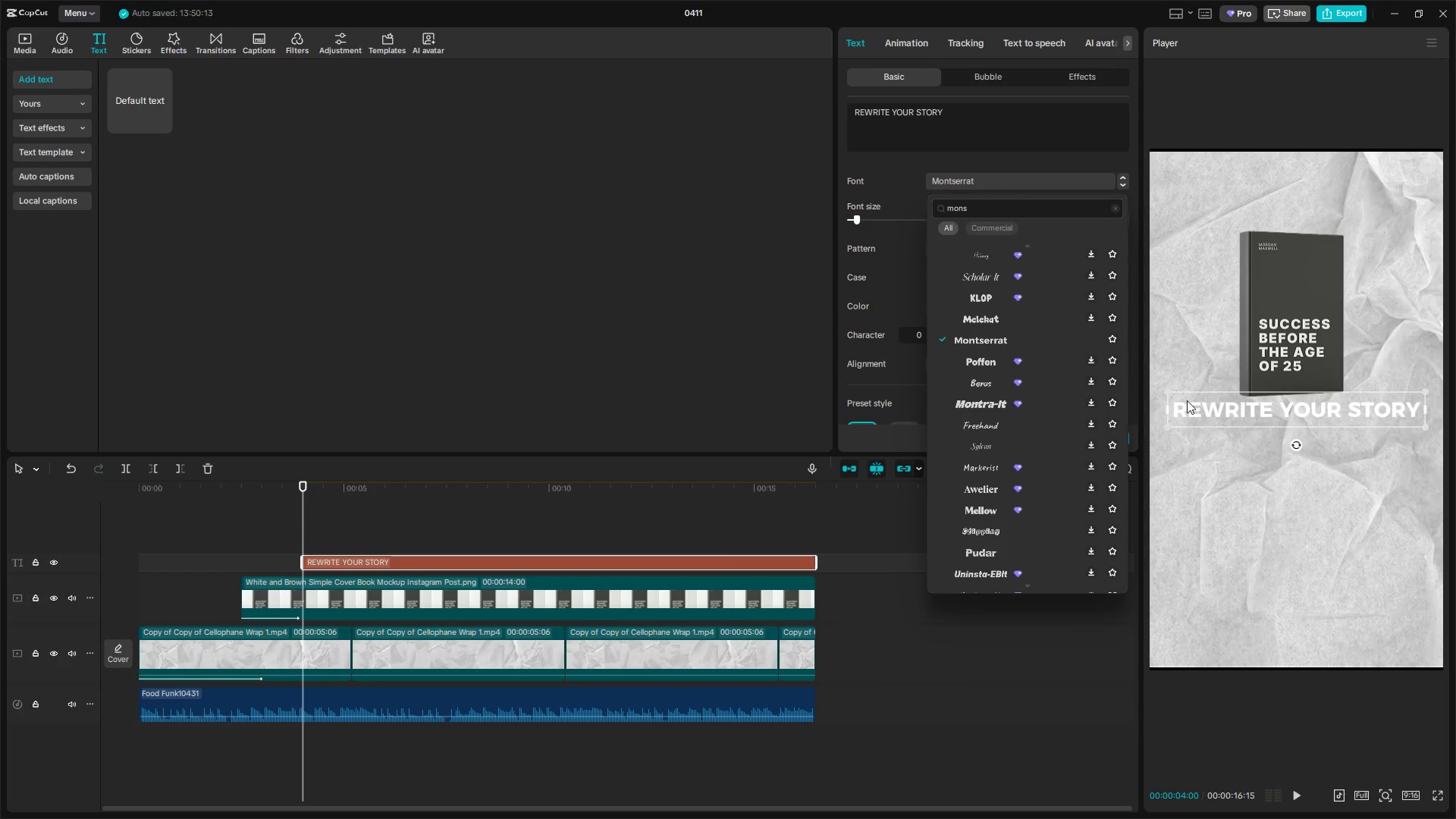 
left_click_drag(start_coordinate=[1169, 393], to_coordinate=[1188, 401])
 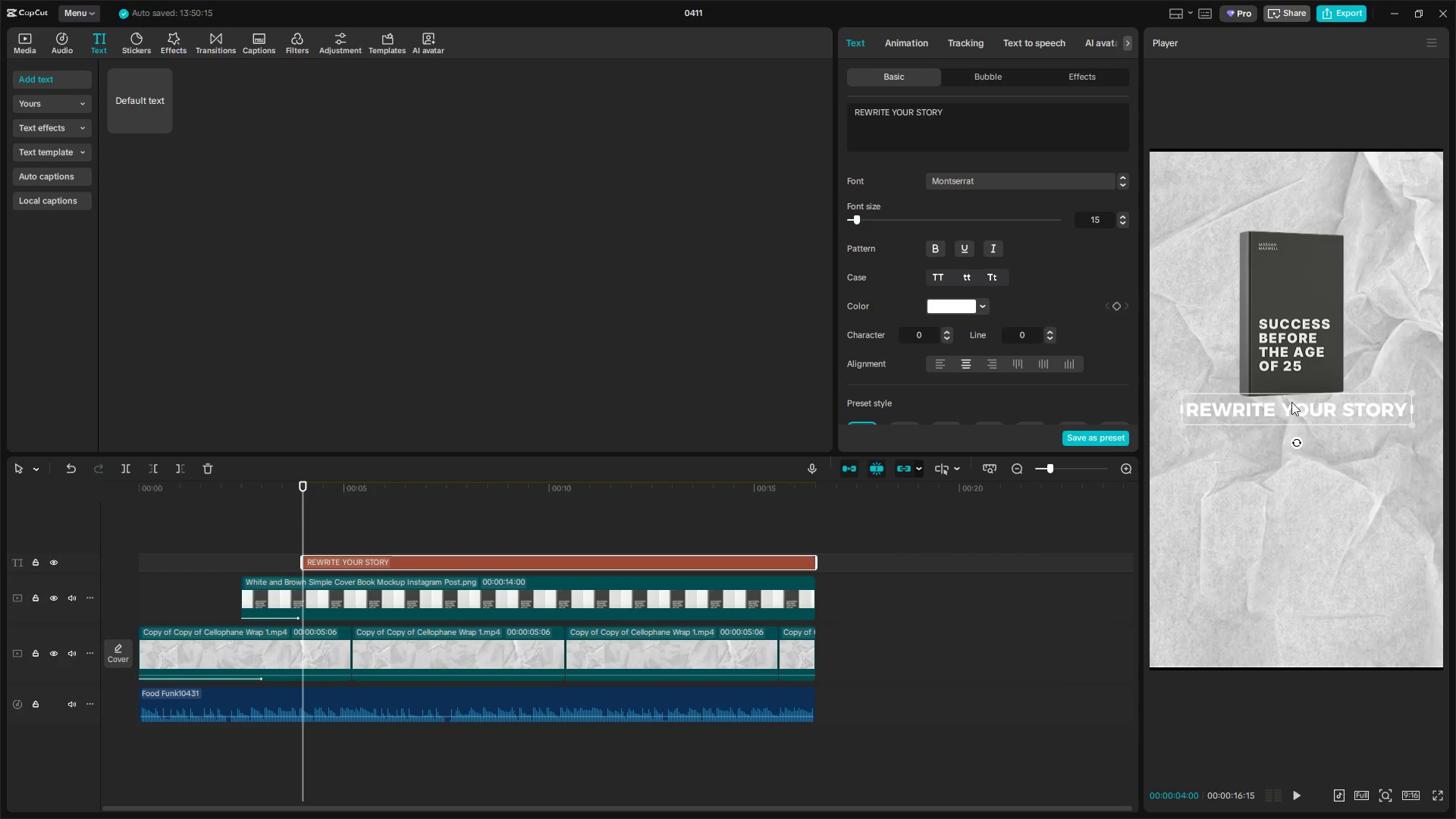 
left_click_drag(start_coordinate=[1293, 401], to_coordinate=[1293, 447])
 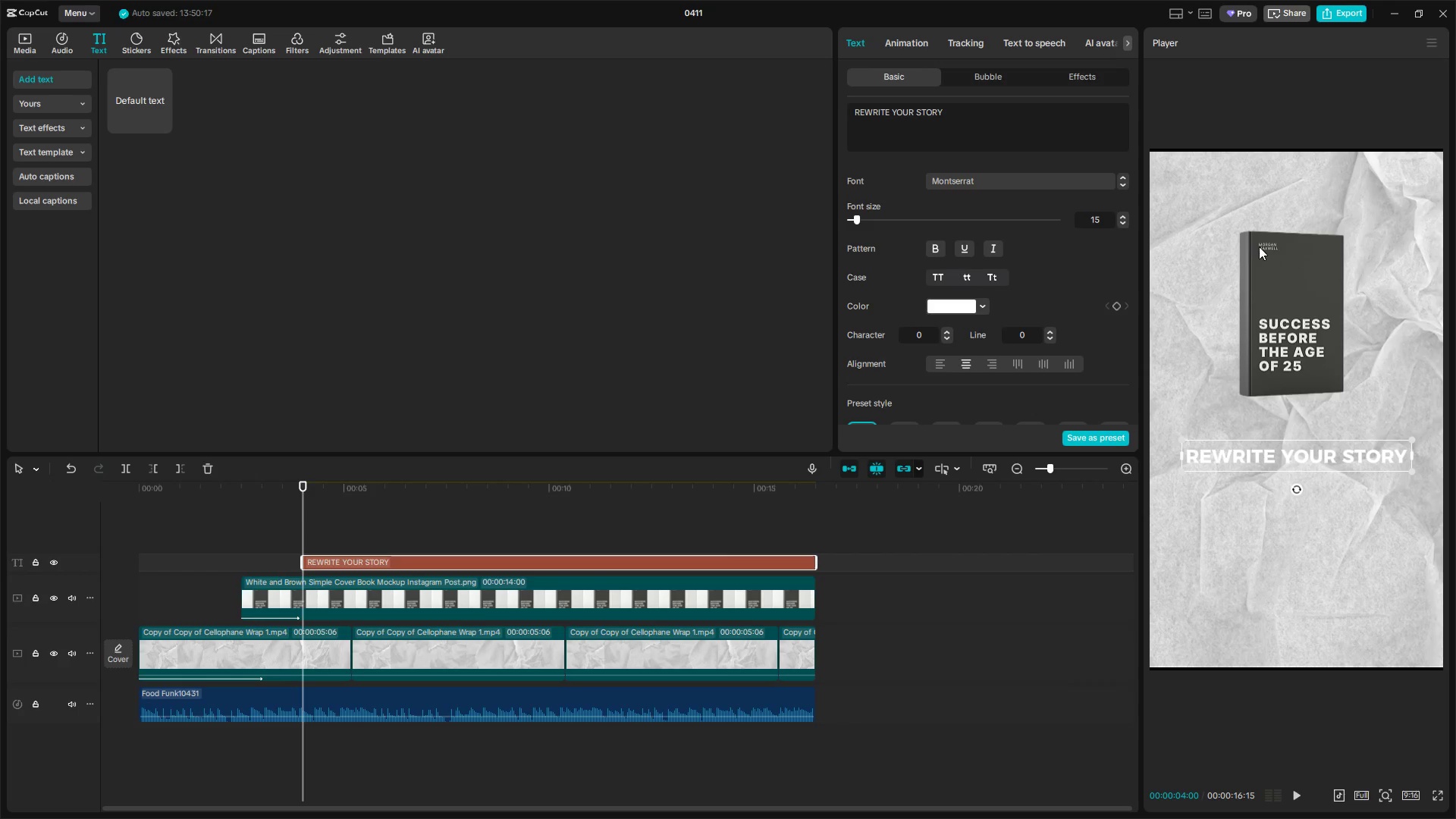 
left_click([1274, 254])
 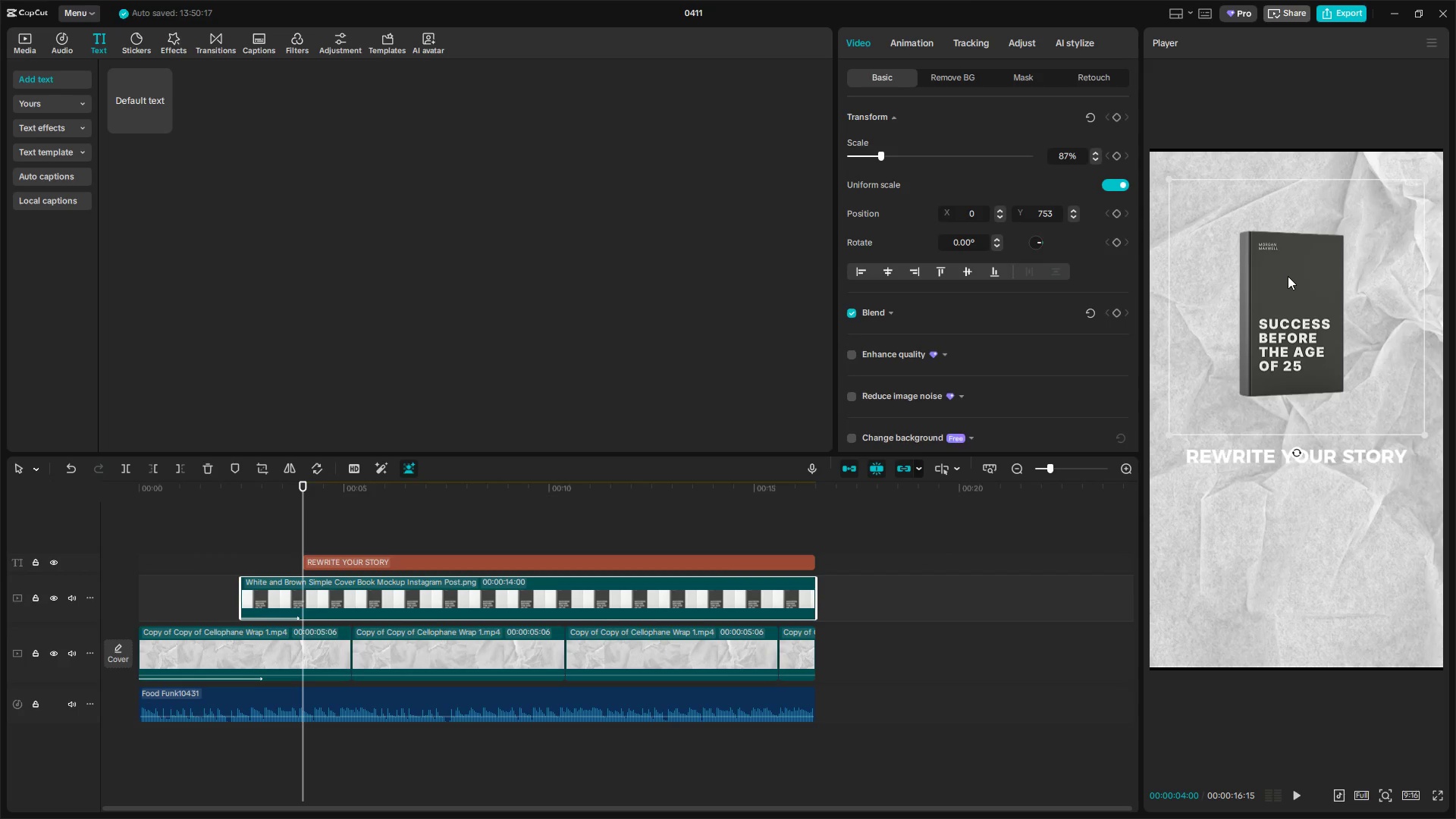 
left_click_drag(start_coordinate=[1288, 277], to_coordinate=[1290, 298])
 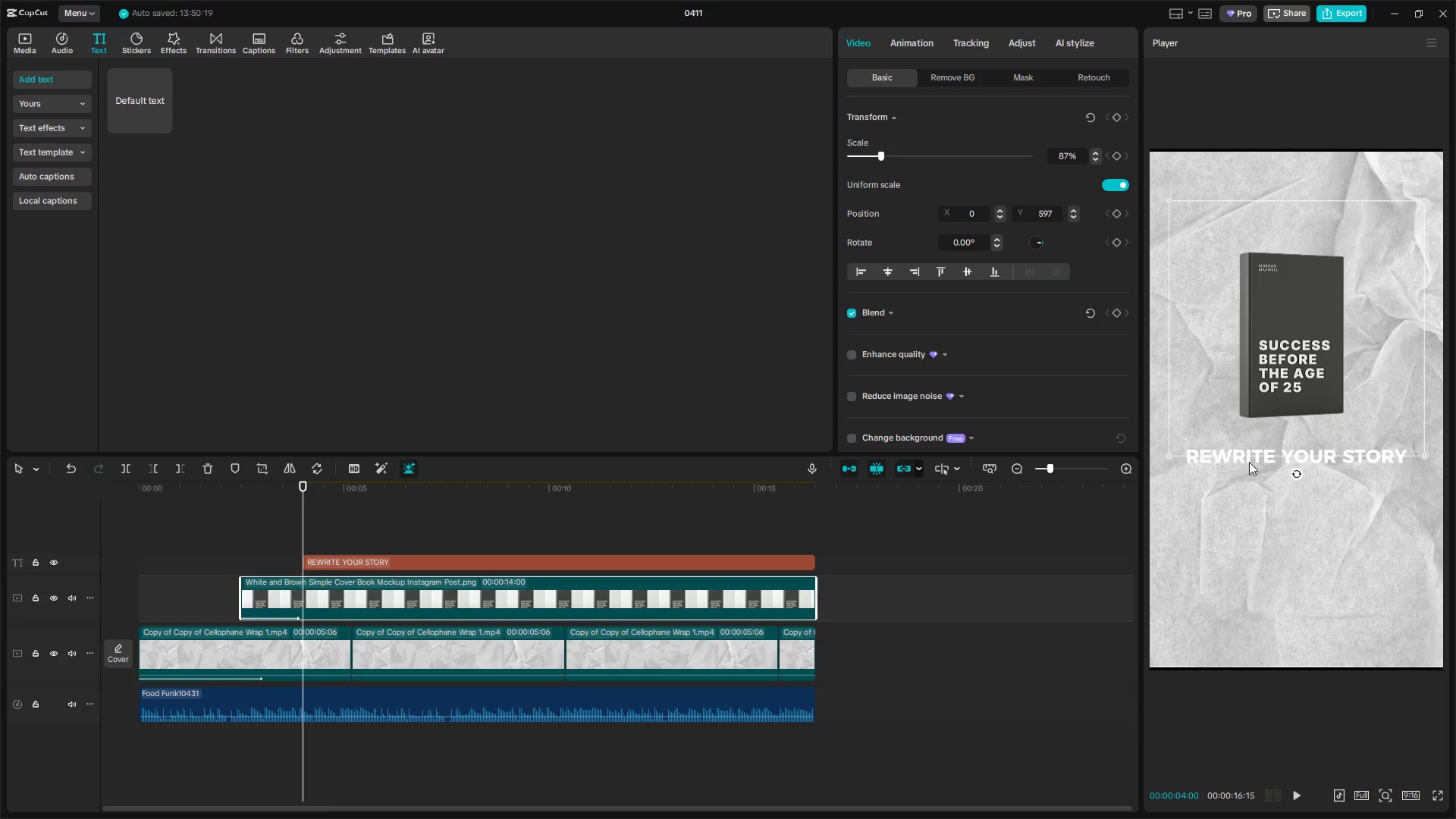 
left_click([1256, 462])
 